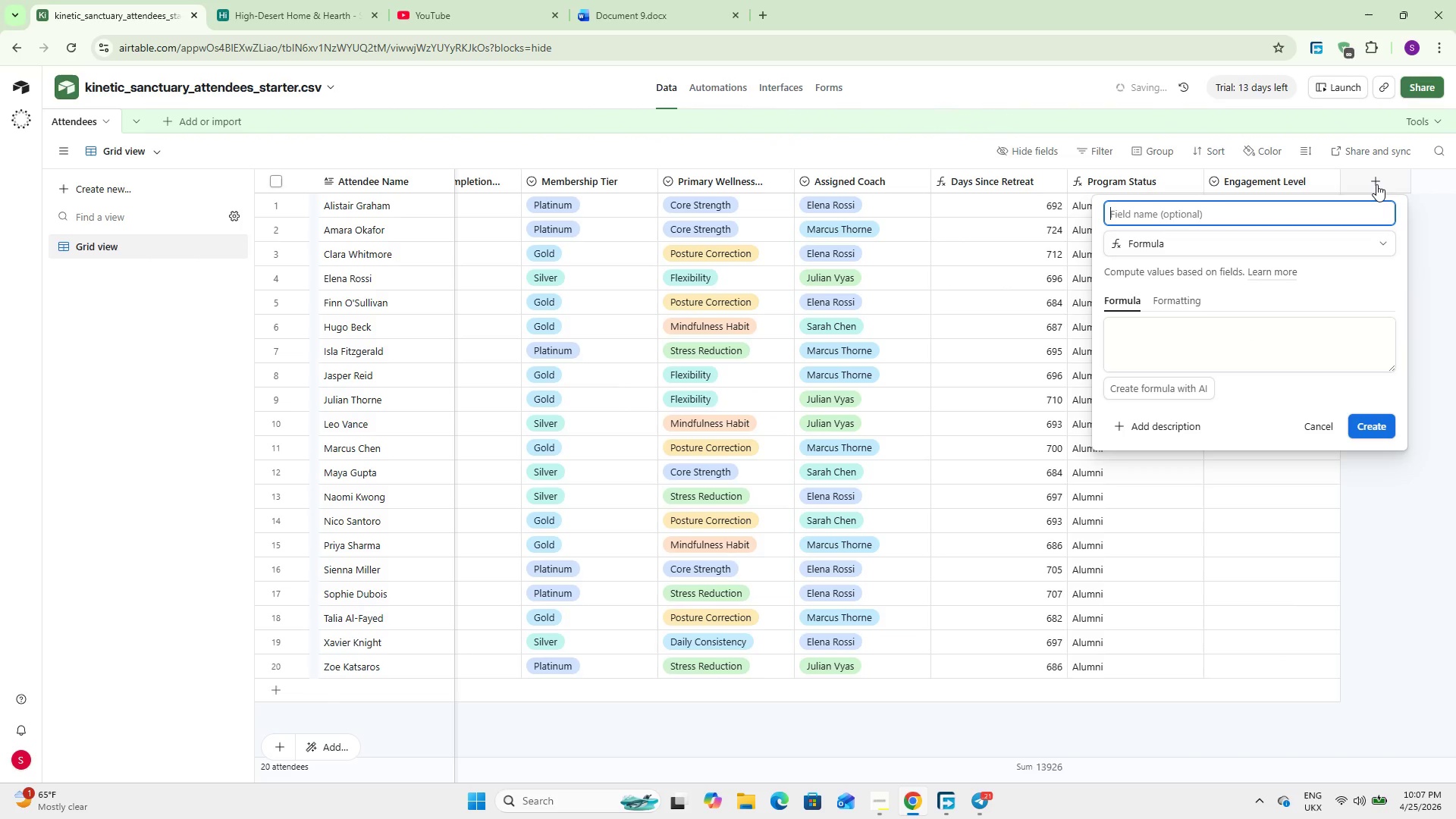 
hold_key(key=ShiftLeft, duration=0.52)
 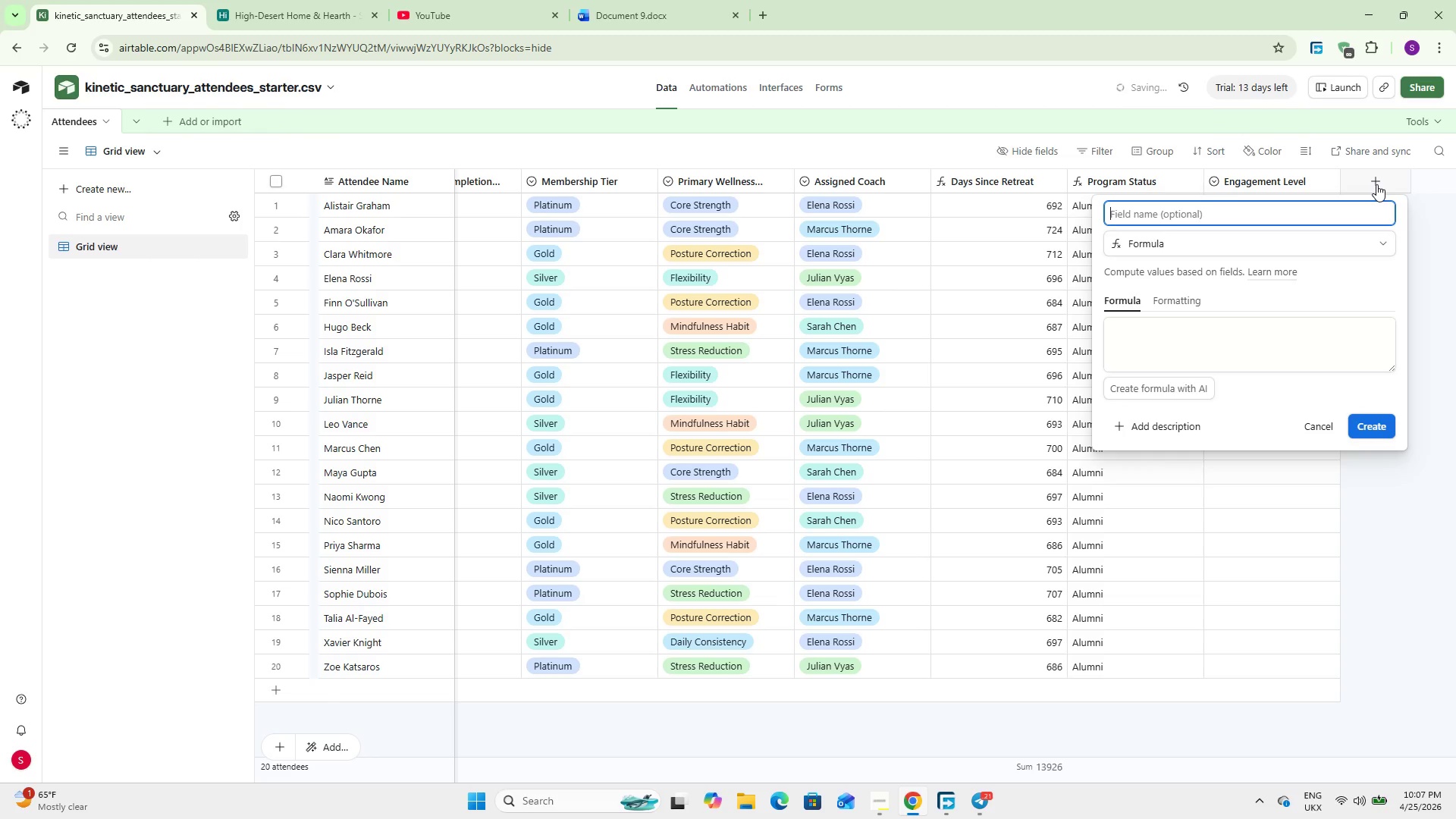 
type(Ar Risk Flag)
 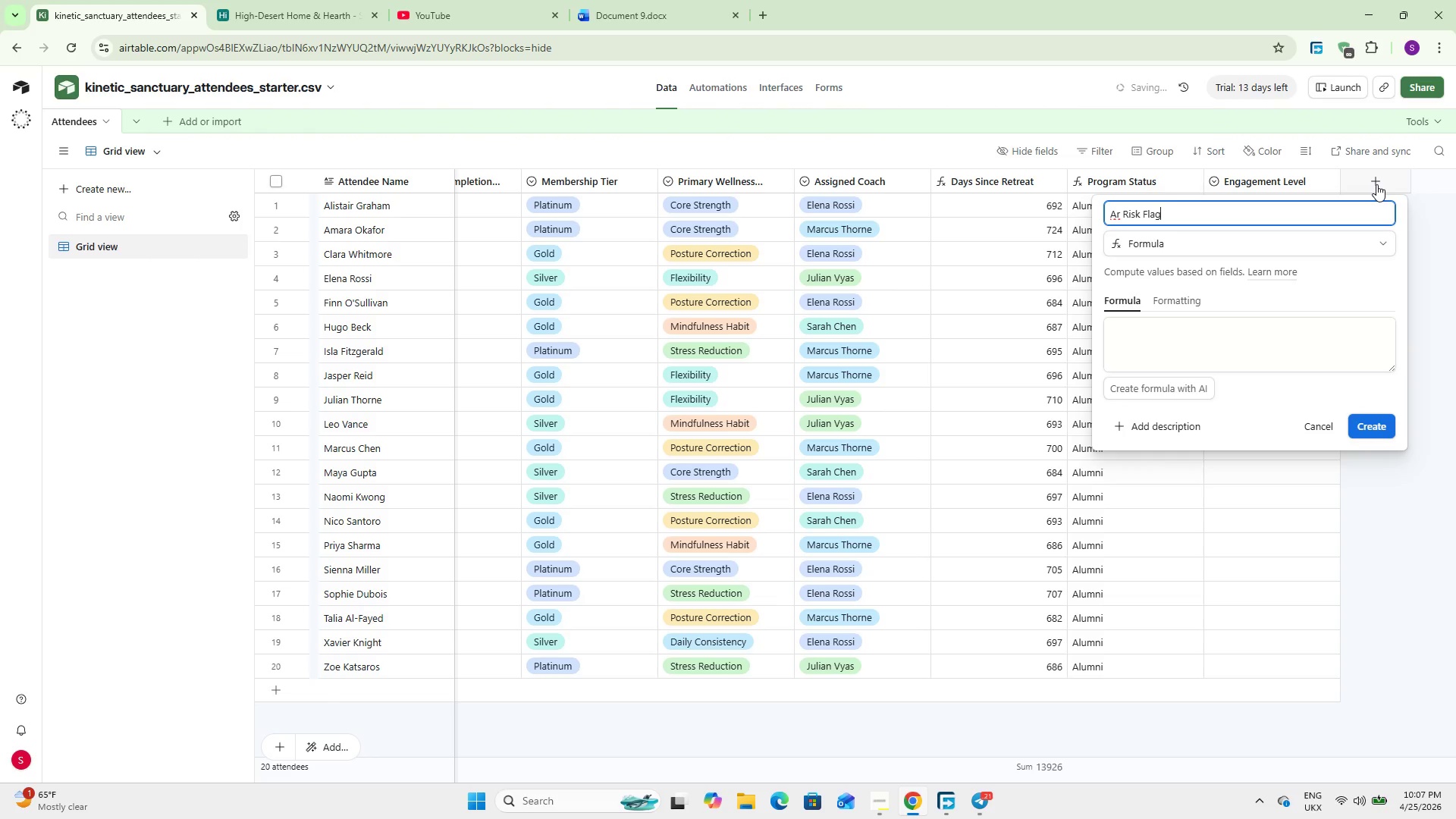 
left_click([1114, 209])
 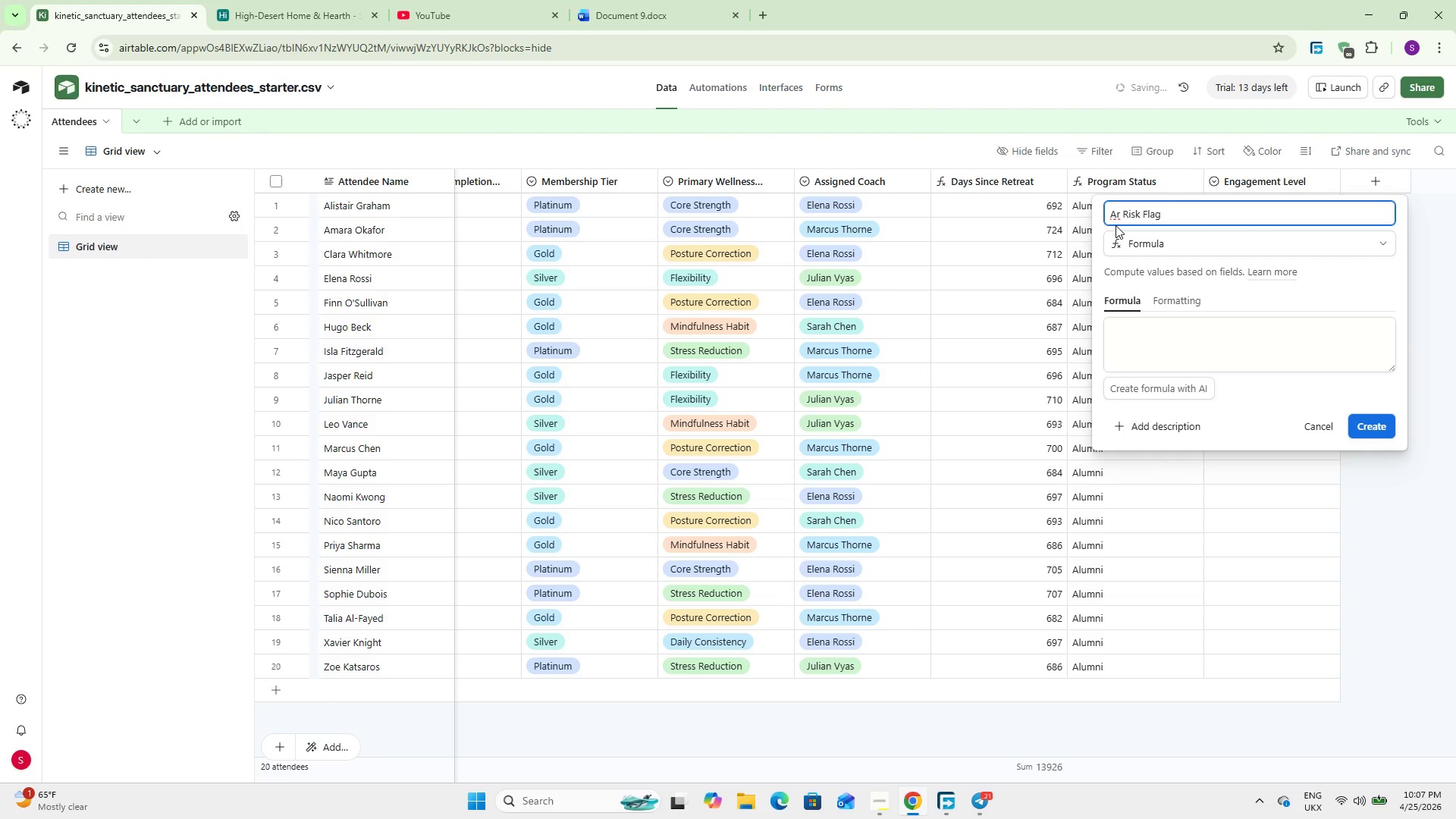 
key(ArrowRight)
 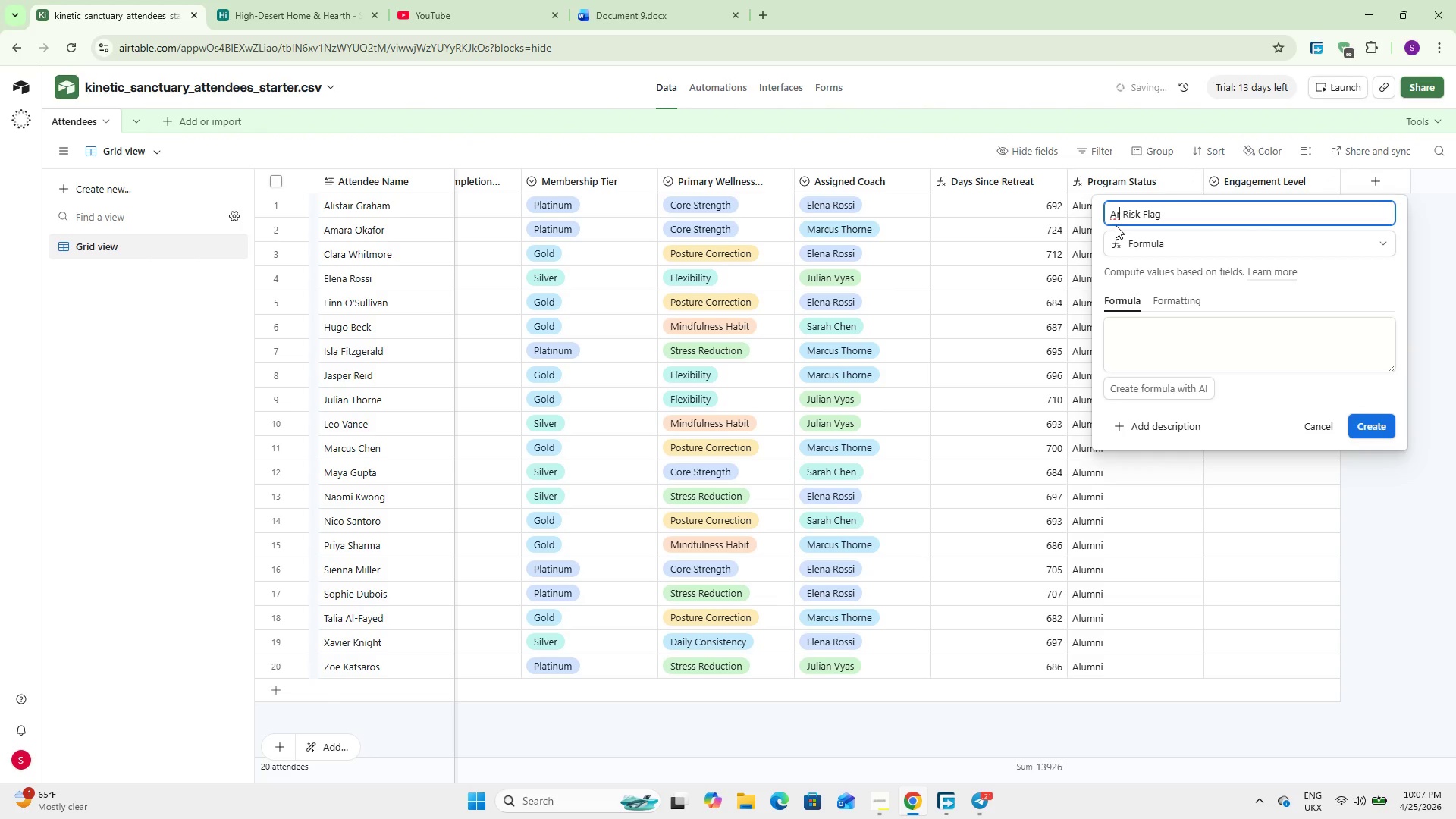 
key(Backspace)
 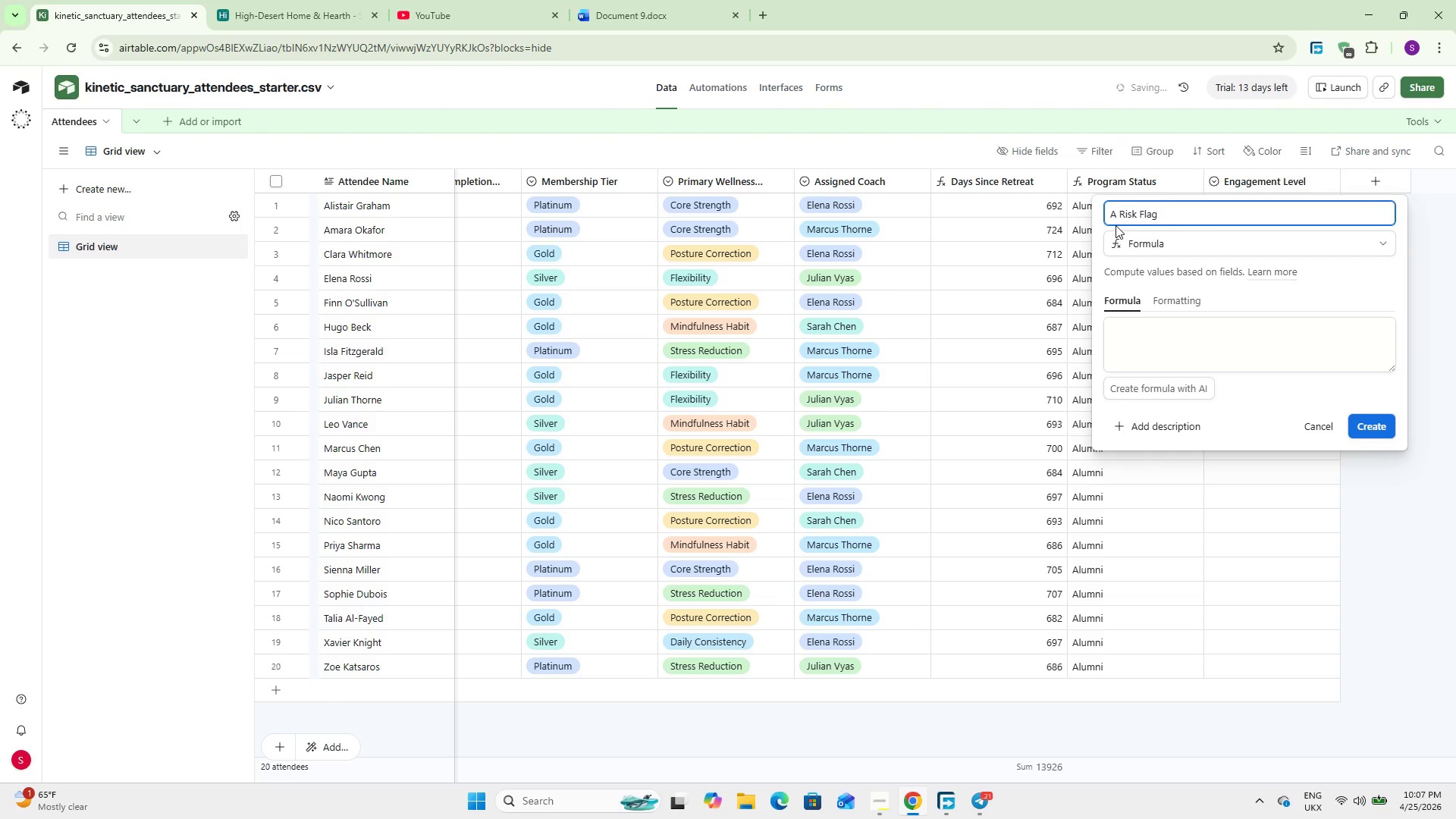 
key(T)
 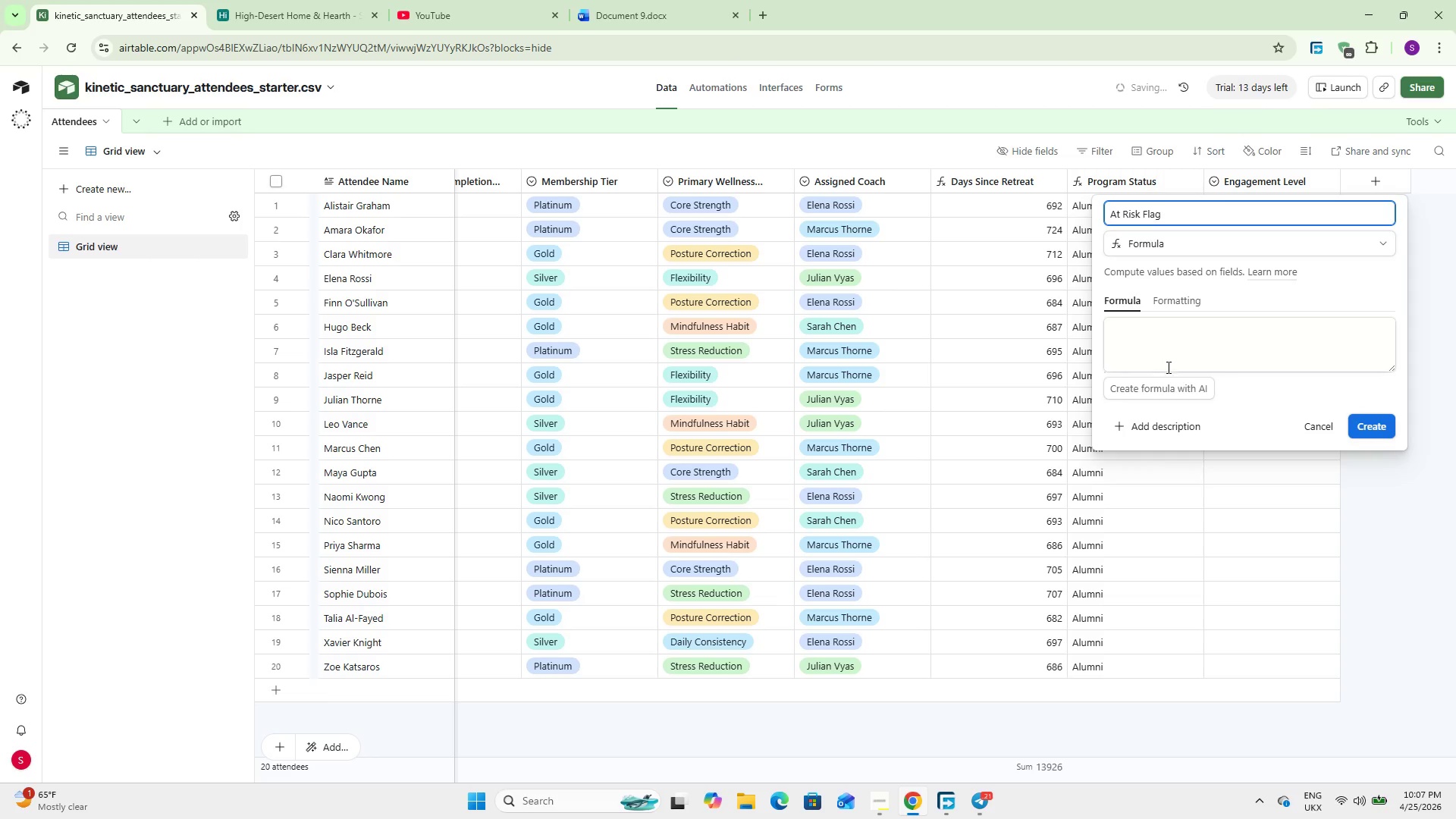 
left_click([1169, 331])
 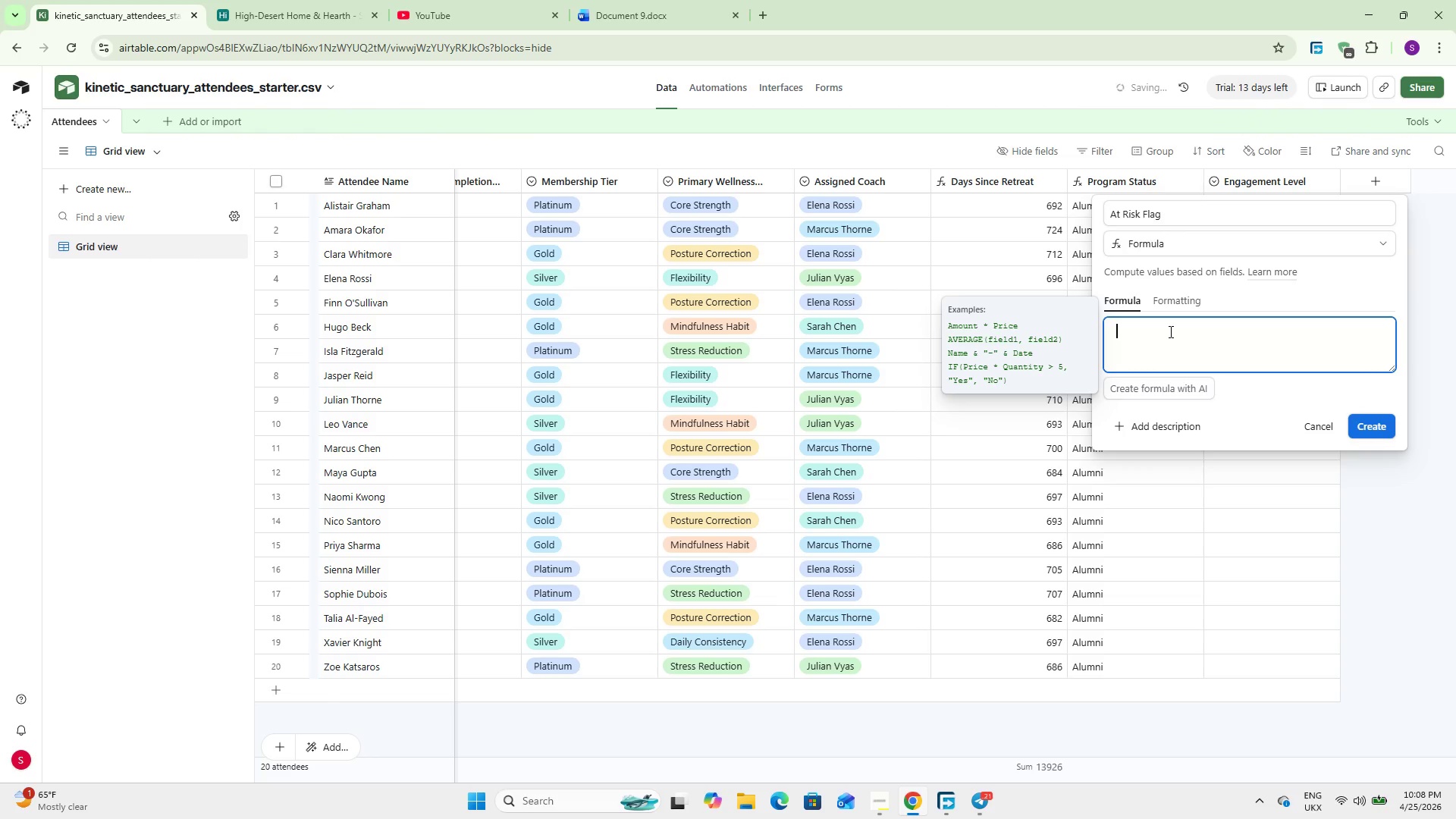 
wait(79.61)
 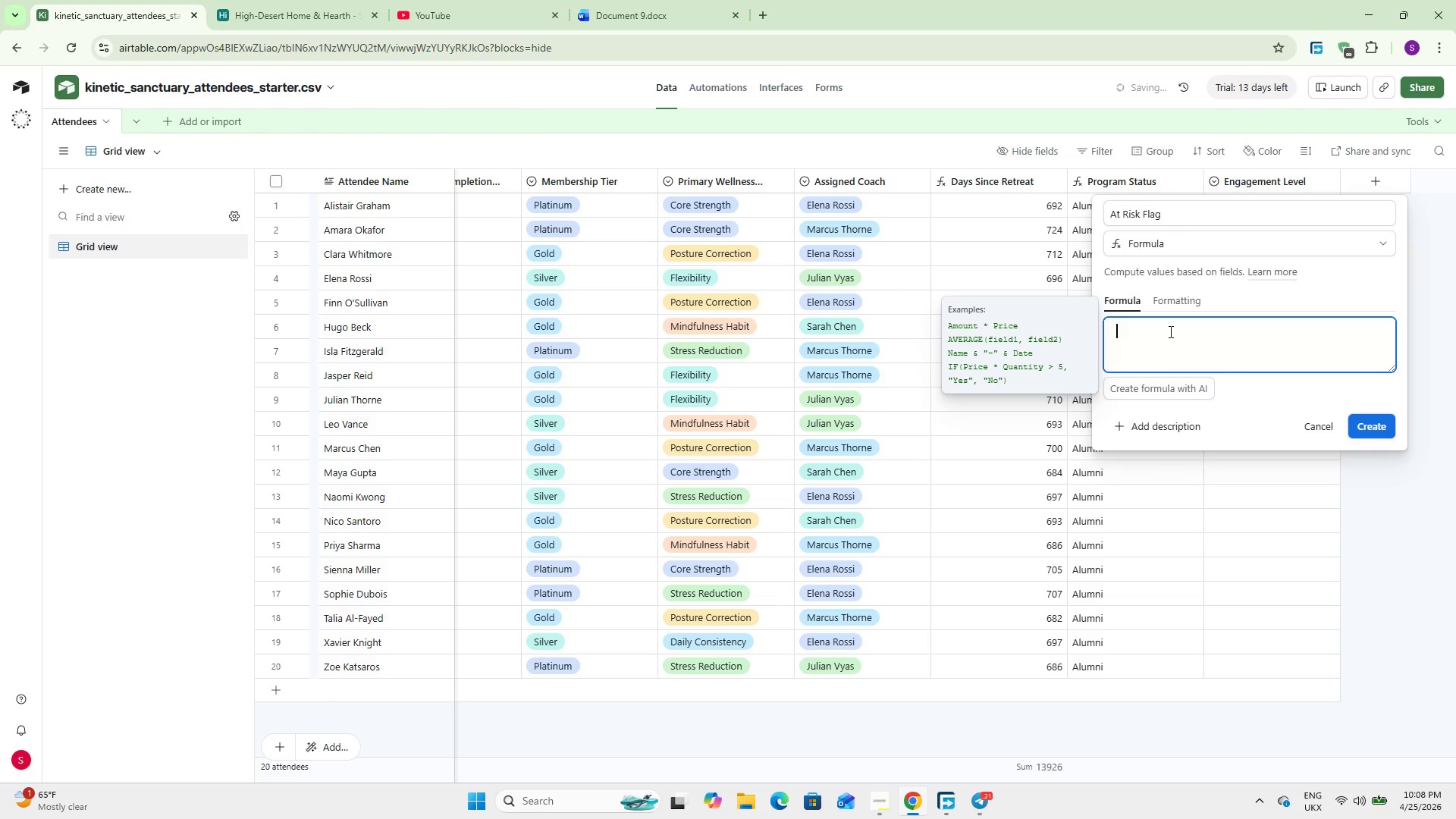 
type(IF)
 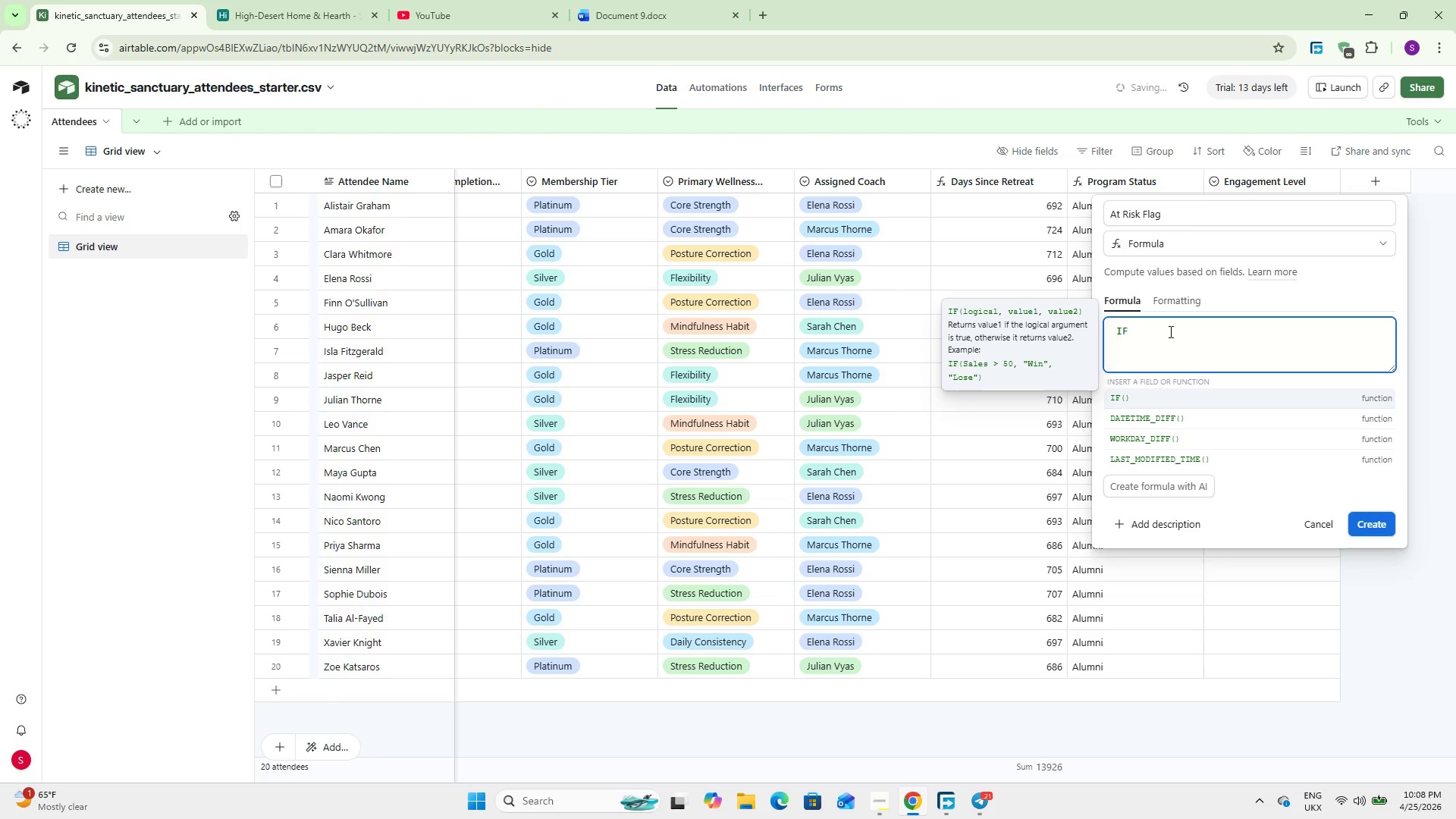 
key(Enter)
 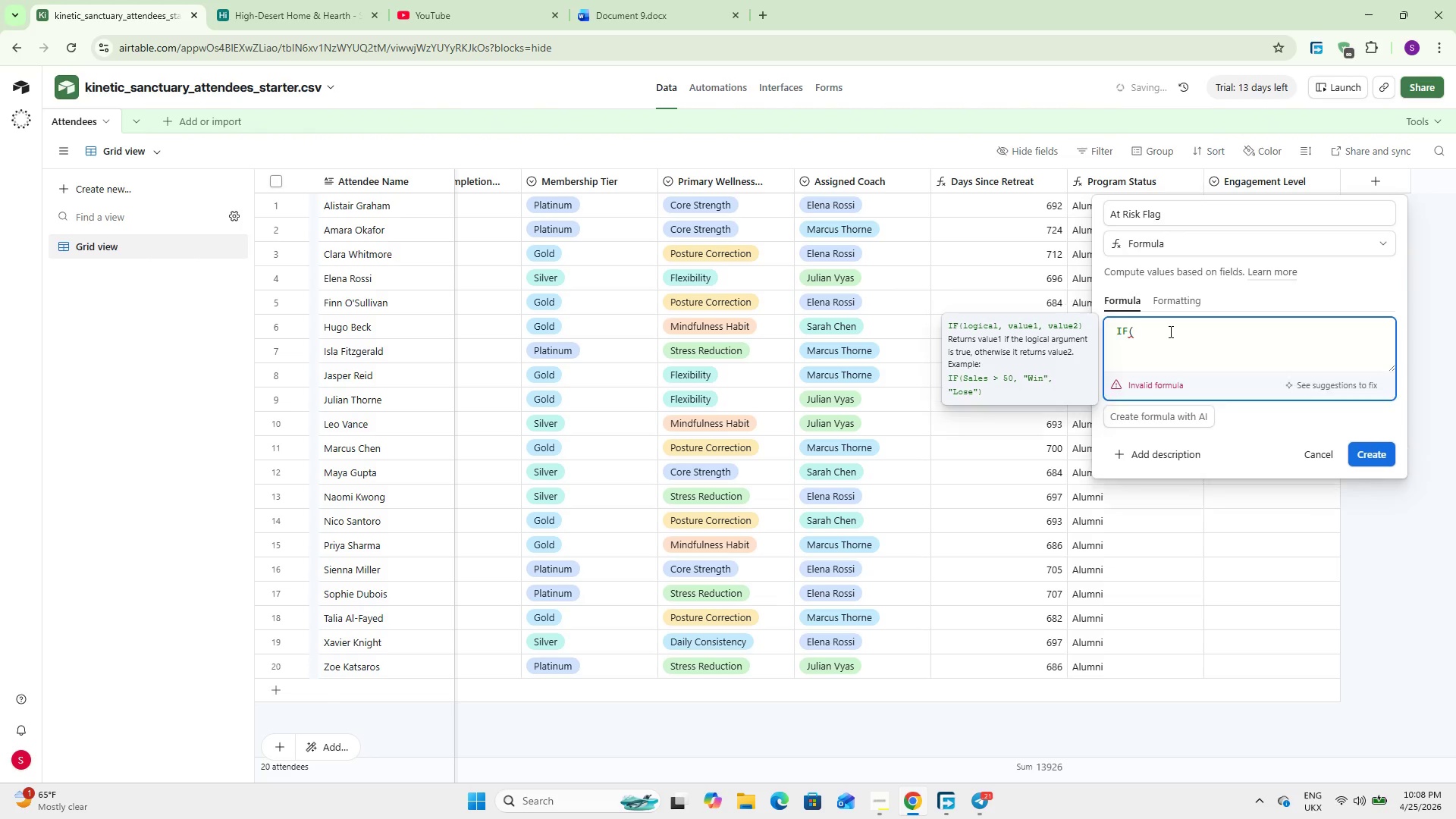 
hold_key(key=ShiftLeft, duration=1.5)
 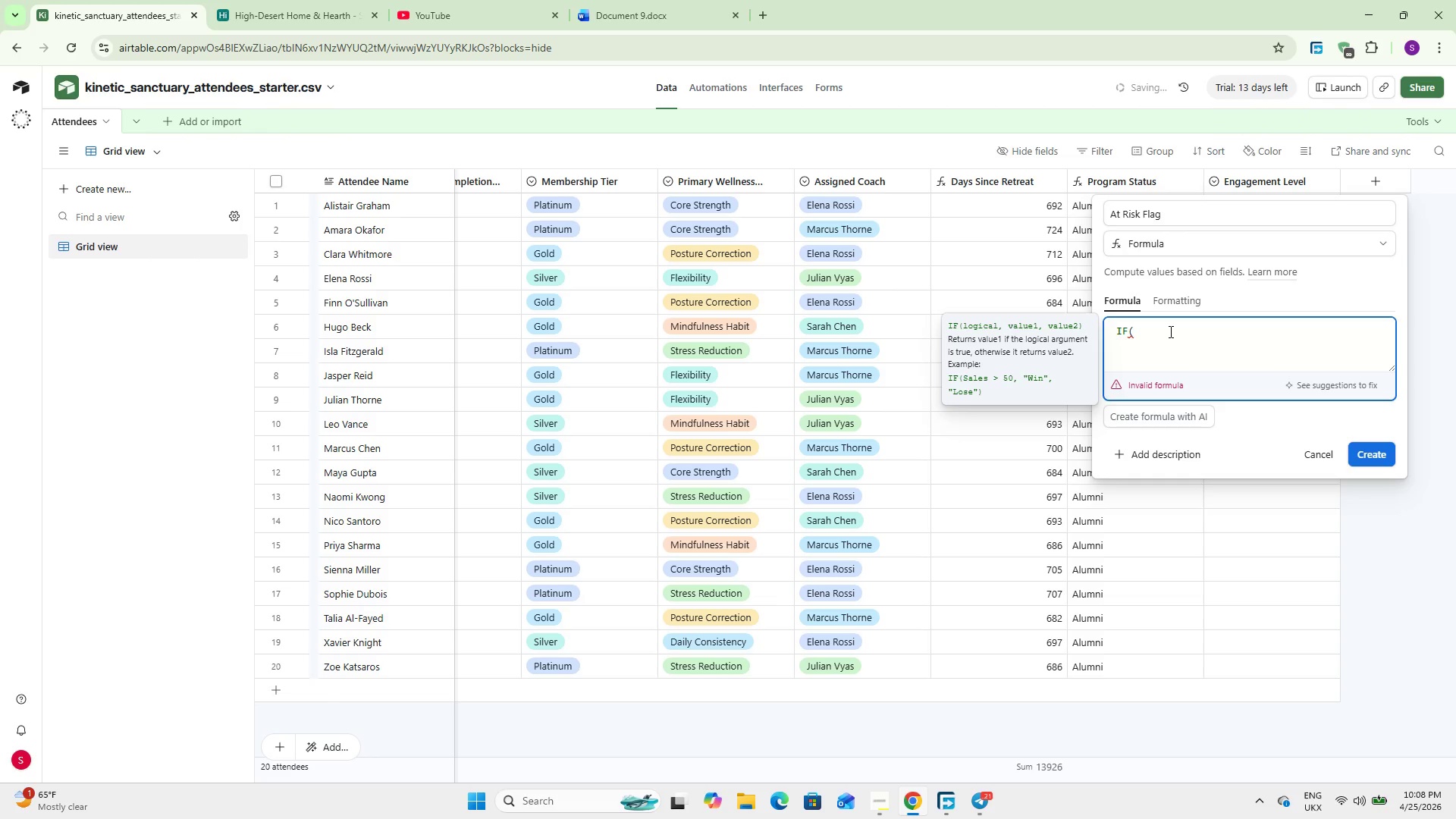 
key(Enter)
 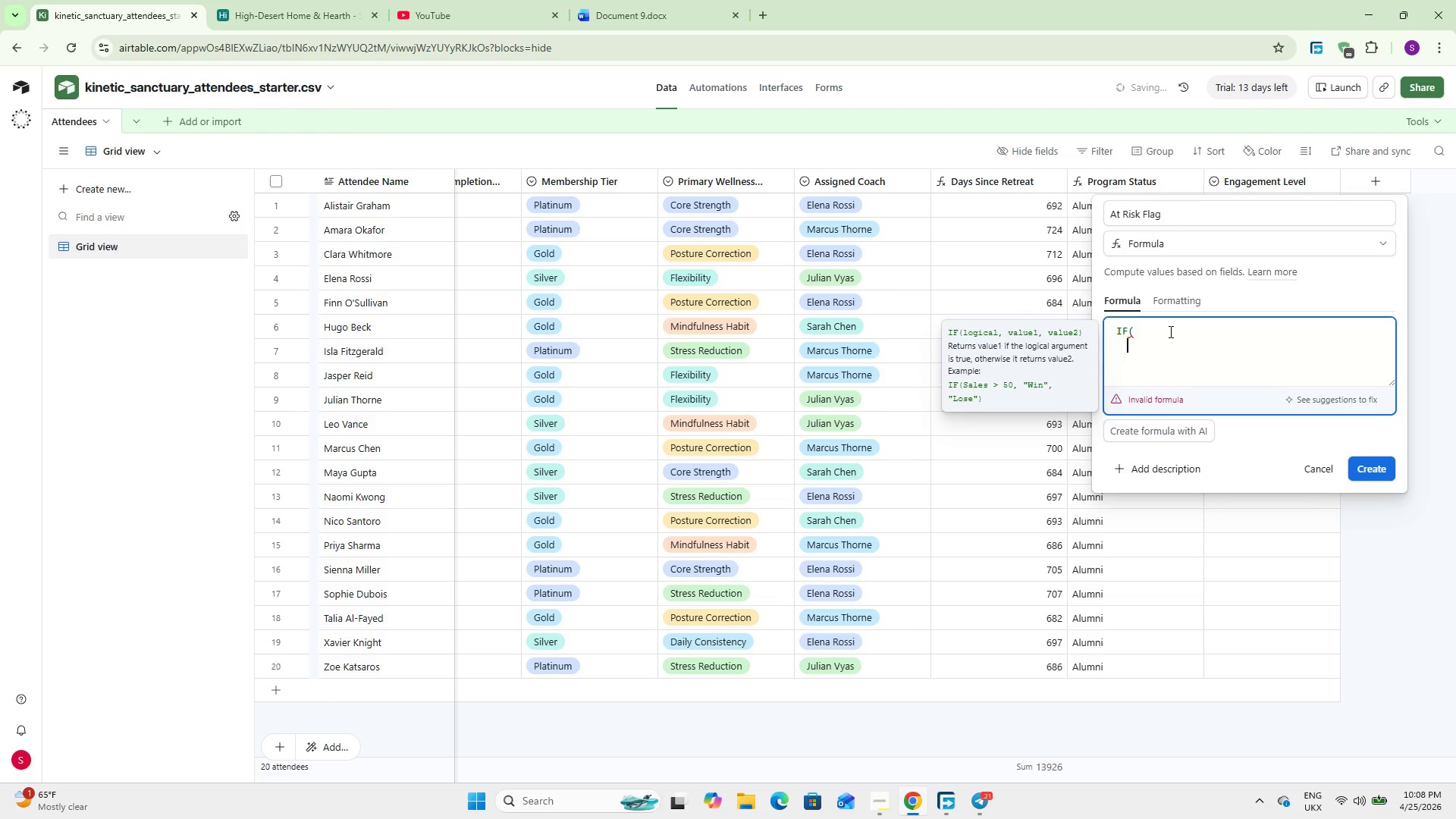 
type(OR()
 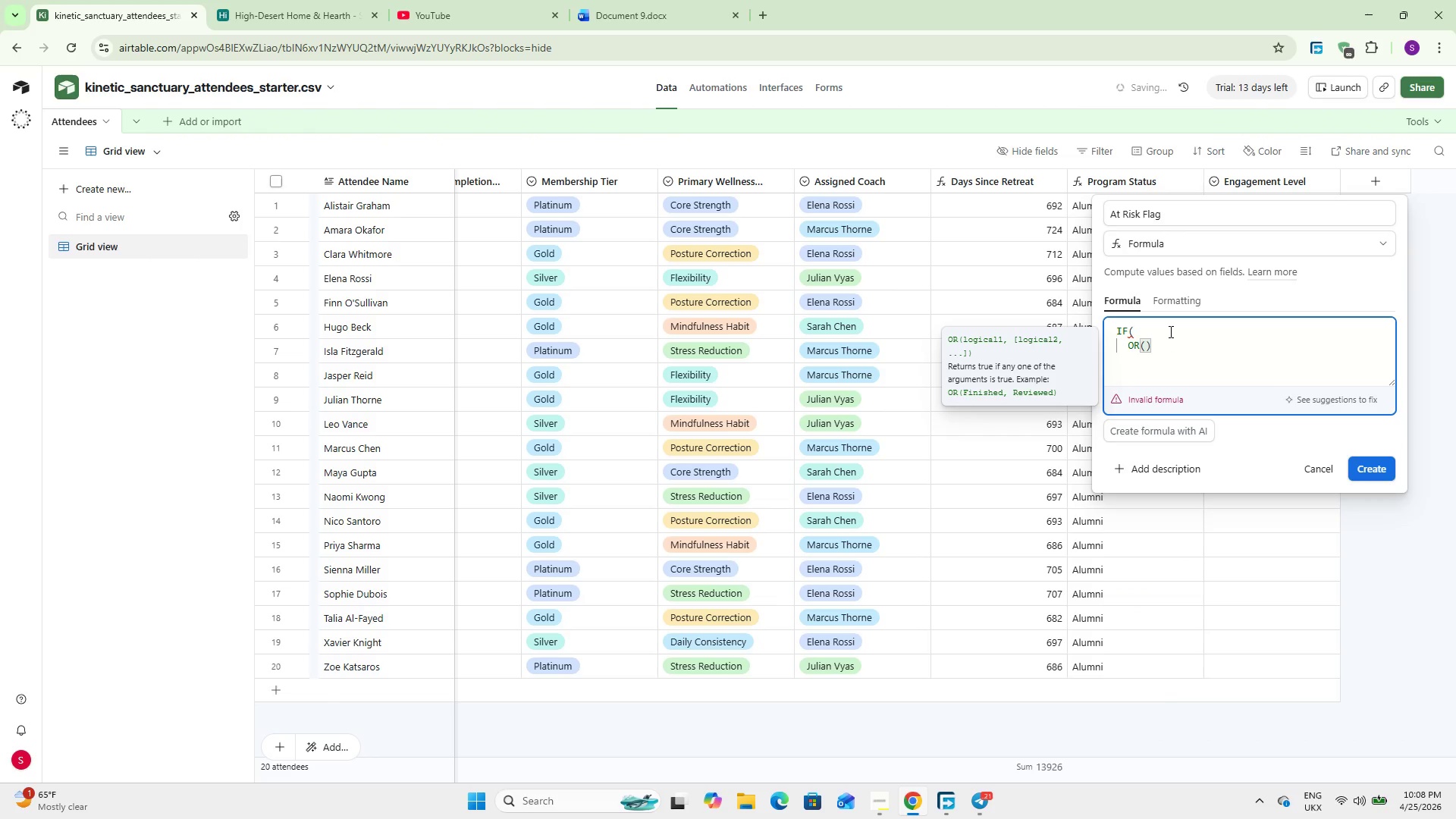 
key(Enter)
 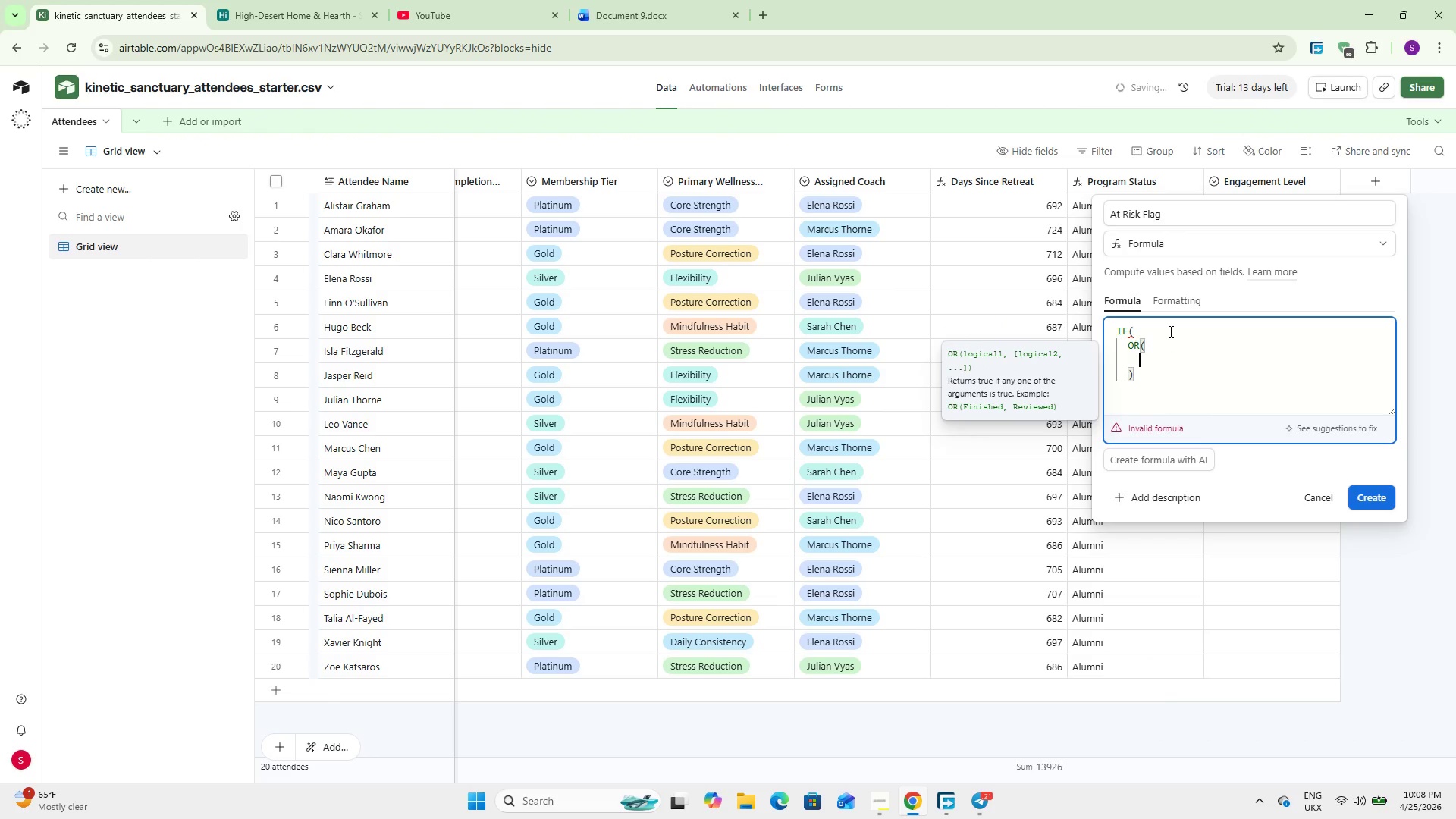 
type(Last)
 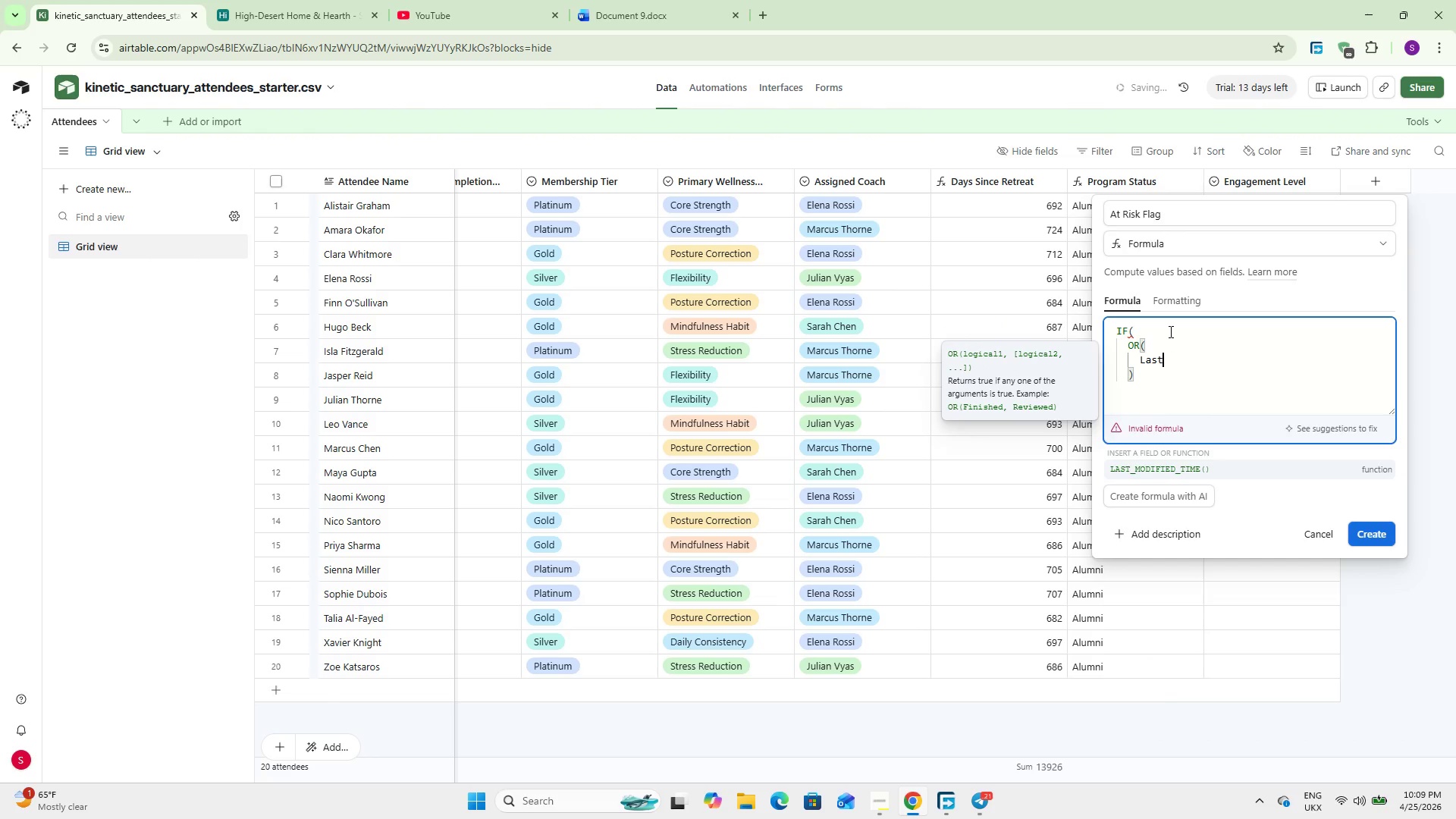 
key(Backspace)
 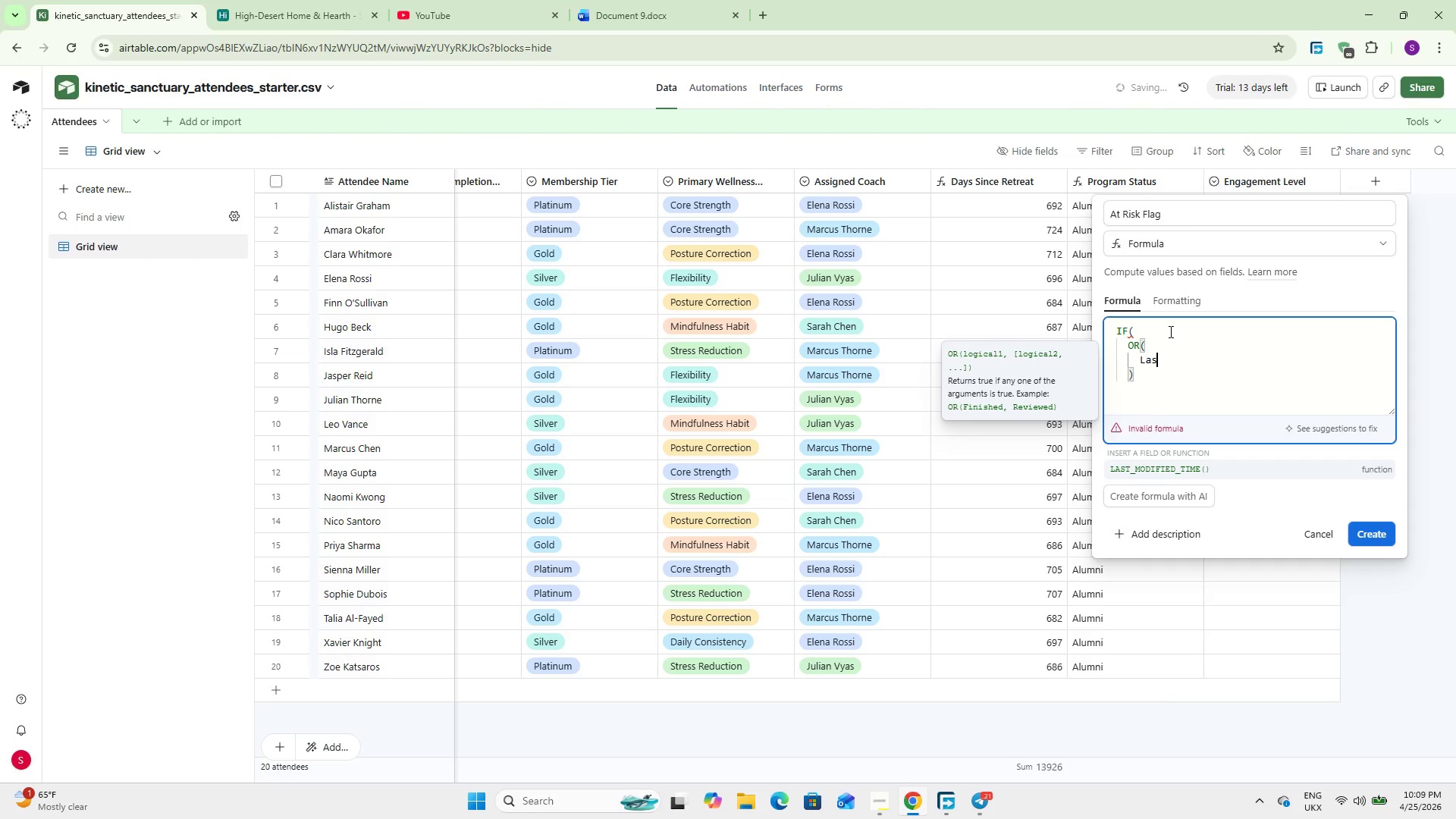 
key(Backspace)
 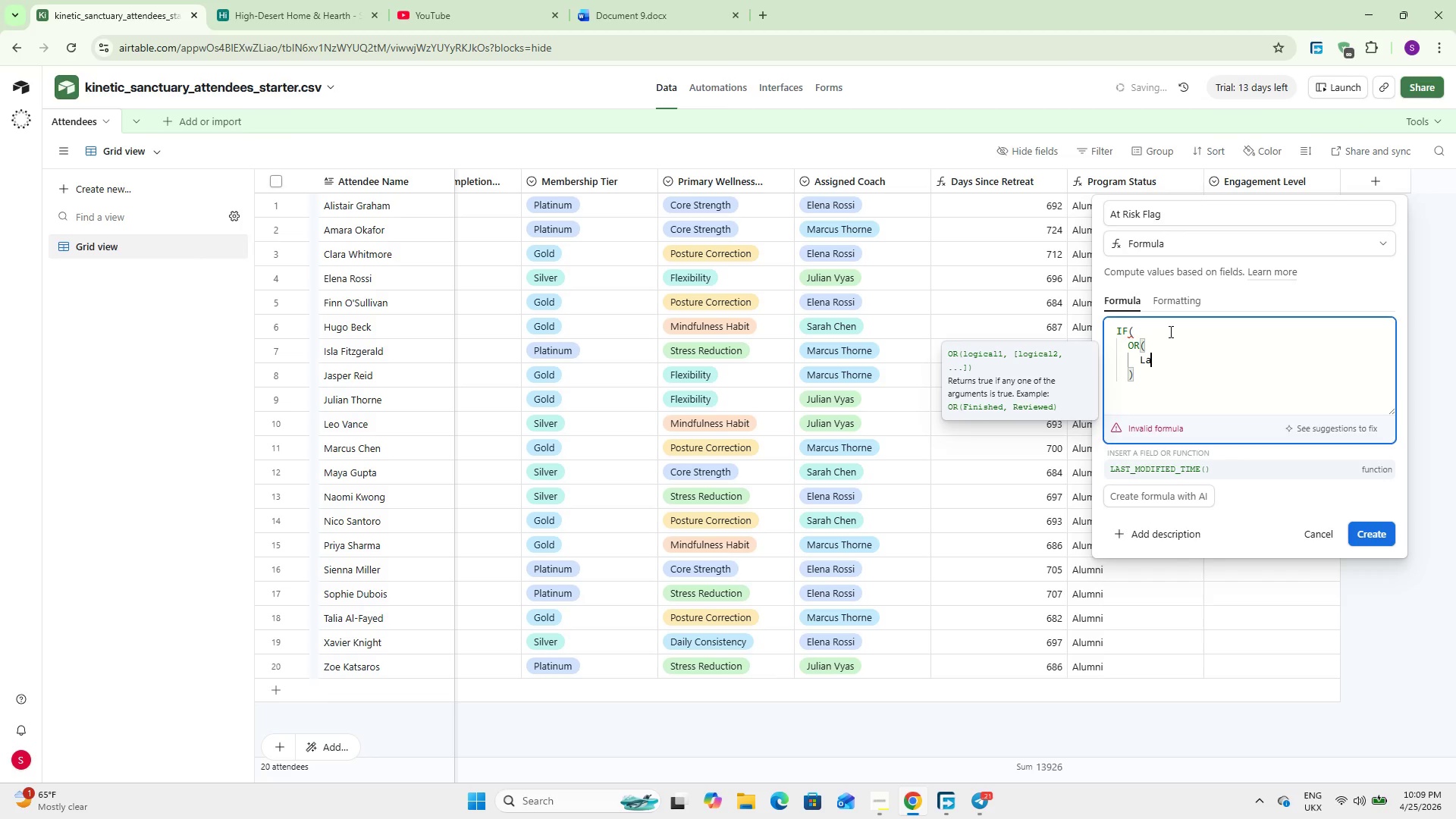 
key(Backspace)
 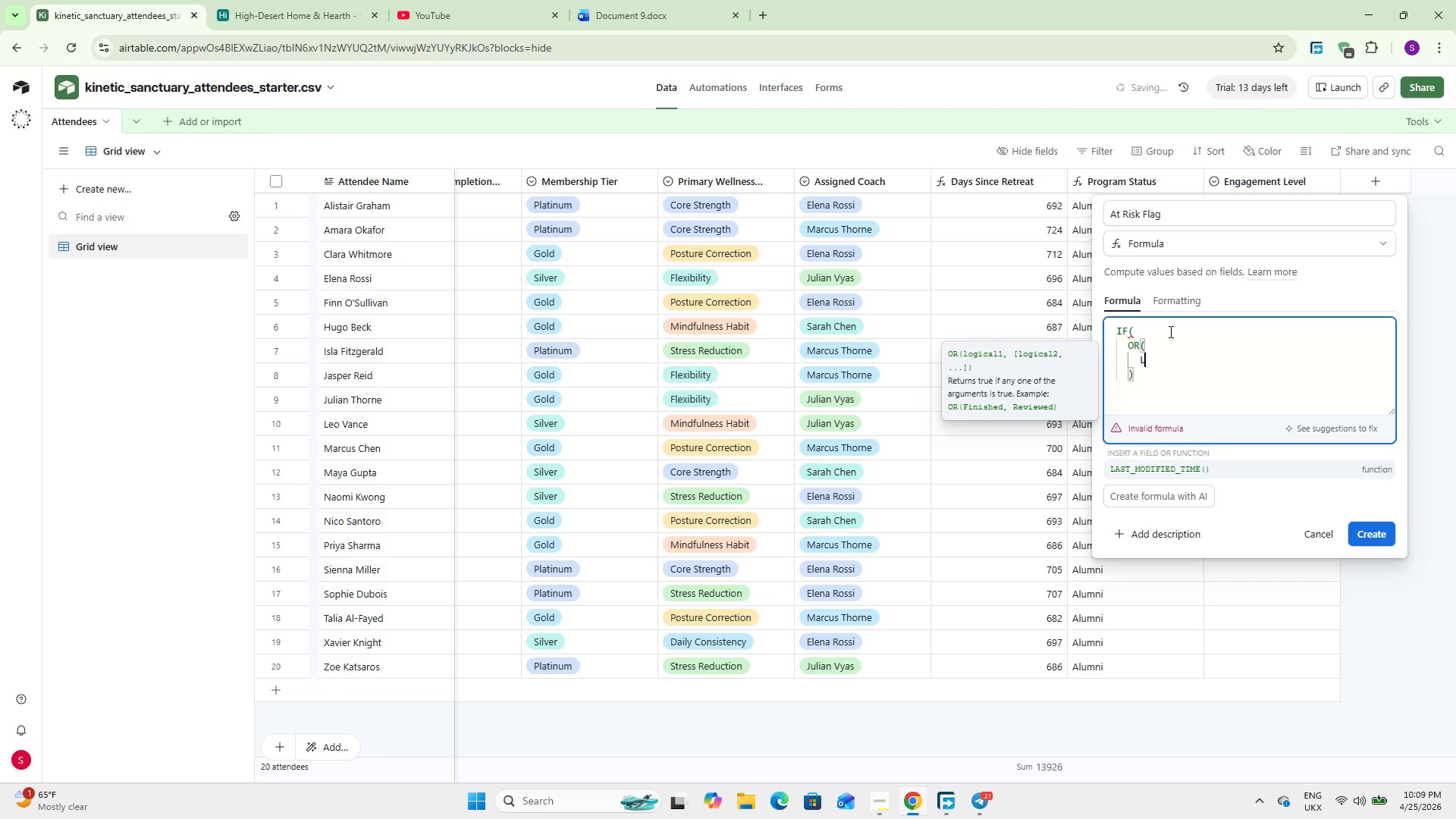 
key(Backspace)
 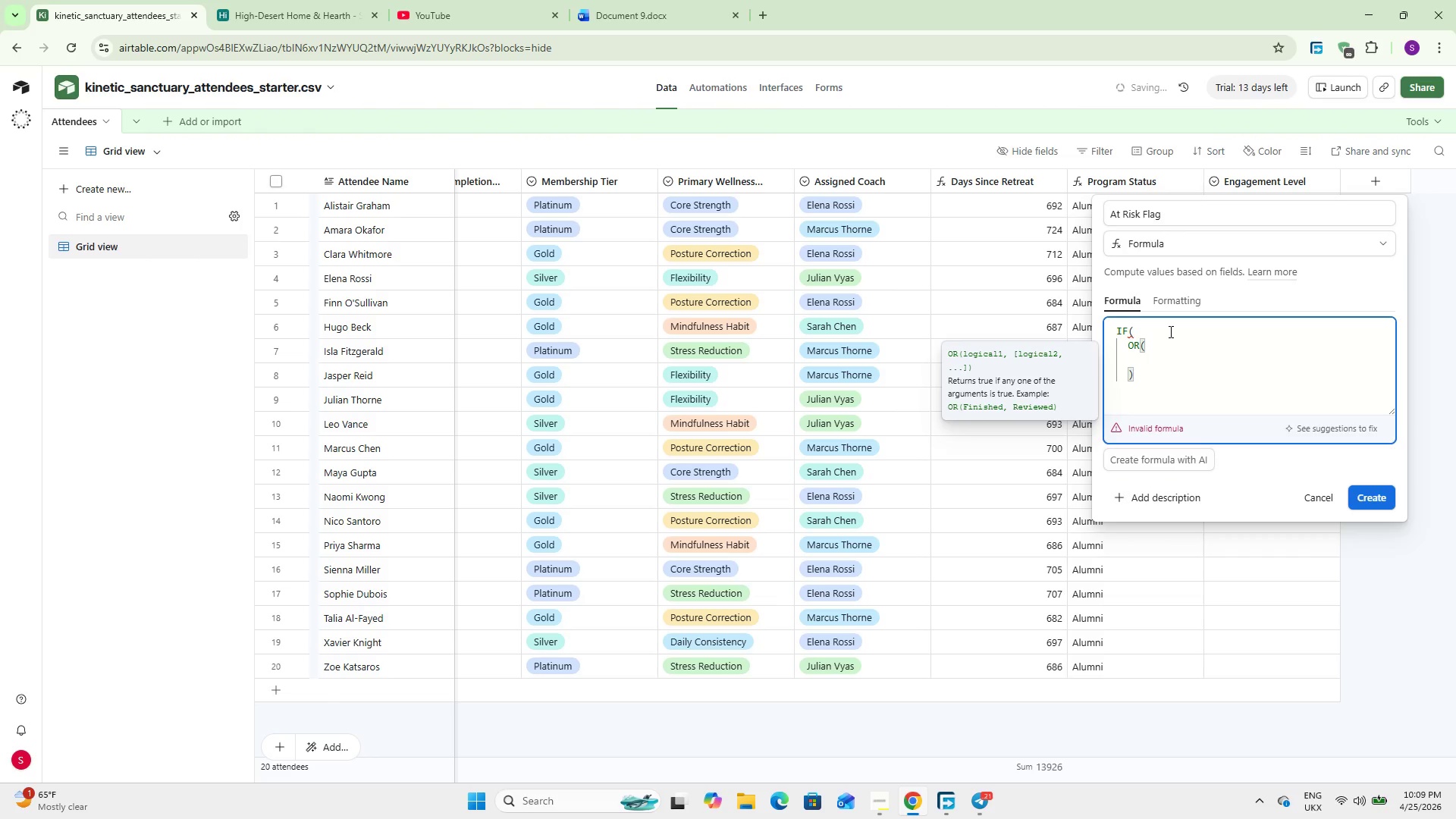 
wait(10.86)
 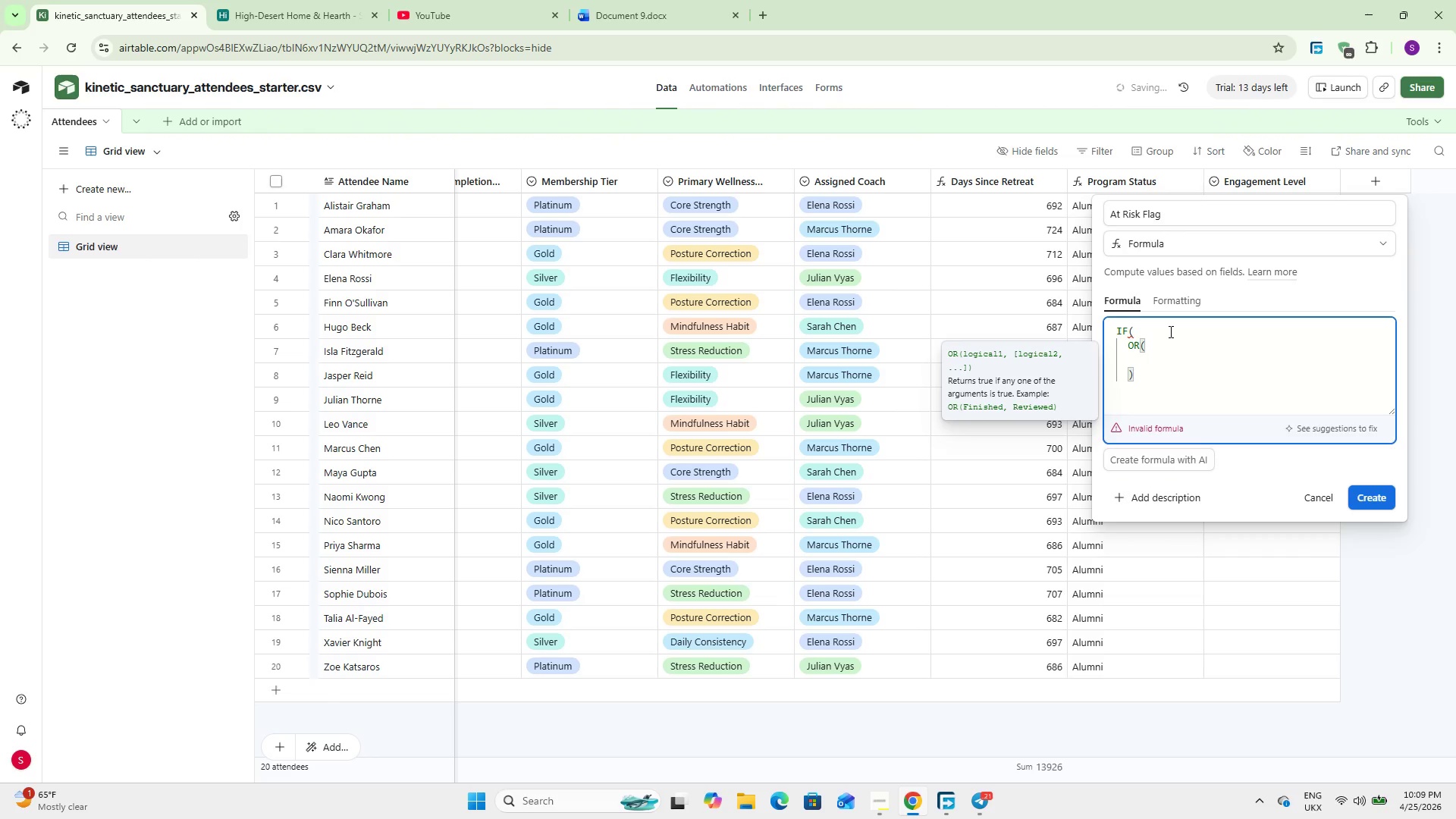 
type({Last Log Date)
 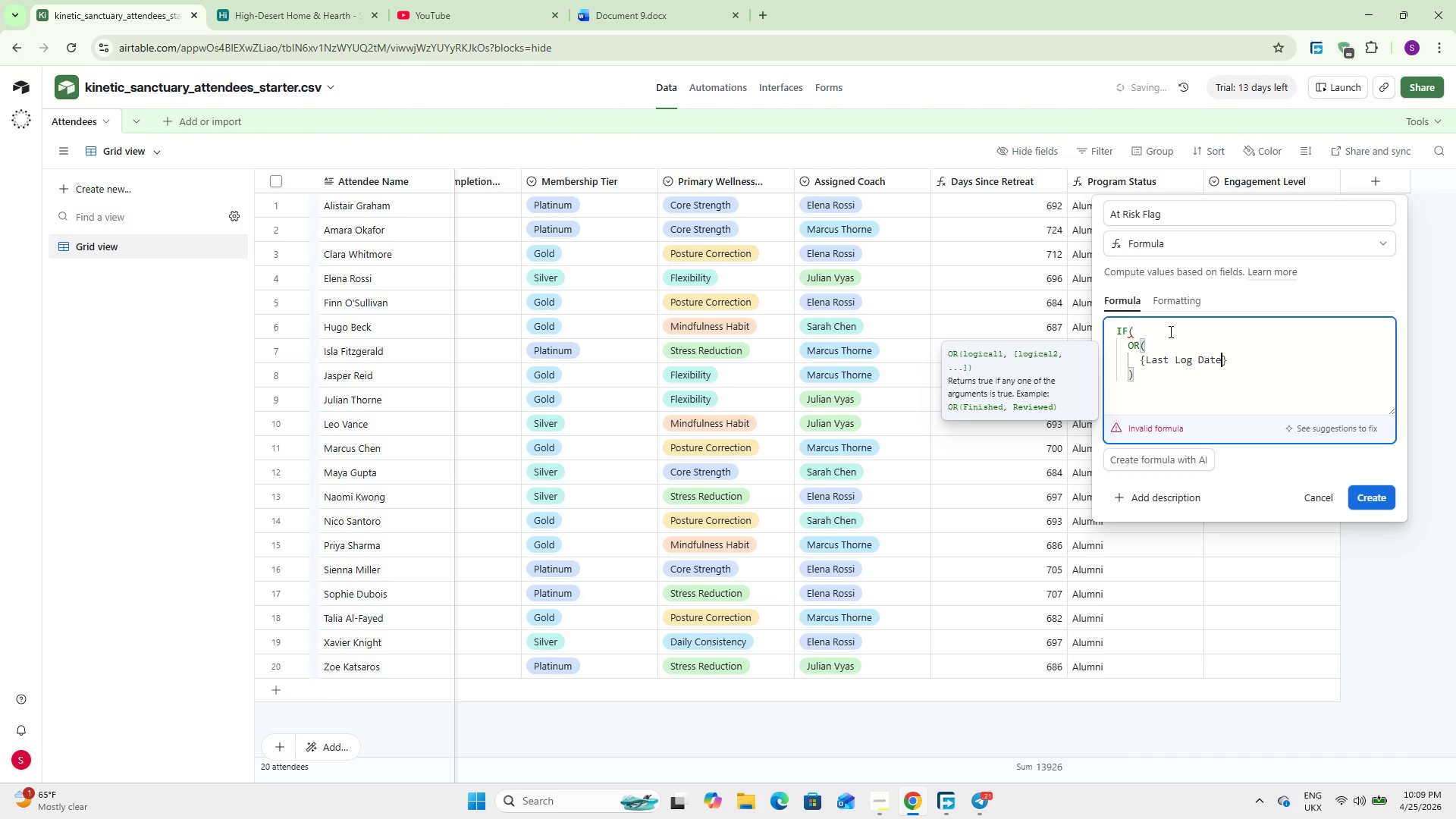 
key(ArrowRight)
 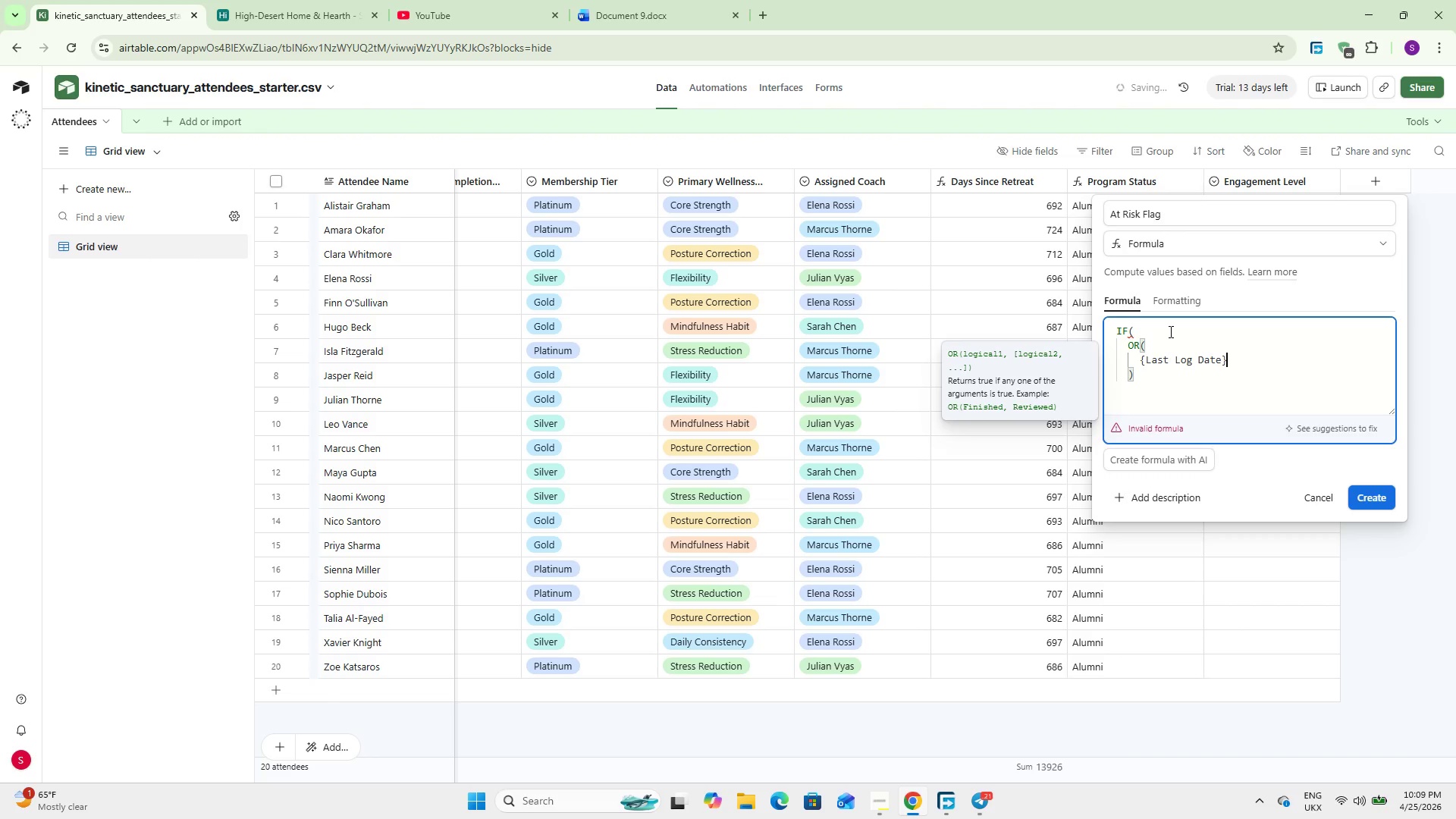 
type( = BLA)
 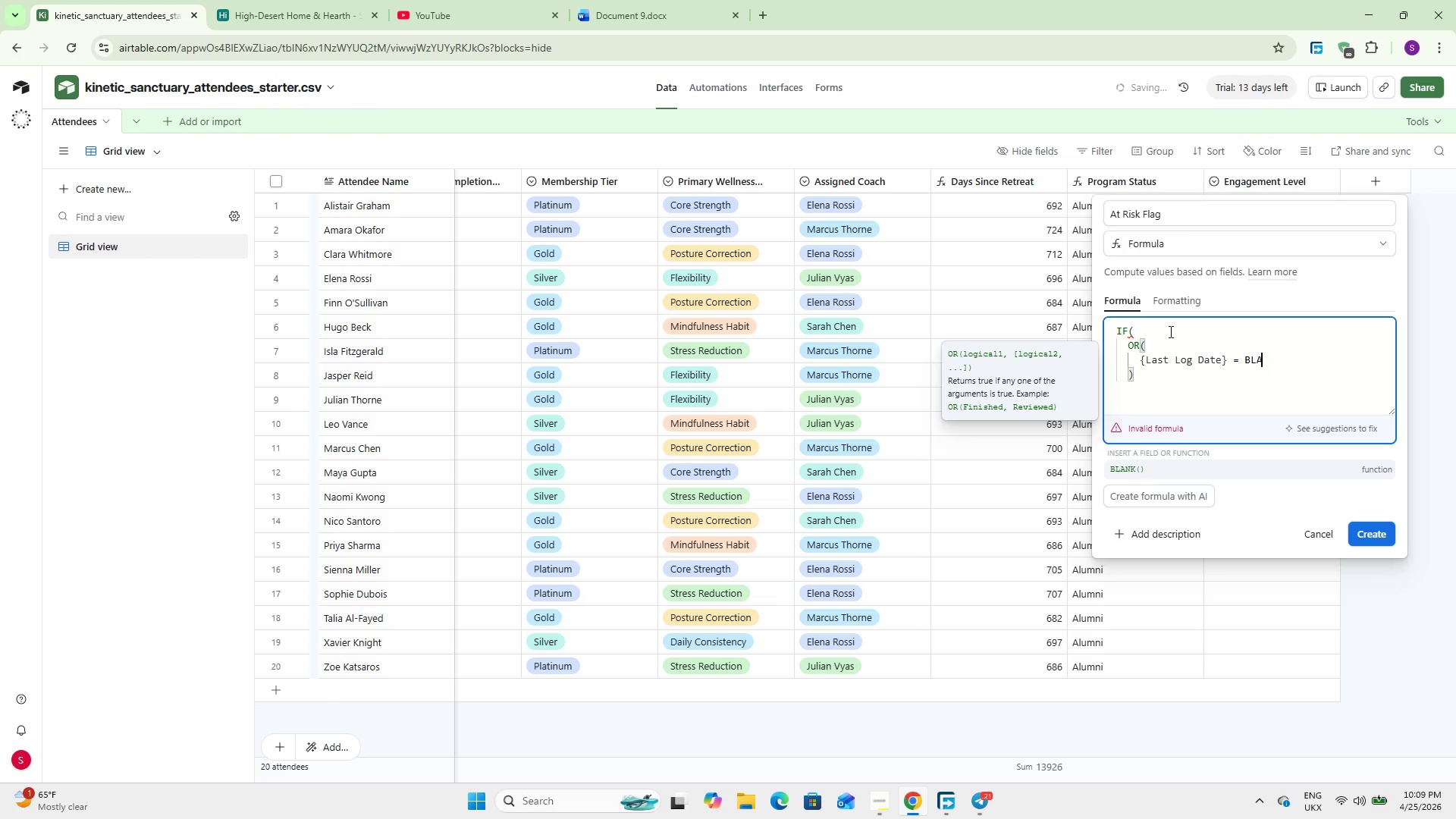 
key(Enter)
 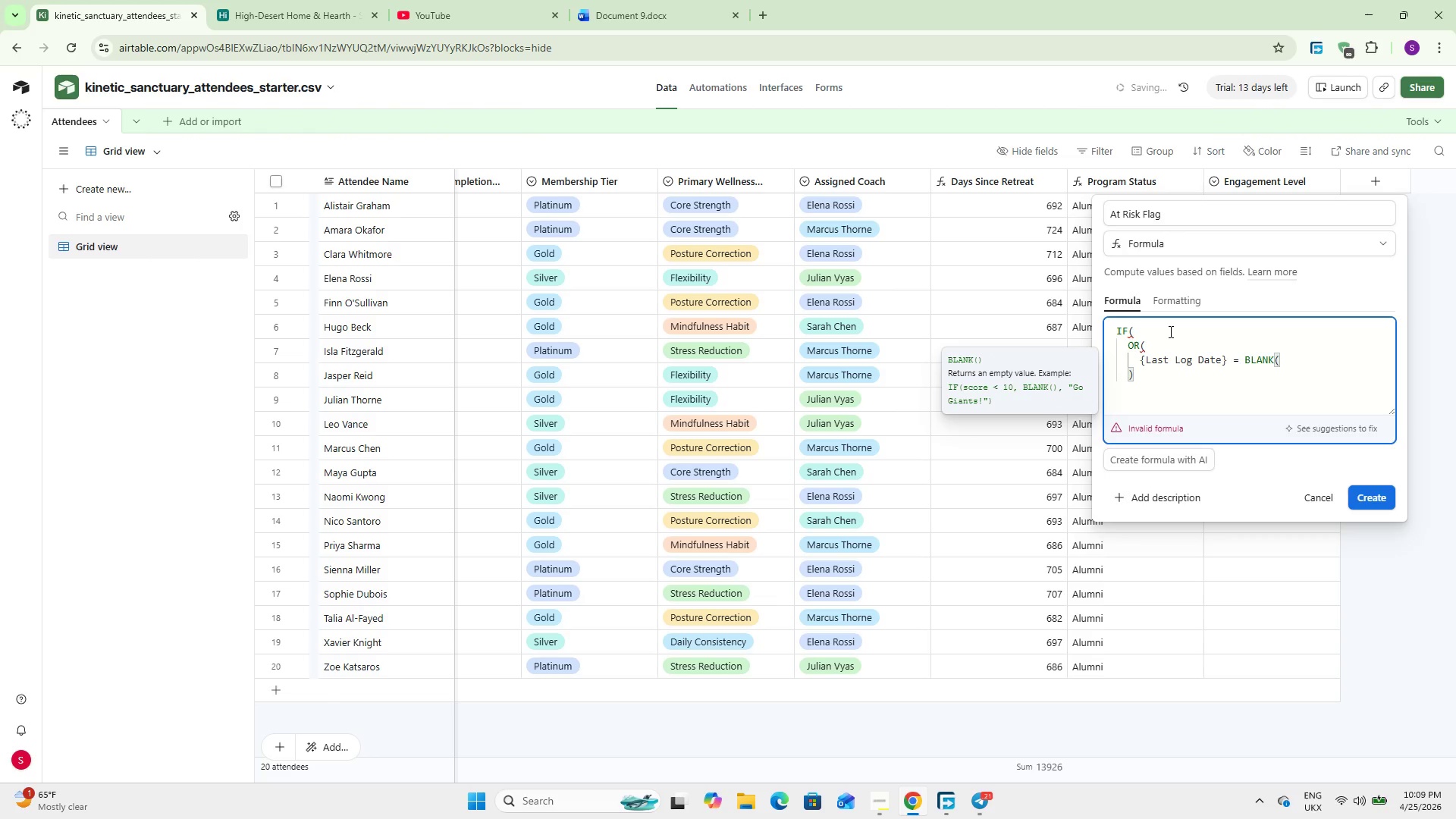 
key(Shift+0)
 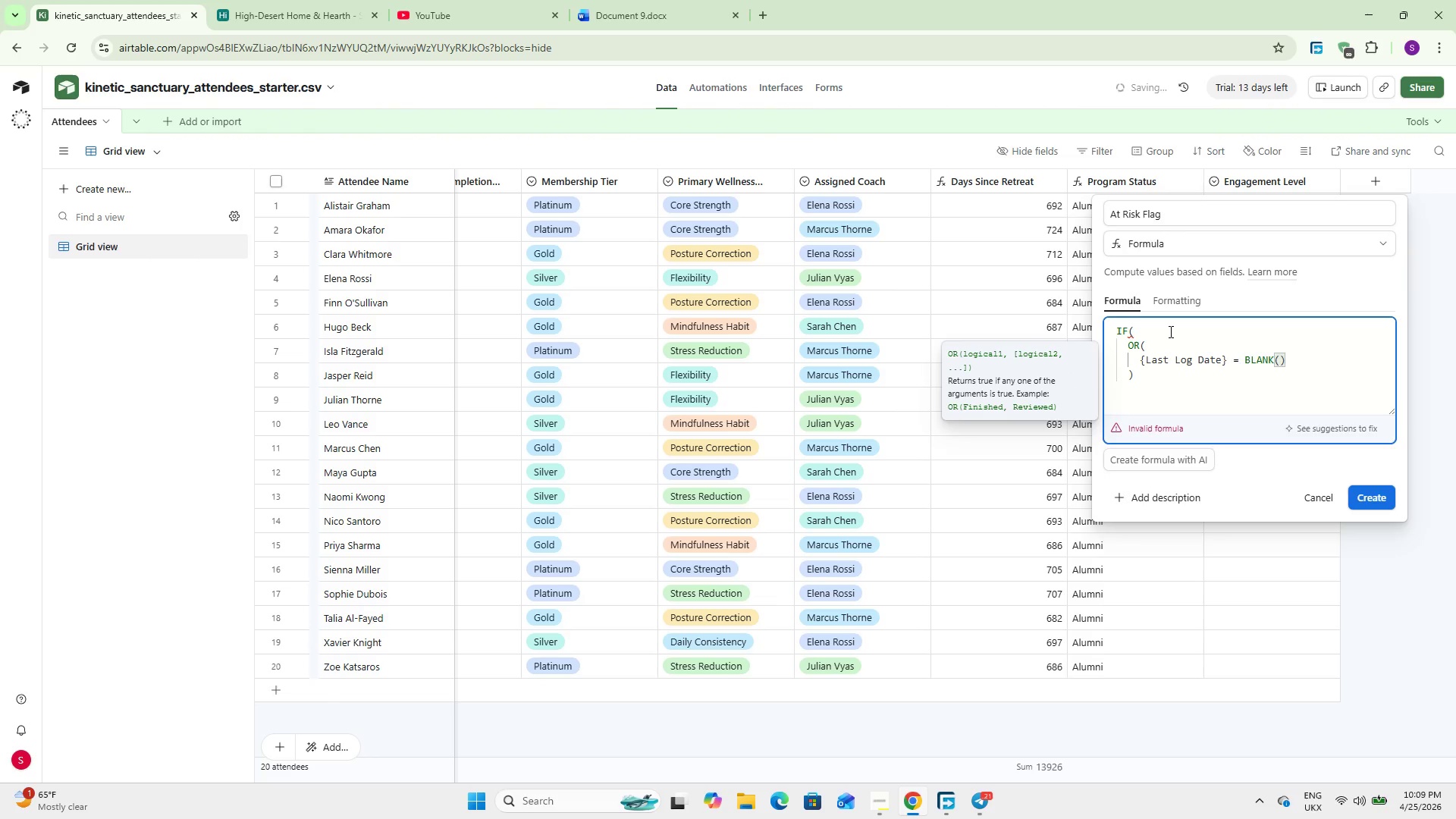 
key(Comma)
 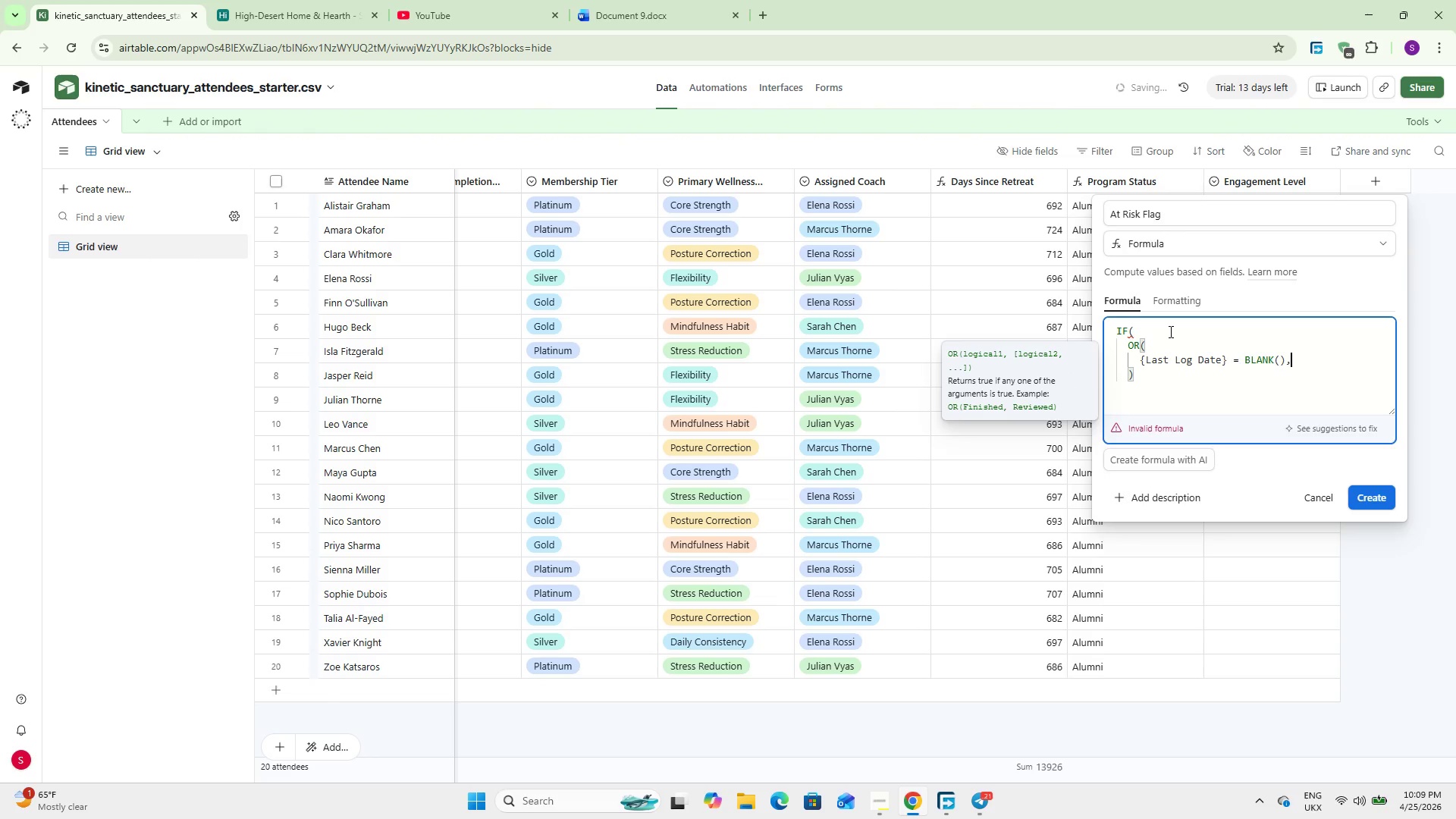 
key(Enter)
 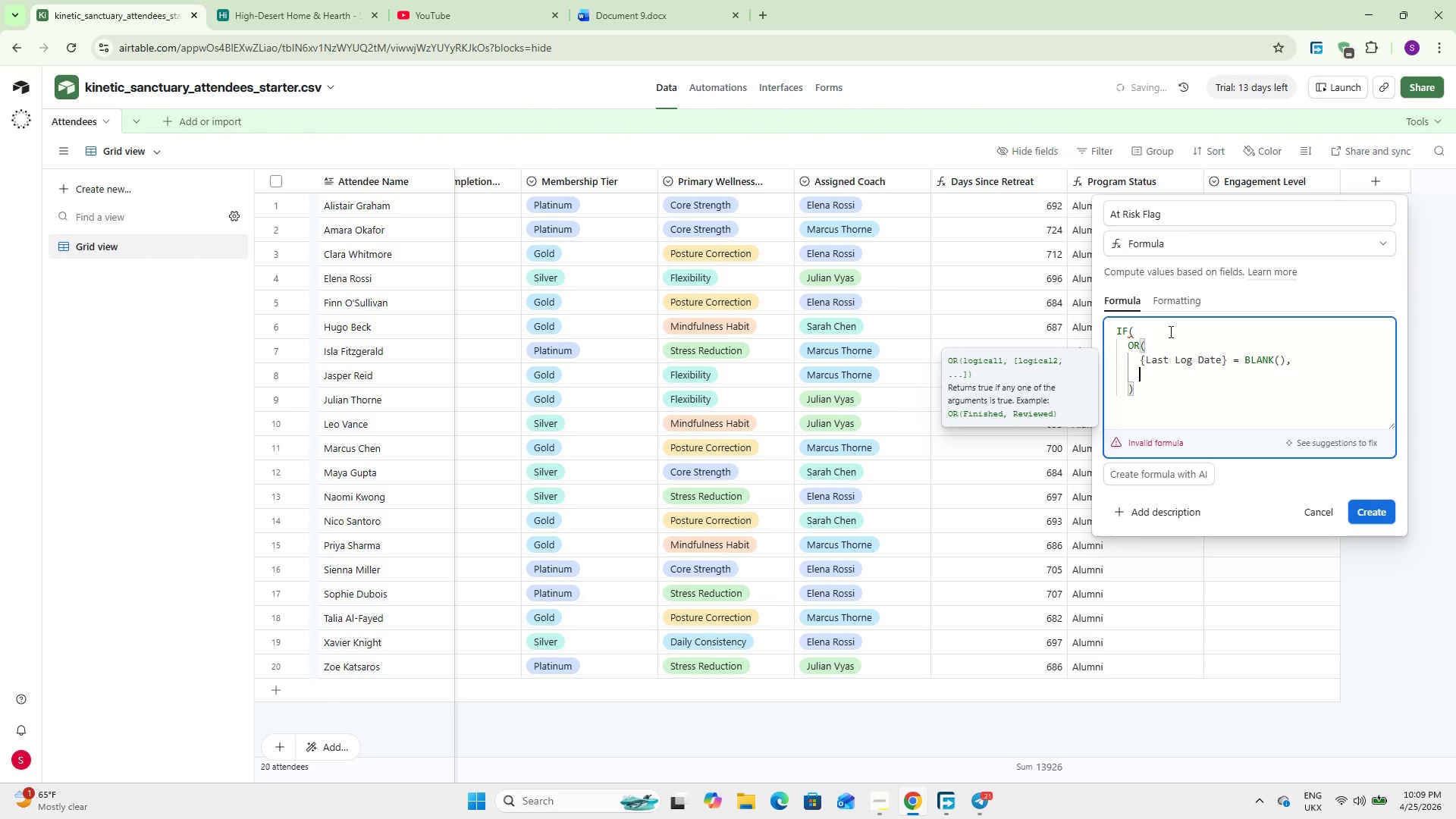 
type(DATETIME)
 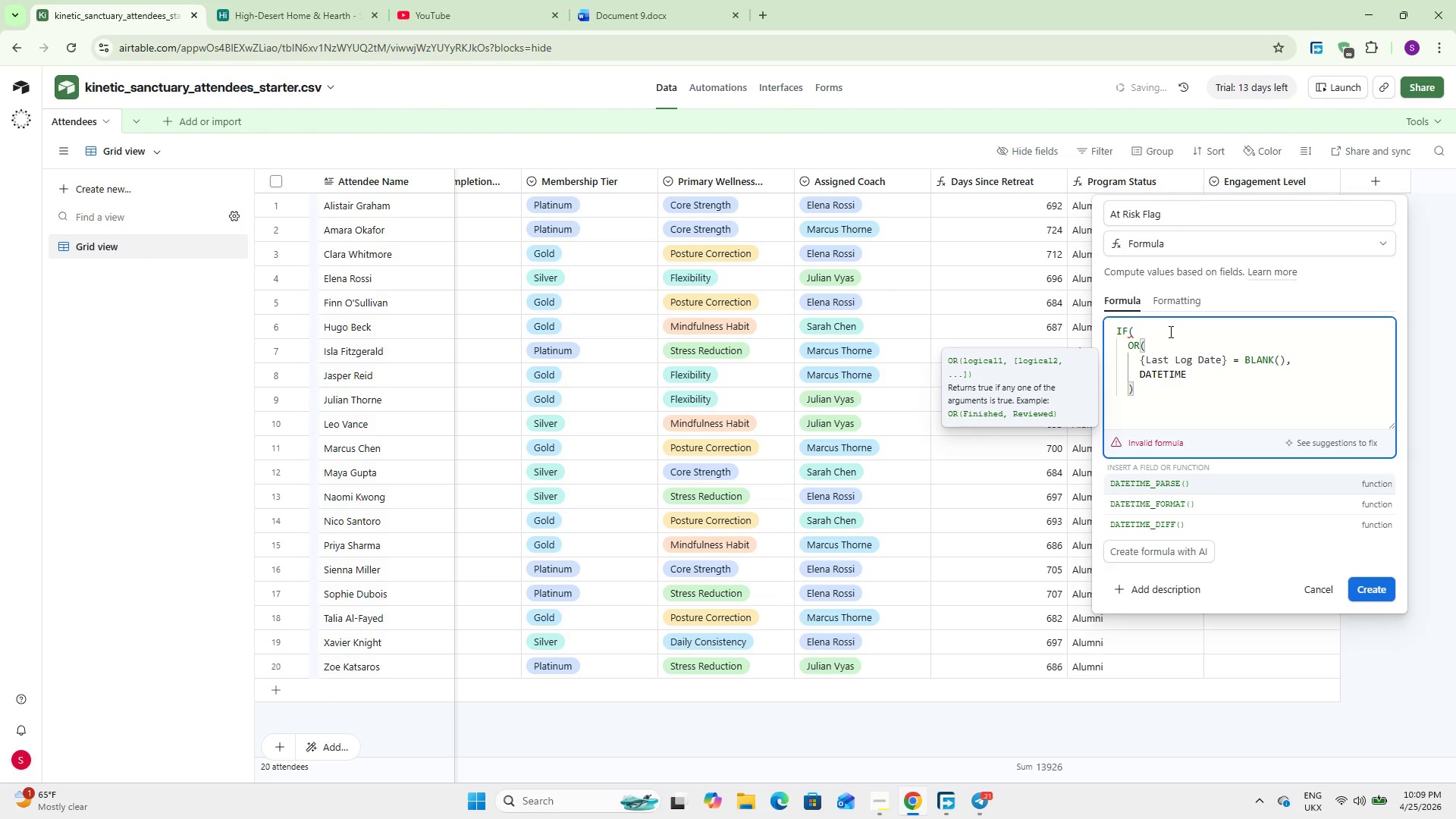 
key(ArrowDown)
 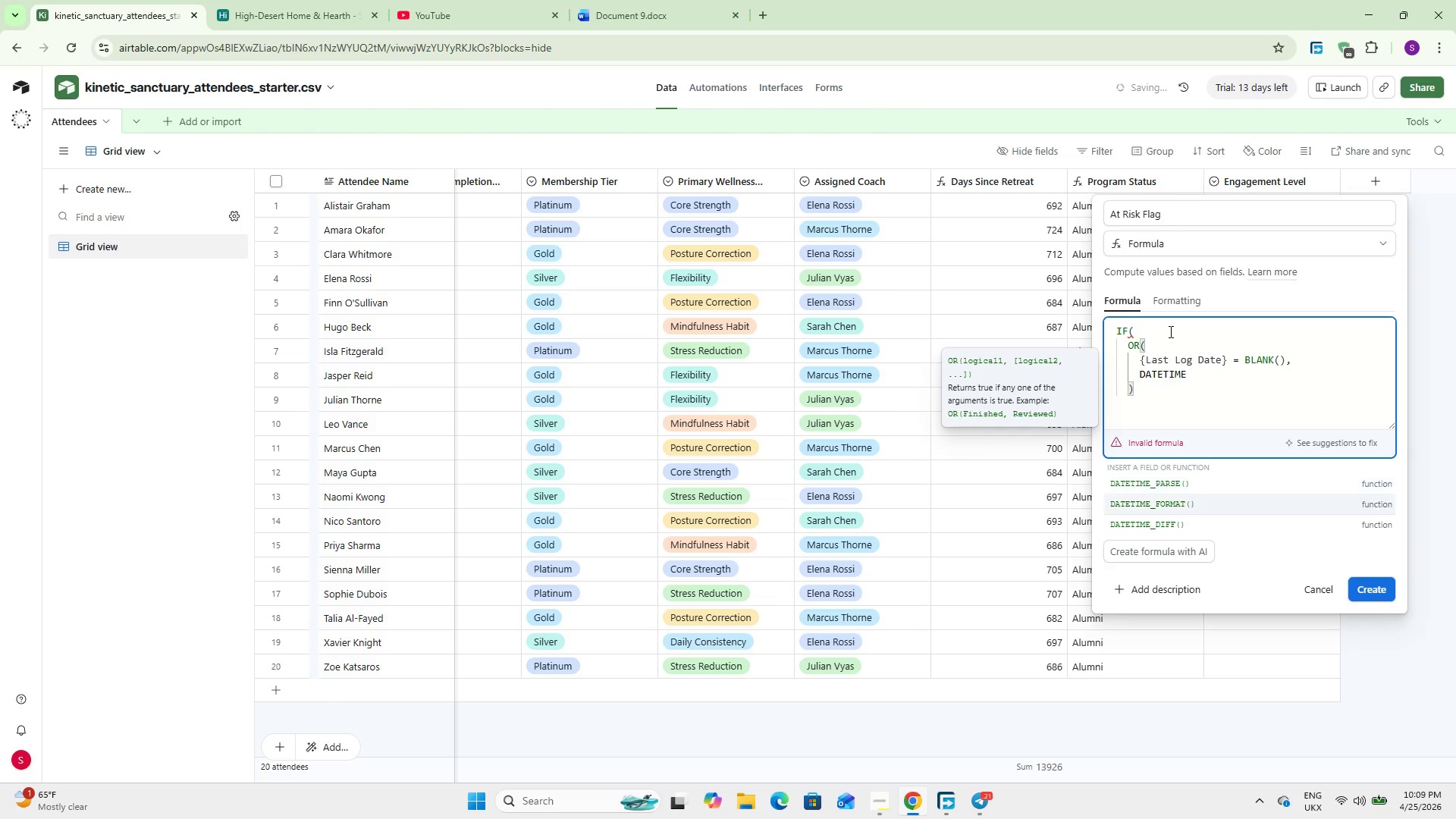 
key(ArrowDown)
 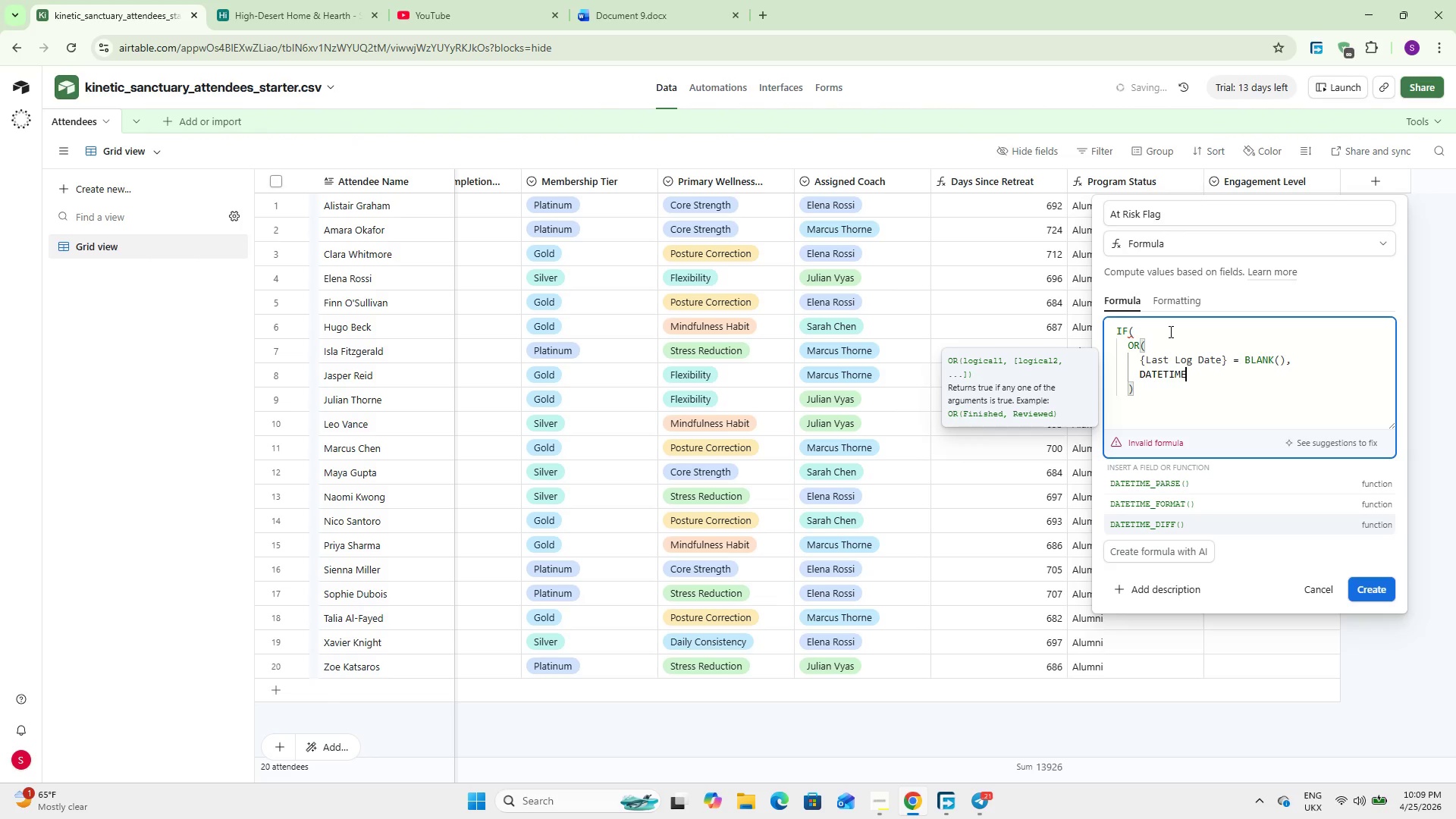 
key(Enter)
 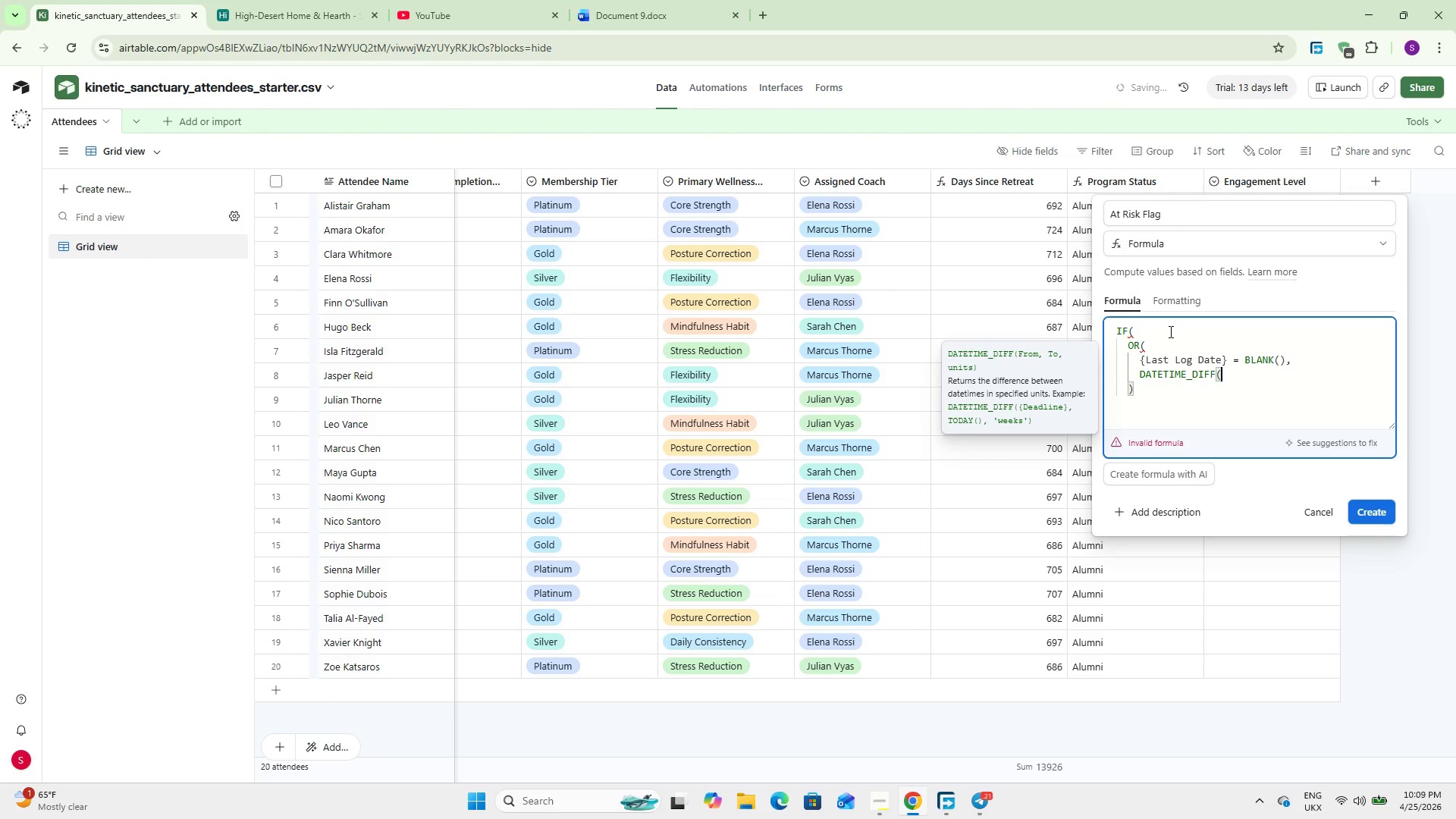 
type(TODAY)
 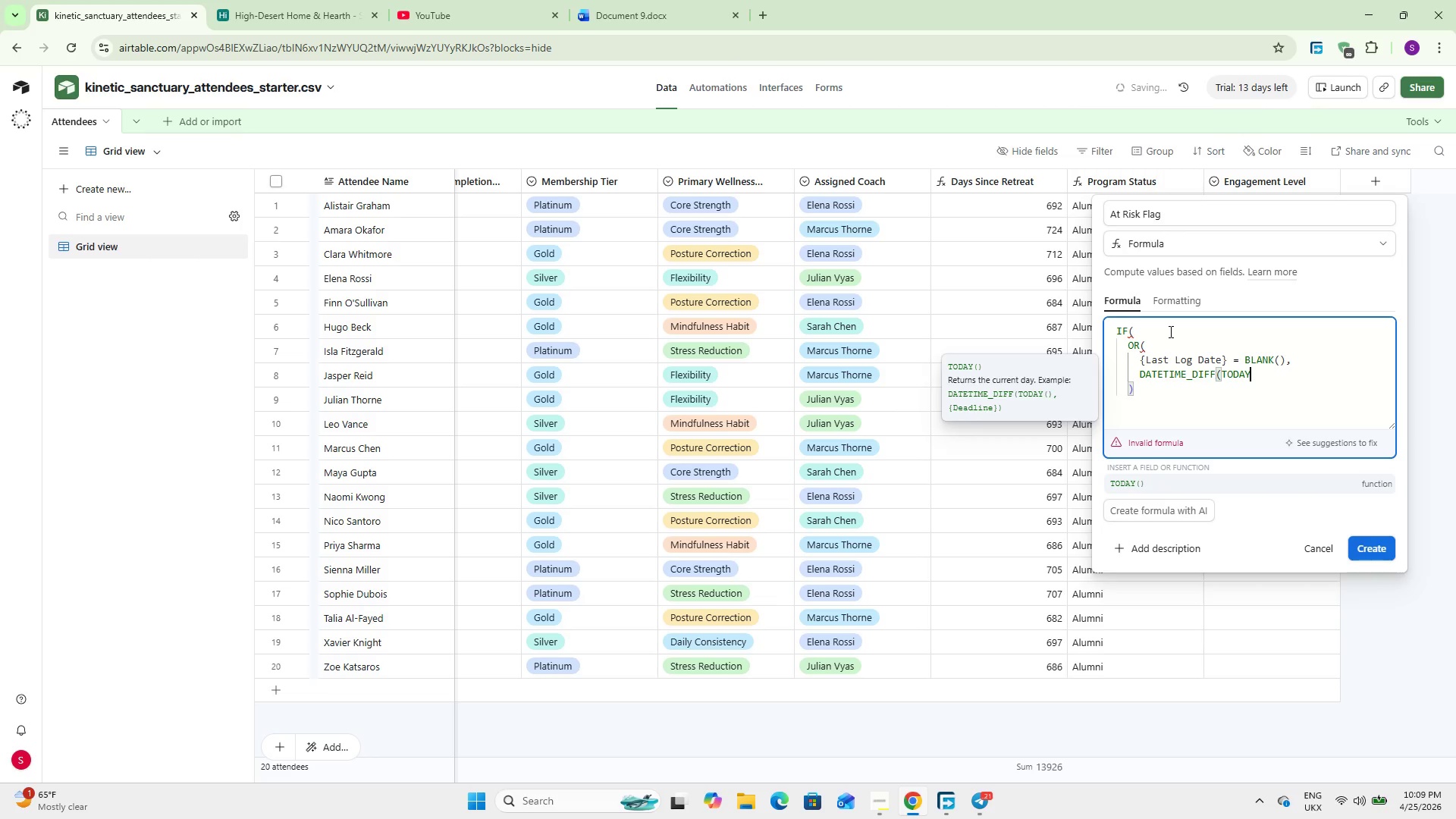 
key(Enter)
 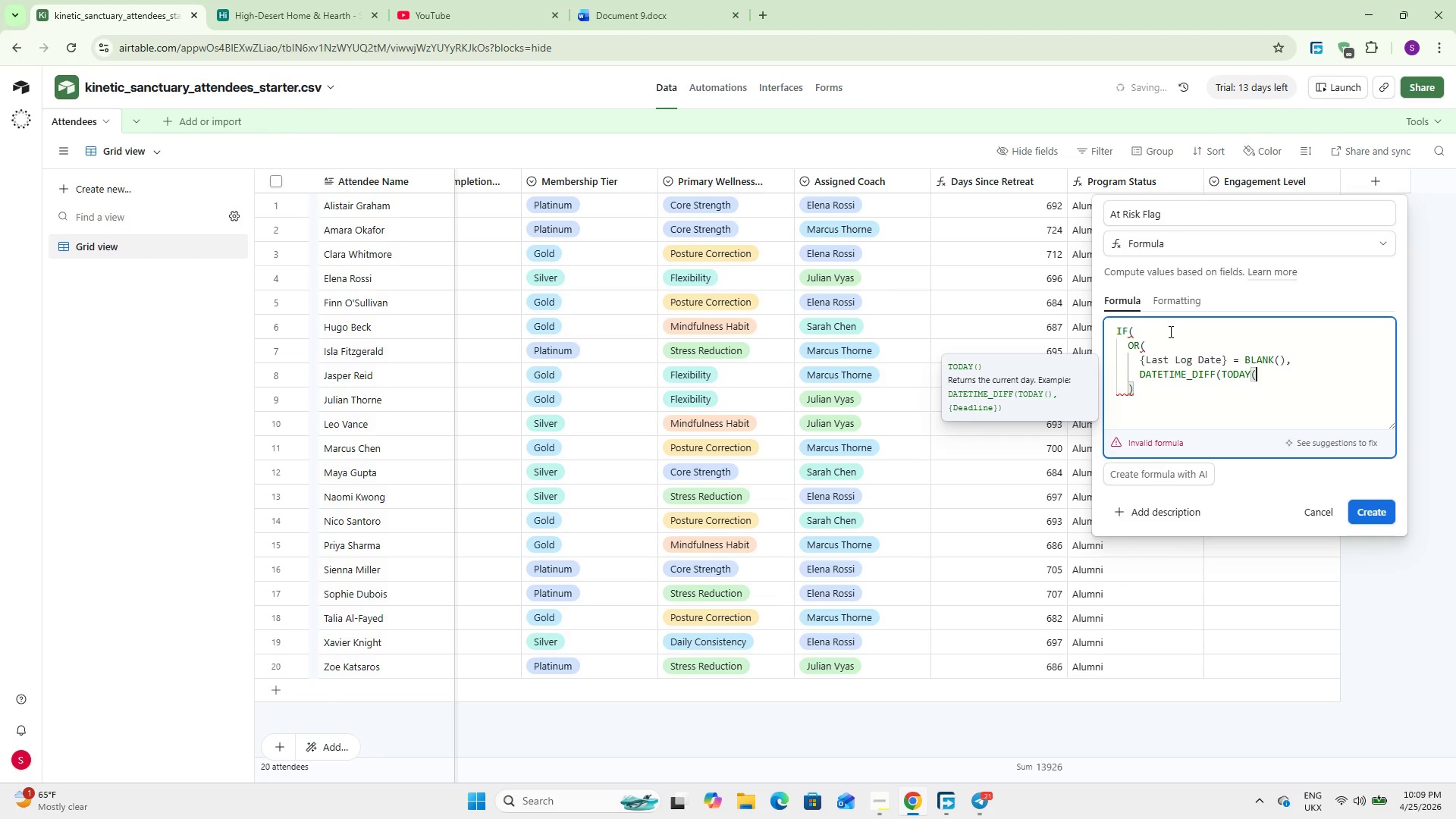 
type(), {Last Lod)
key(Backspace)
type(g Date)
 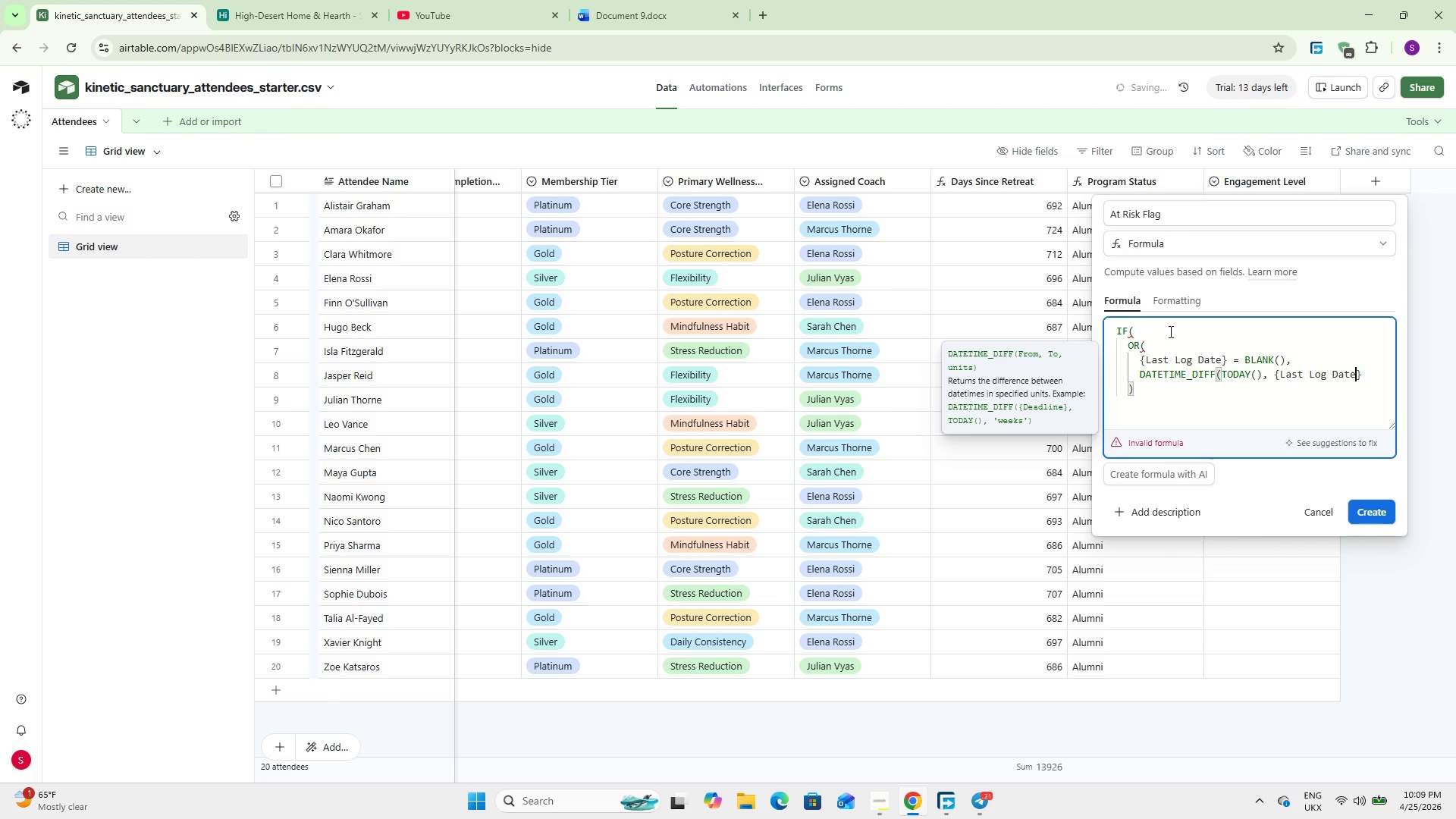 
key(ArrowRight)
 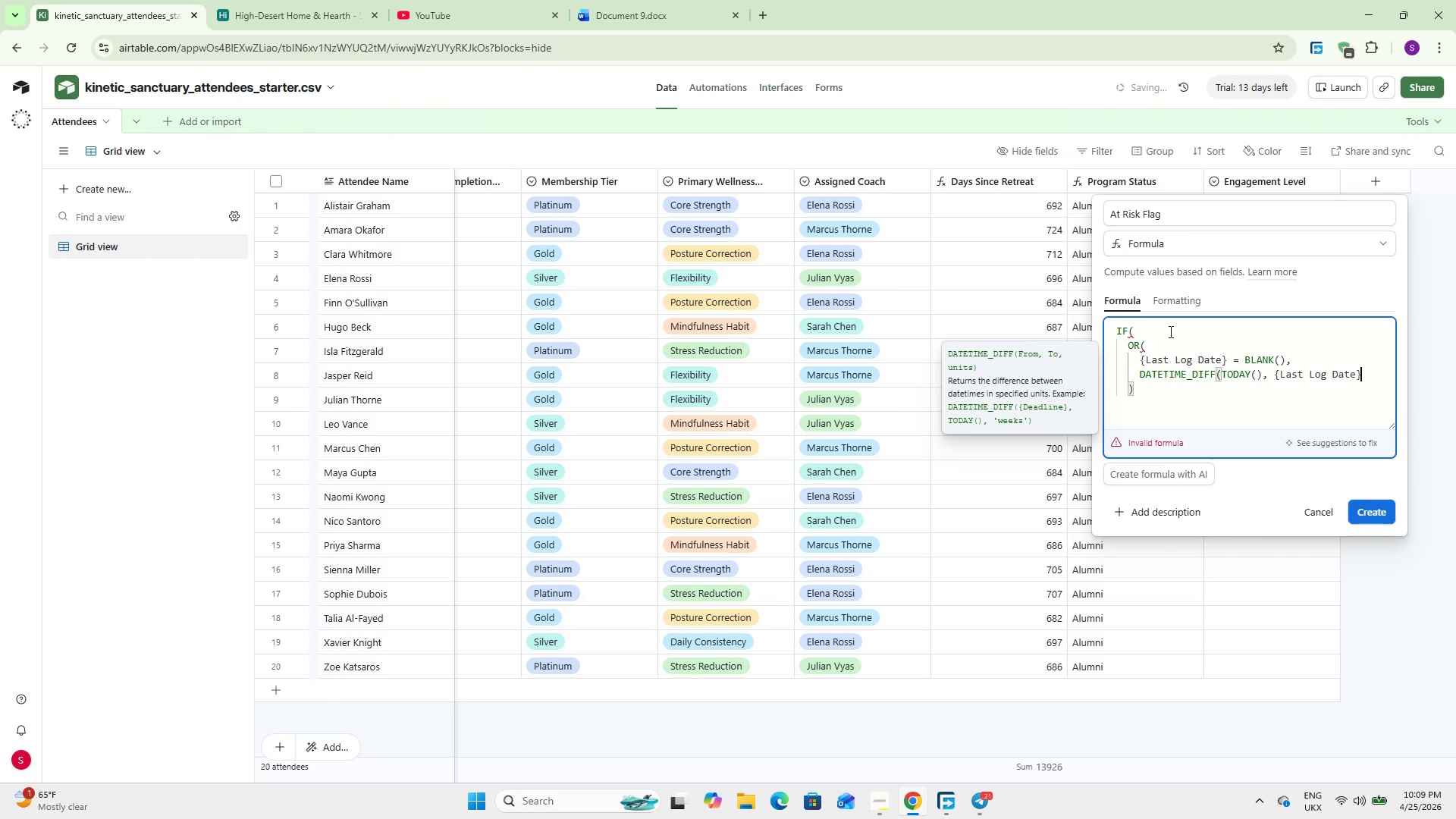 
type(, ')
key(Backspace)
type(')
key(Backspace)
type(`days)
 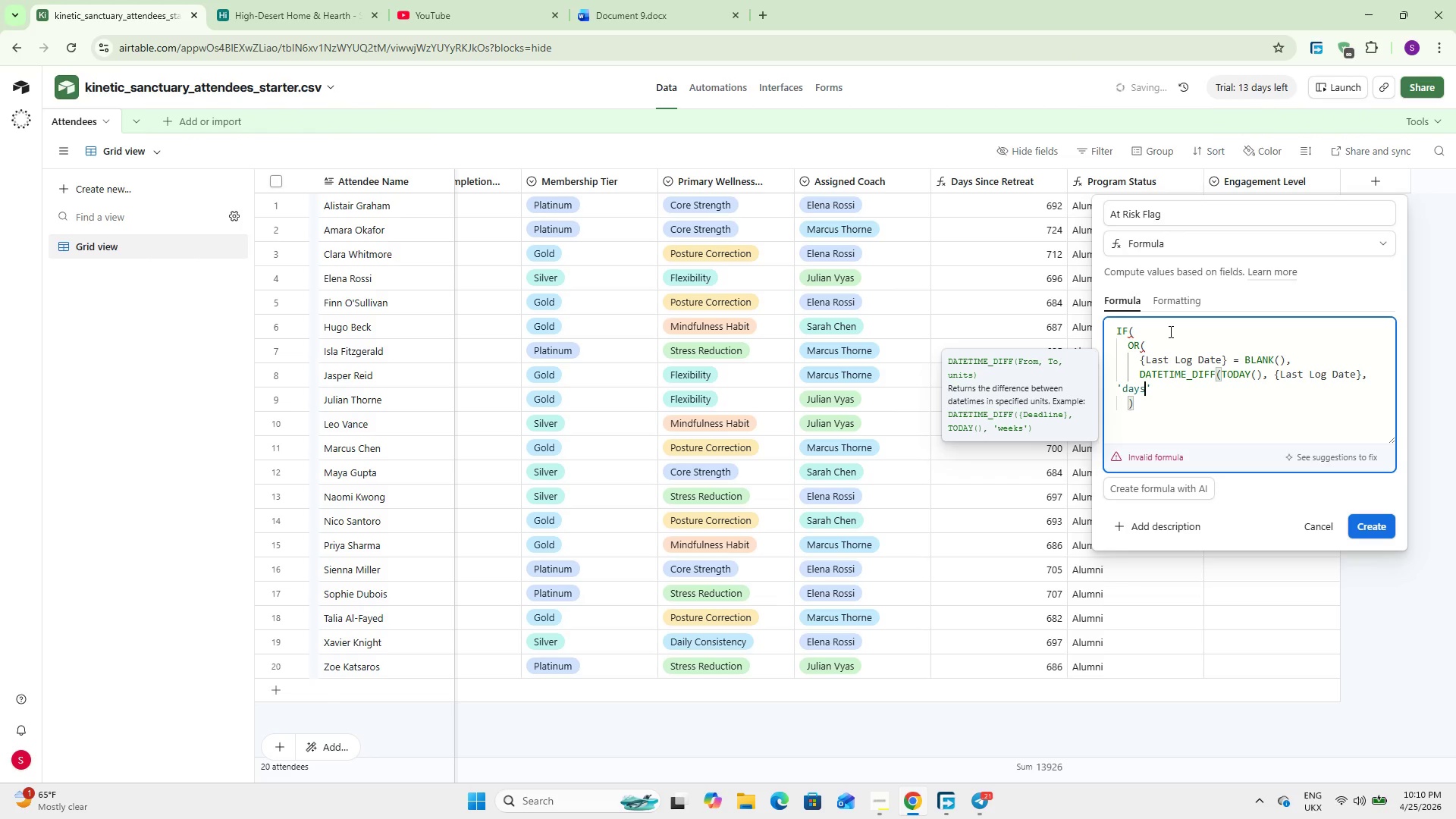 
key(ArrowRight)
 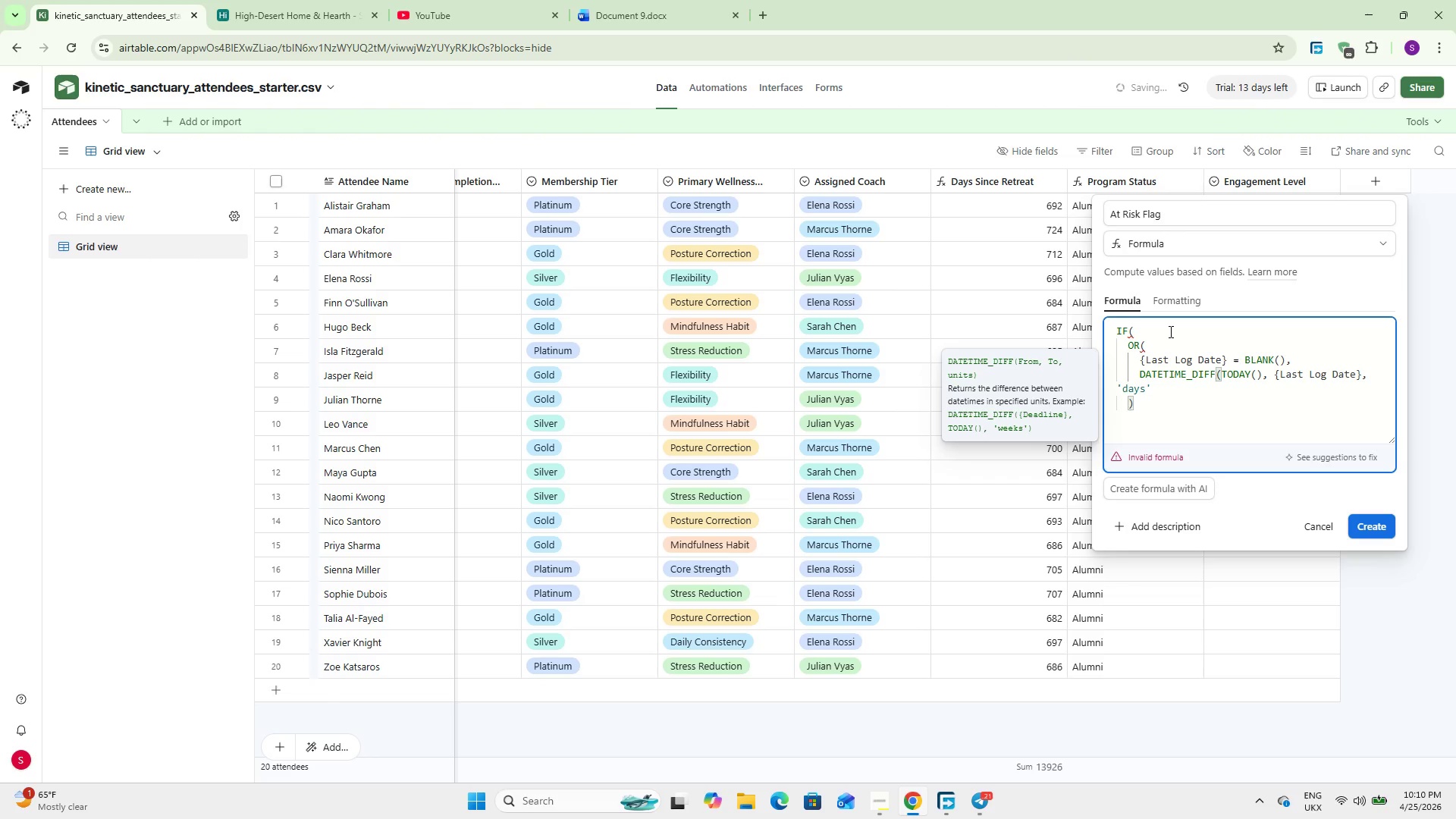 
key(Shift+0)
 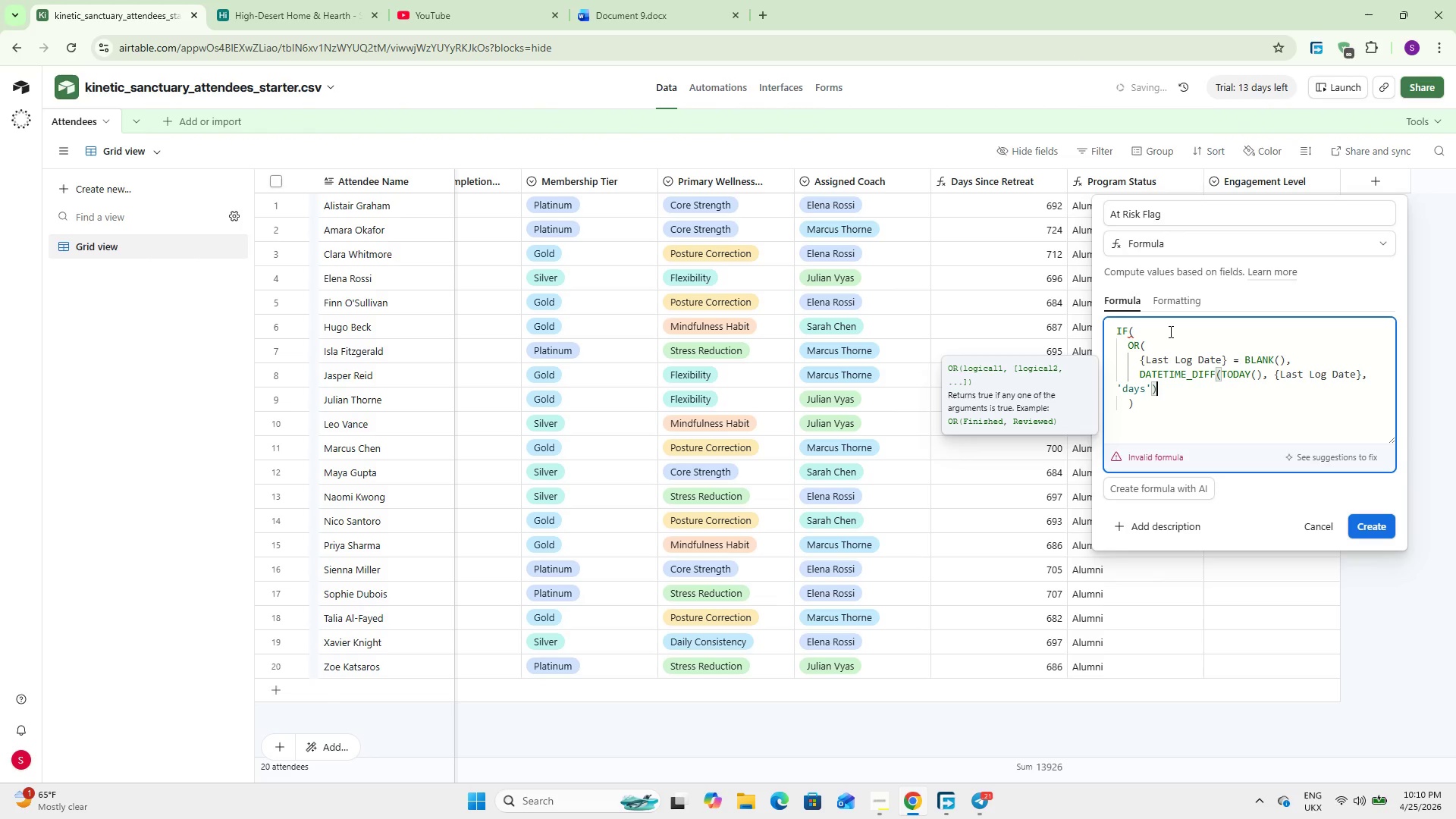 
key(Space)
 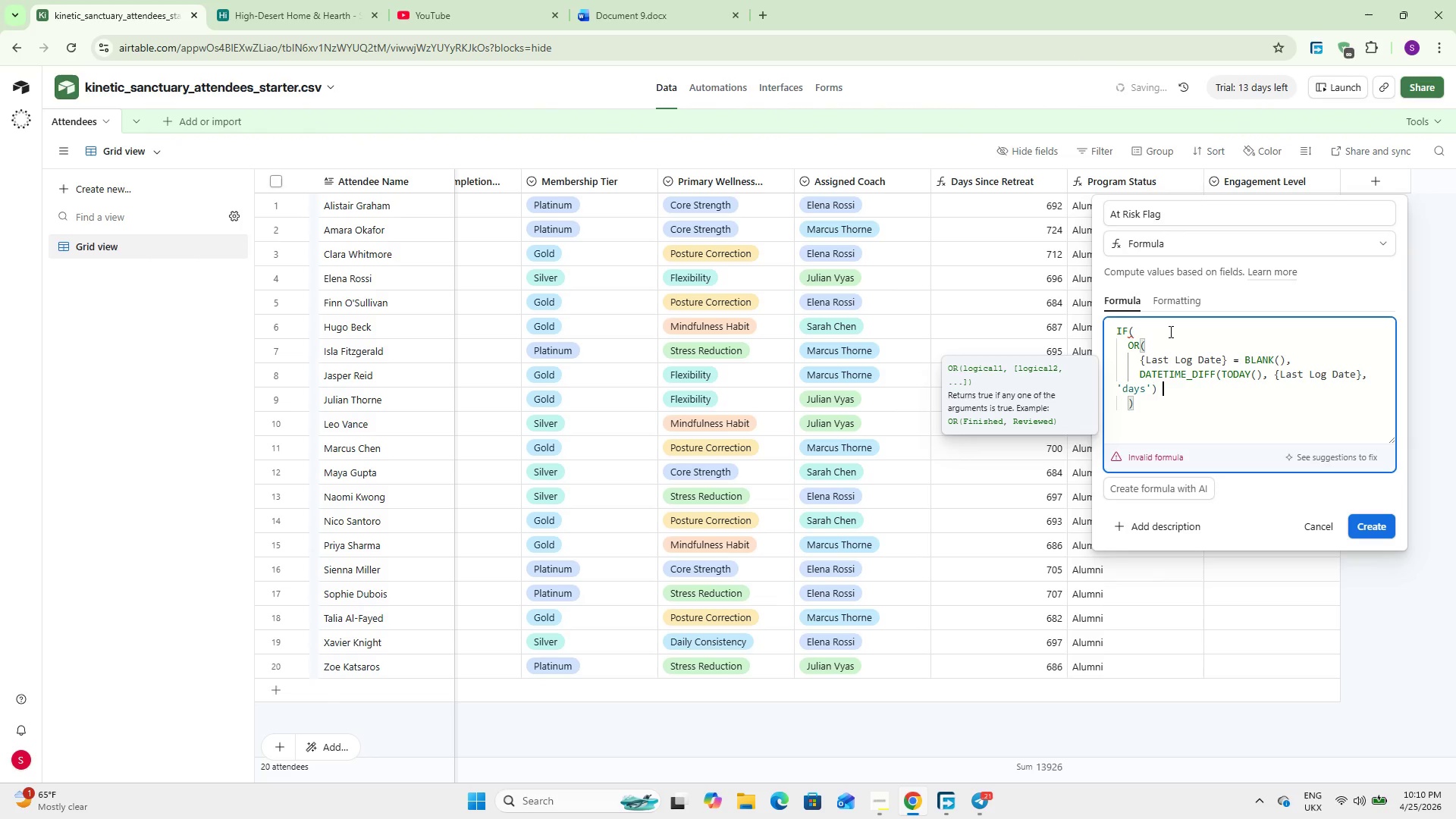 
key(Shift+Period)
 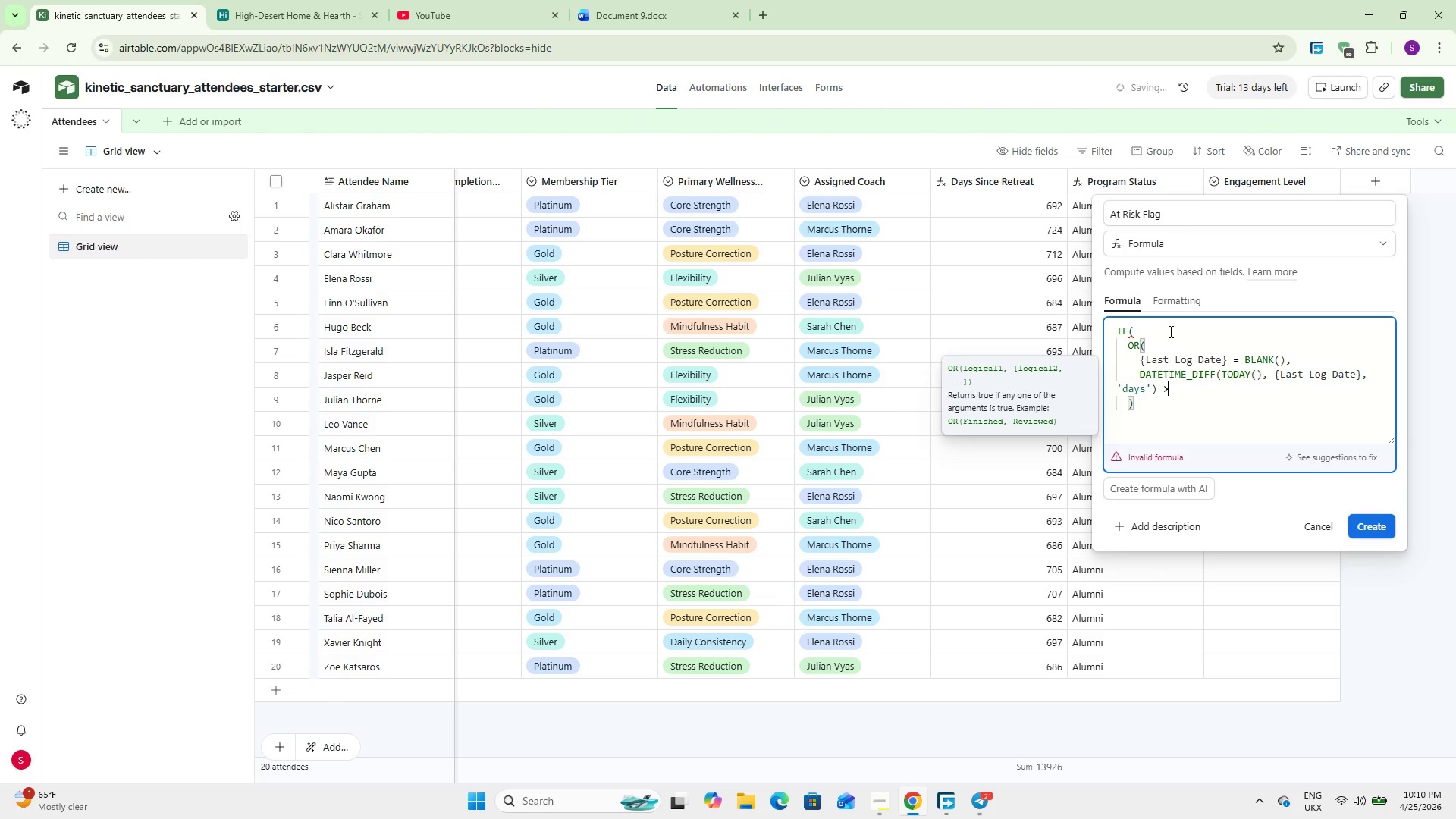 
key(Space)
 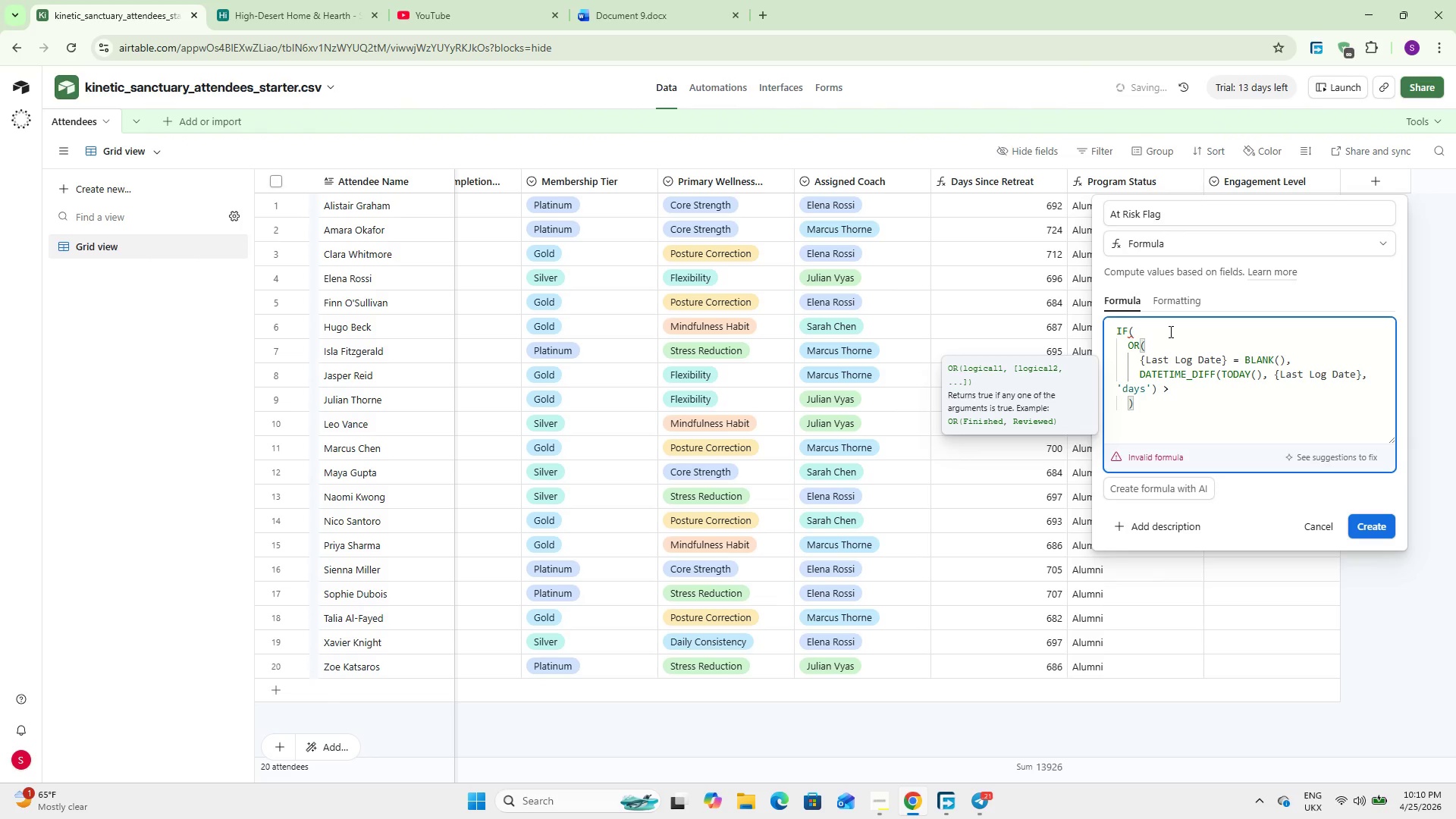 
key(3)
 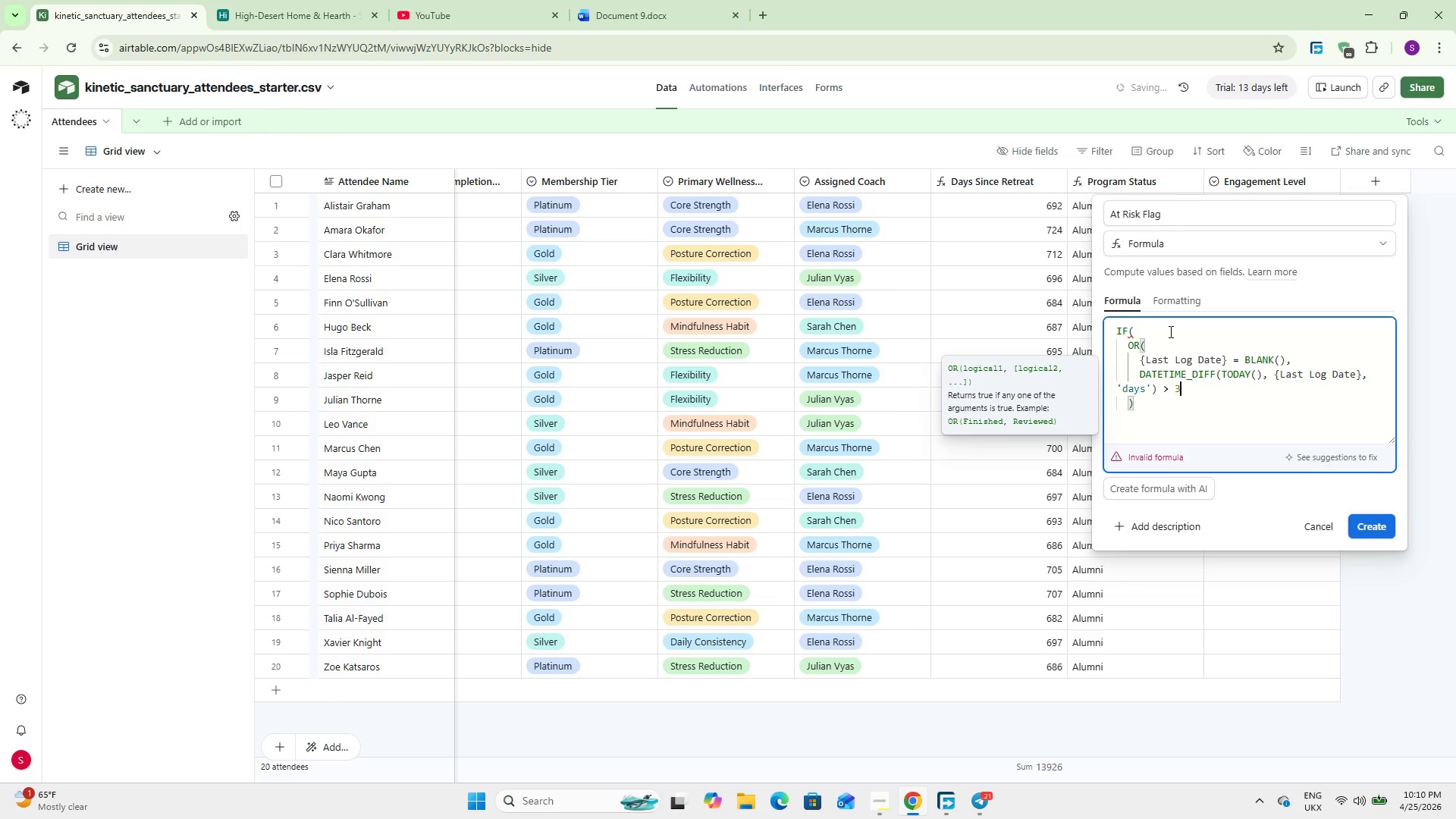 
key(Shift+0)
 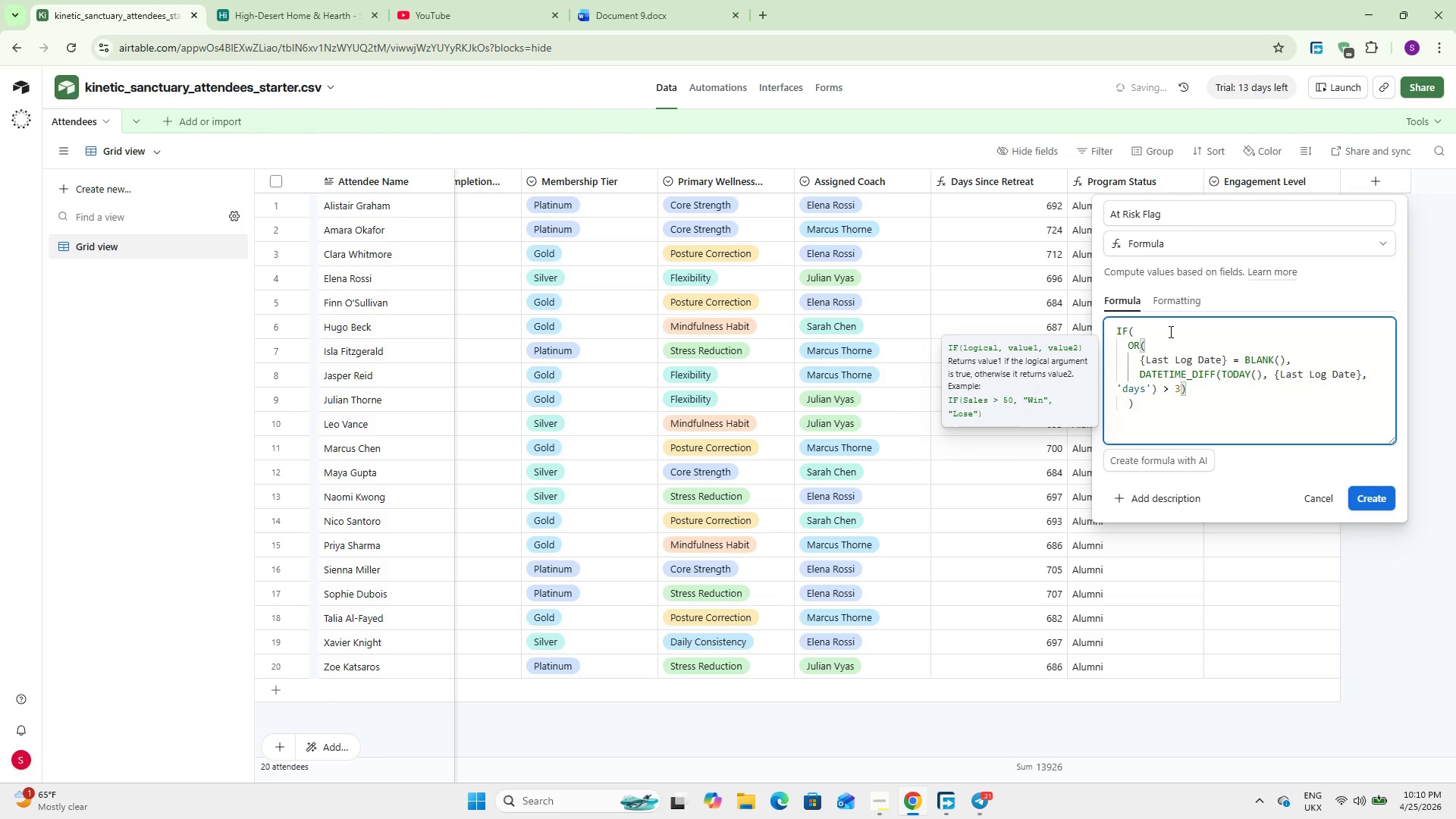 
key(Comma)
 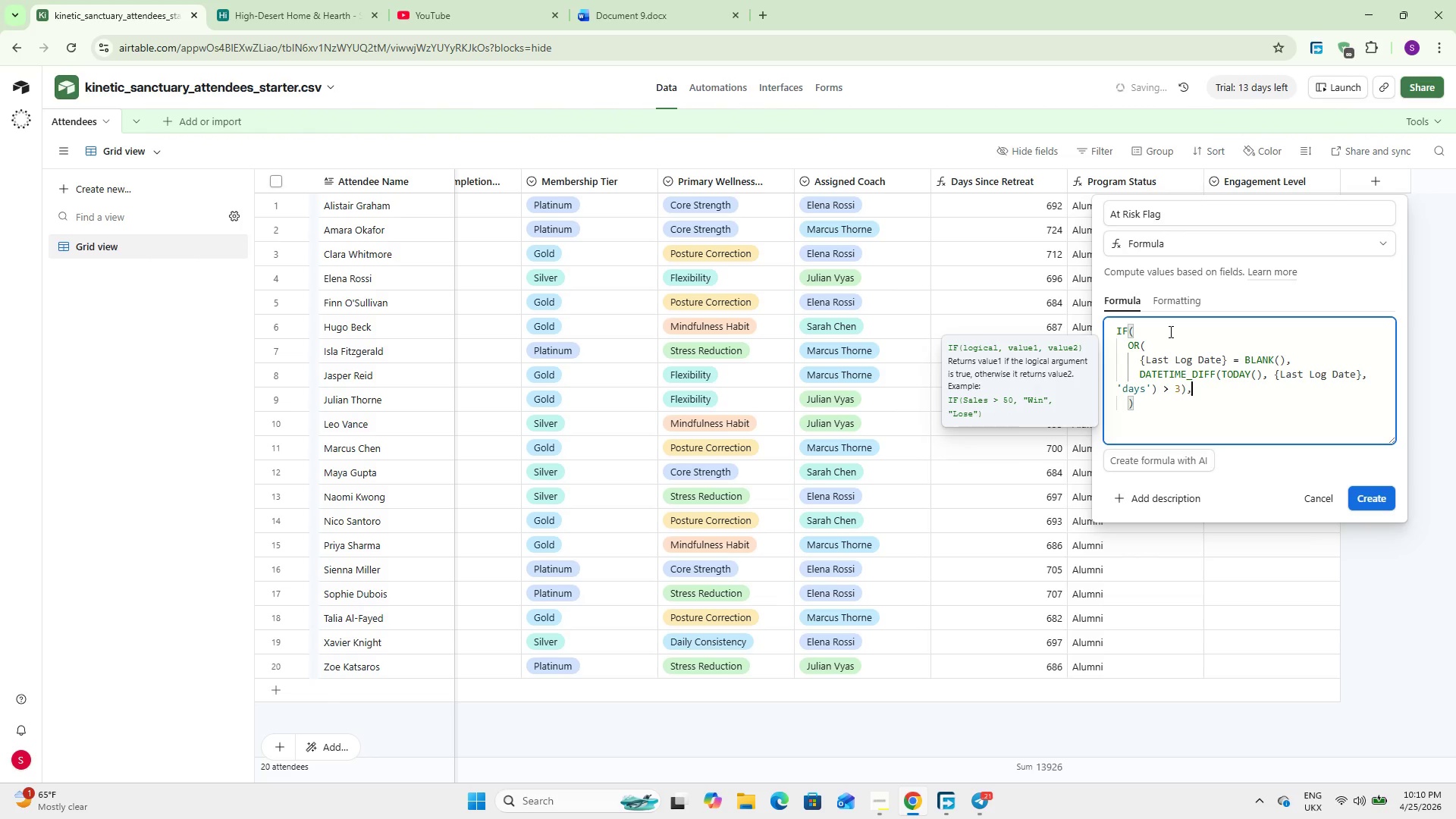 
key(Enter)
 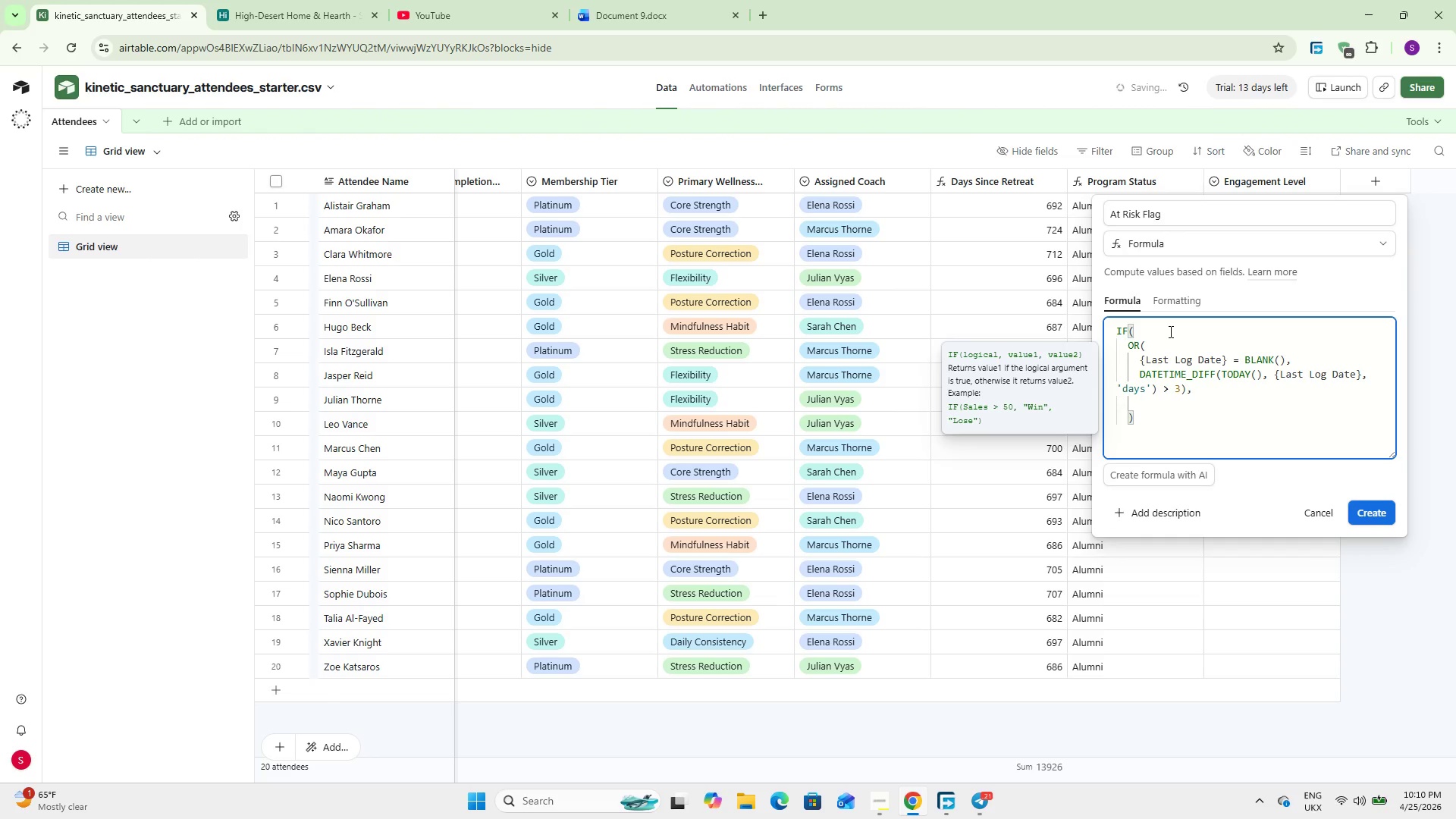 
type(@At Risk)
 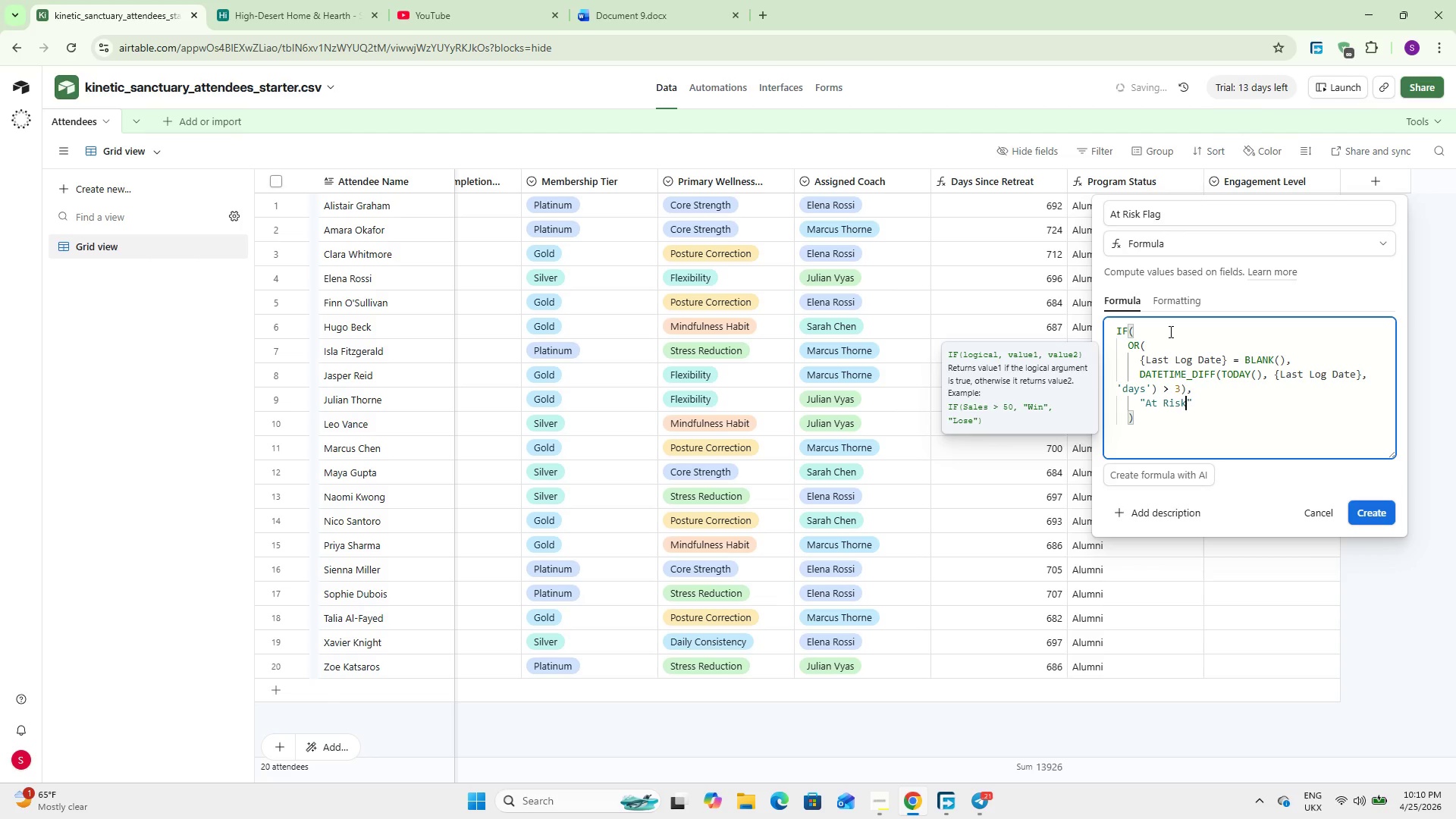 
key(ArrowRight)
 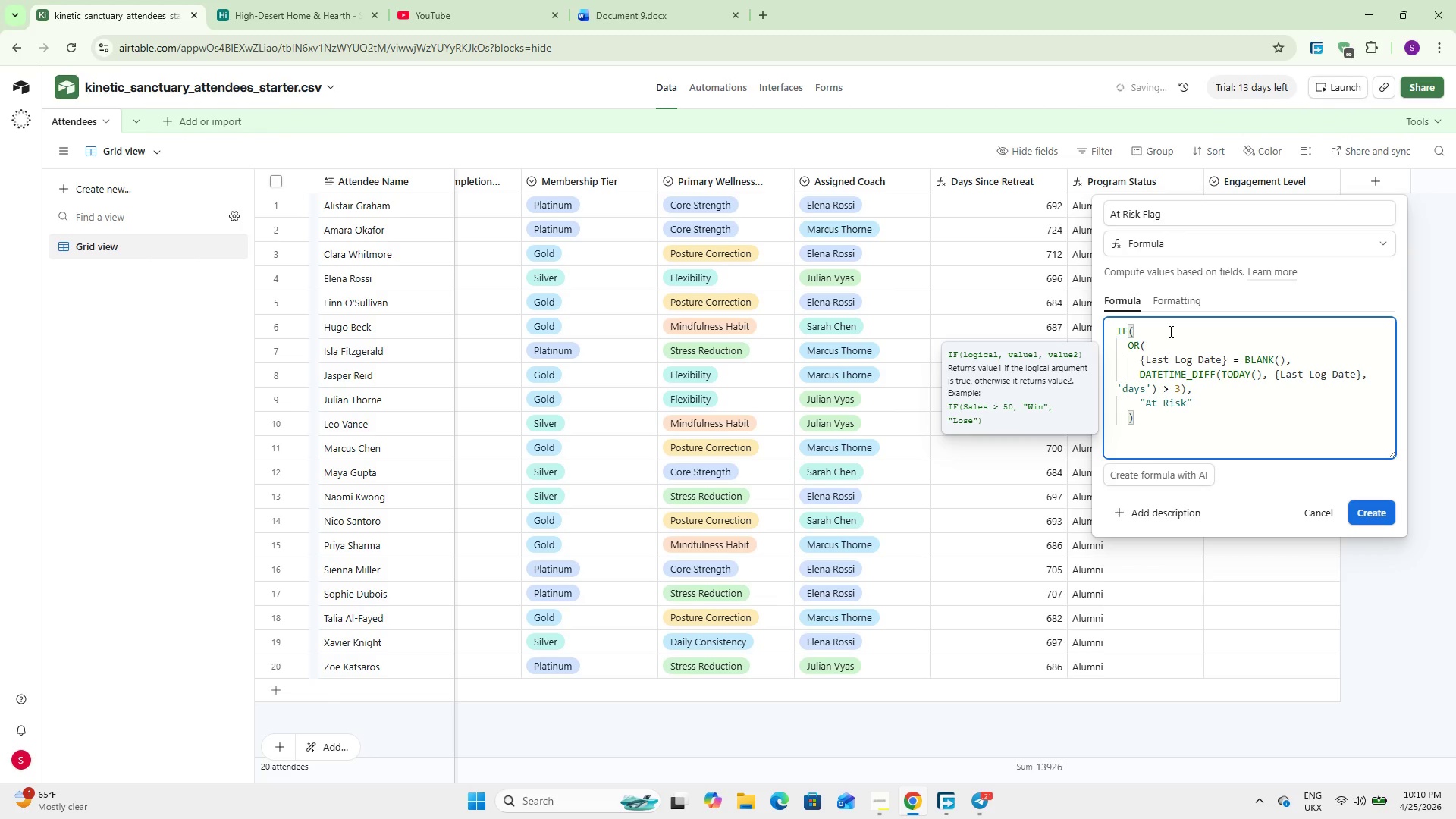 
key(Comma)
 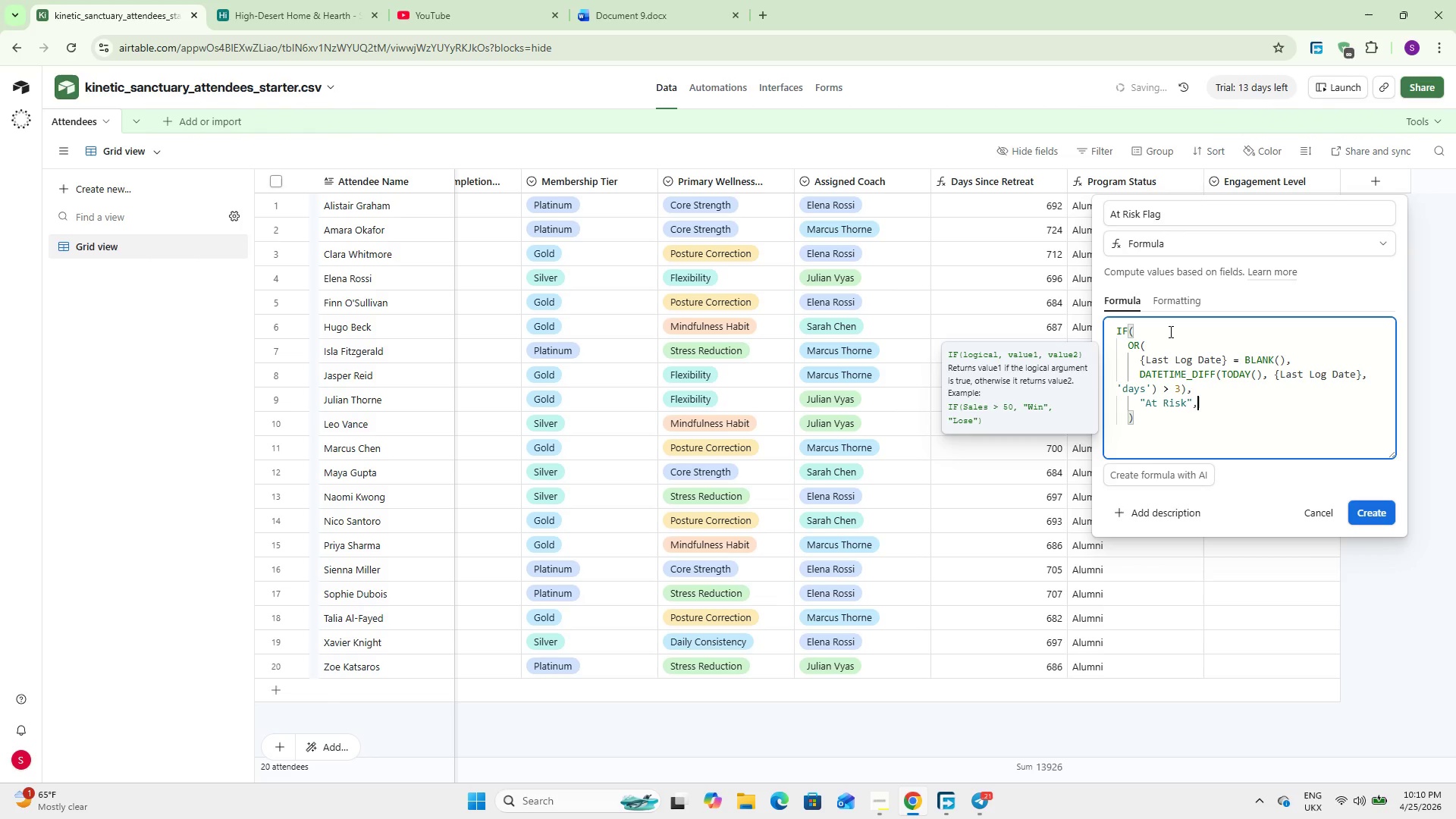 
key(Enter)
 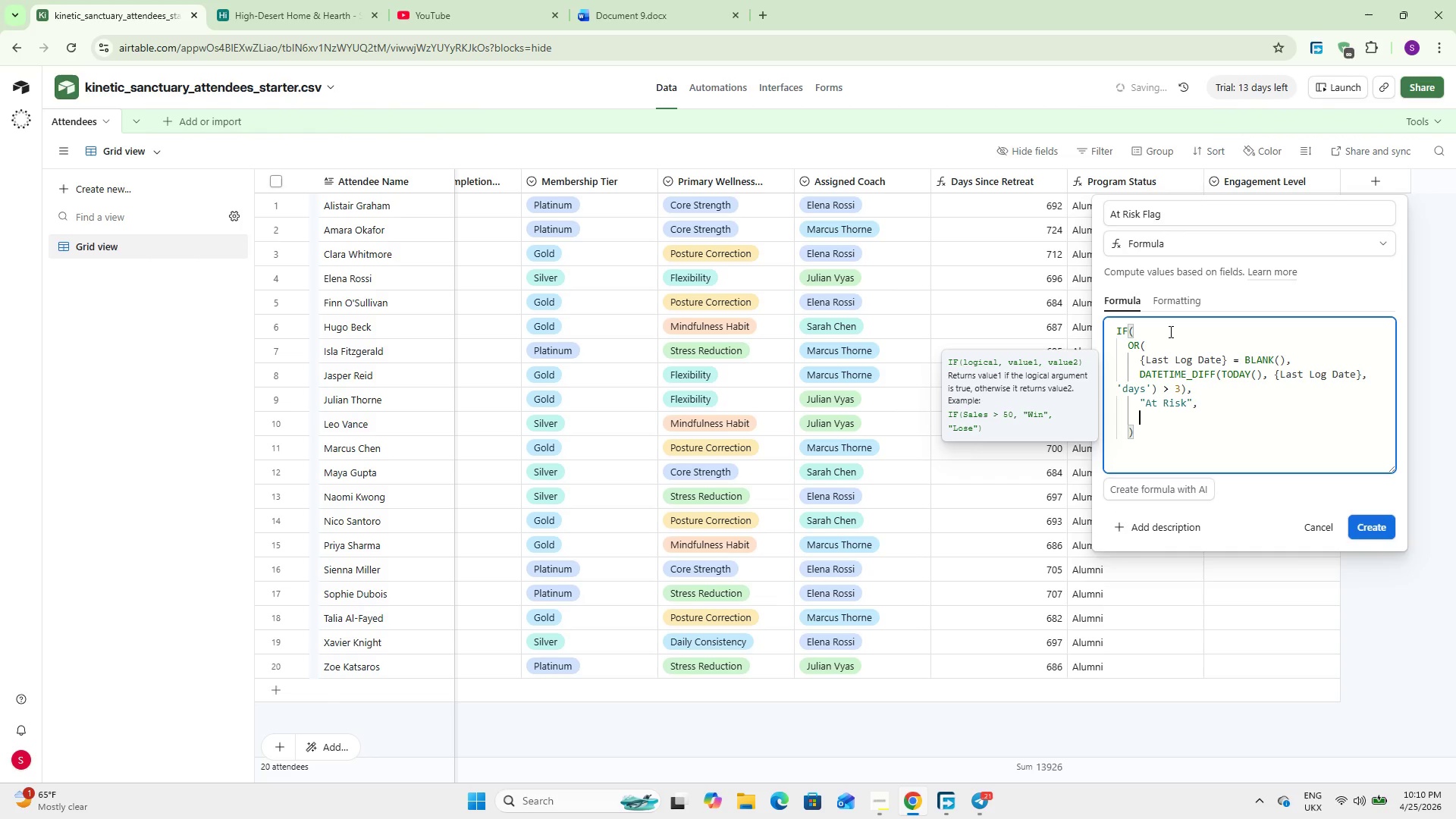 
type(@Active)
 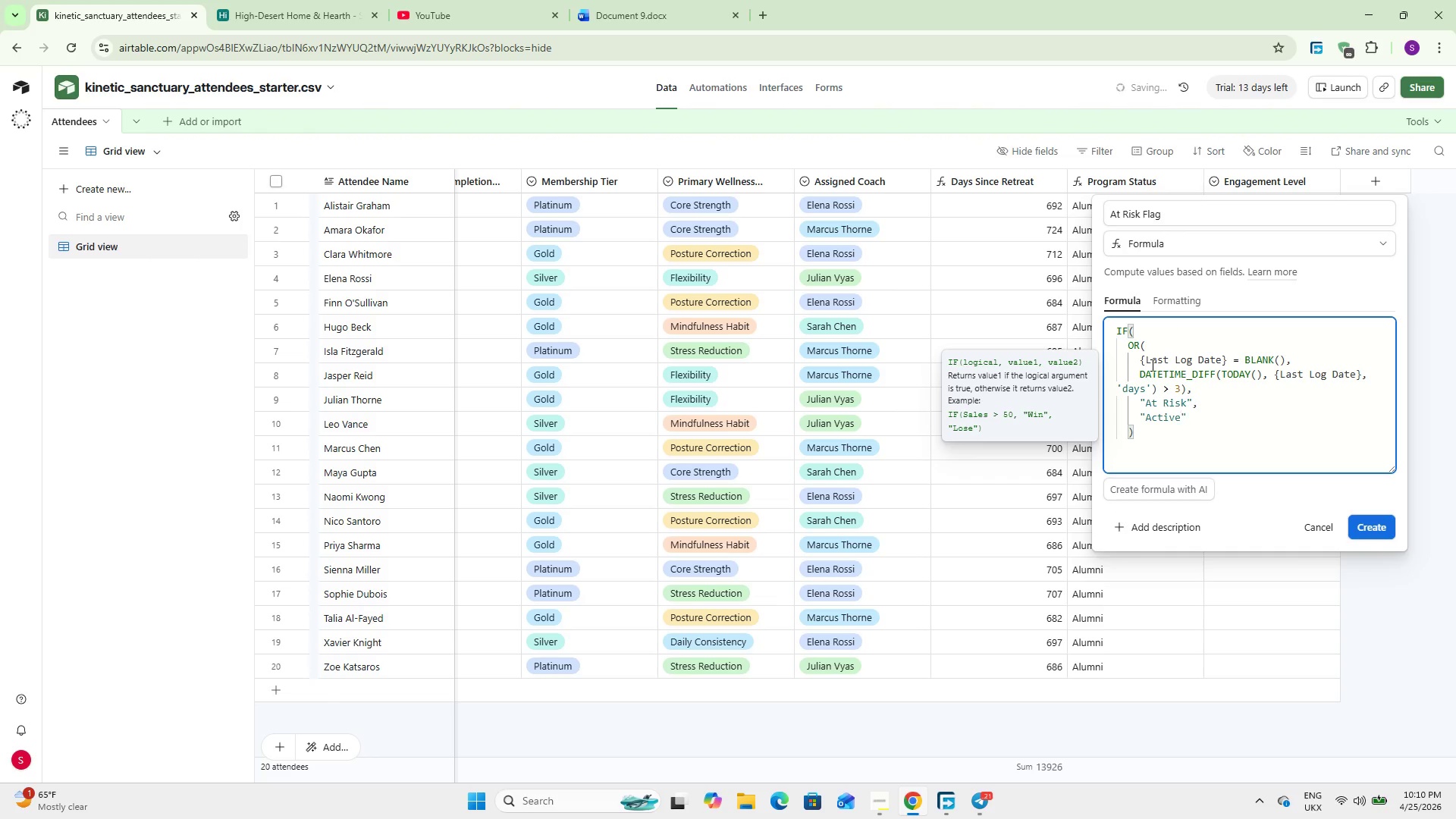 
left_click([1387, 523])
 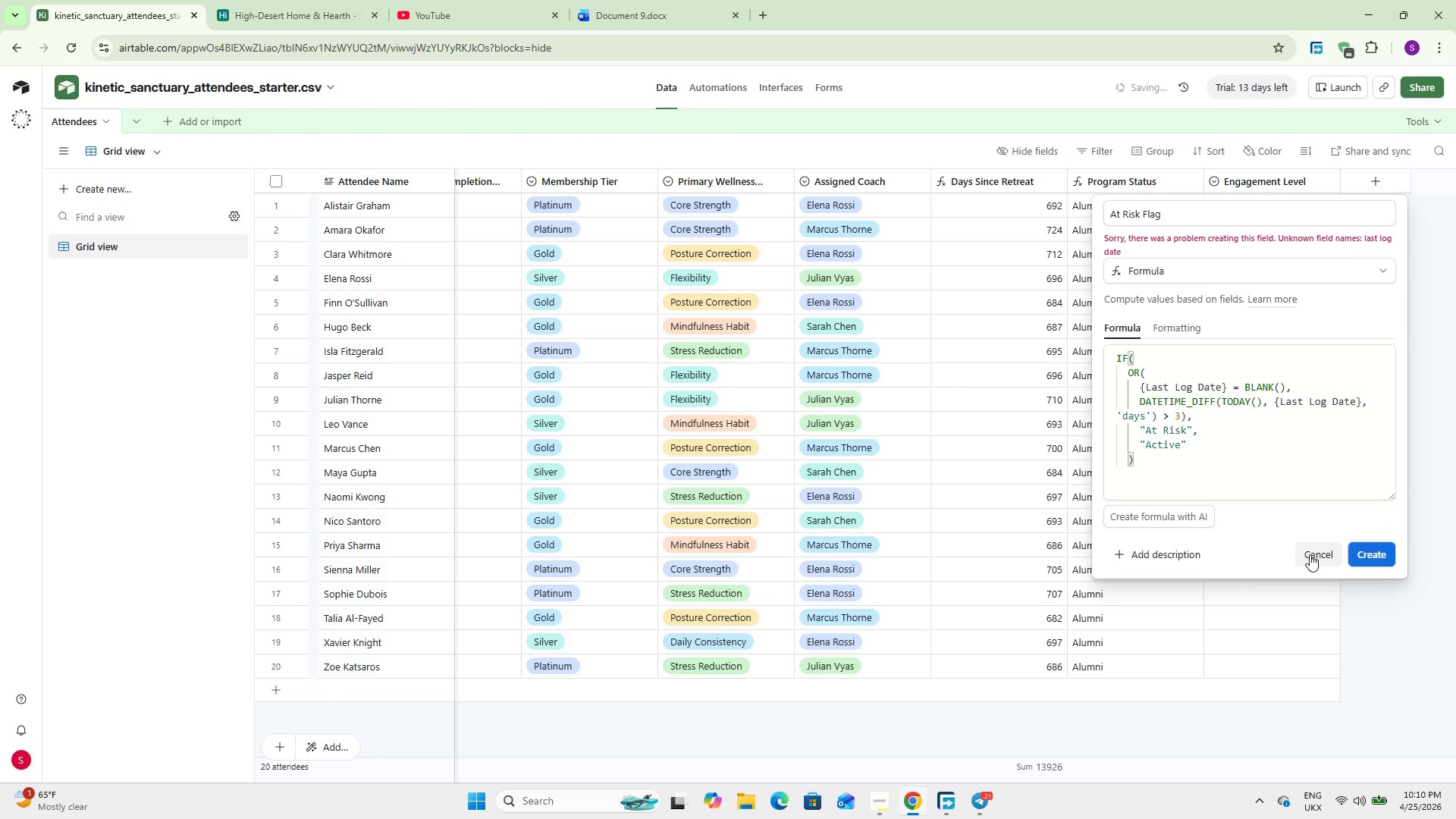 
wait(6.64)
 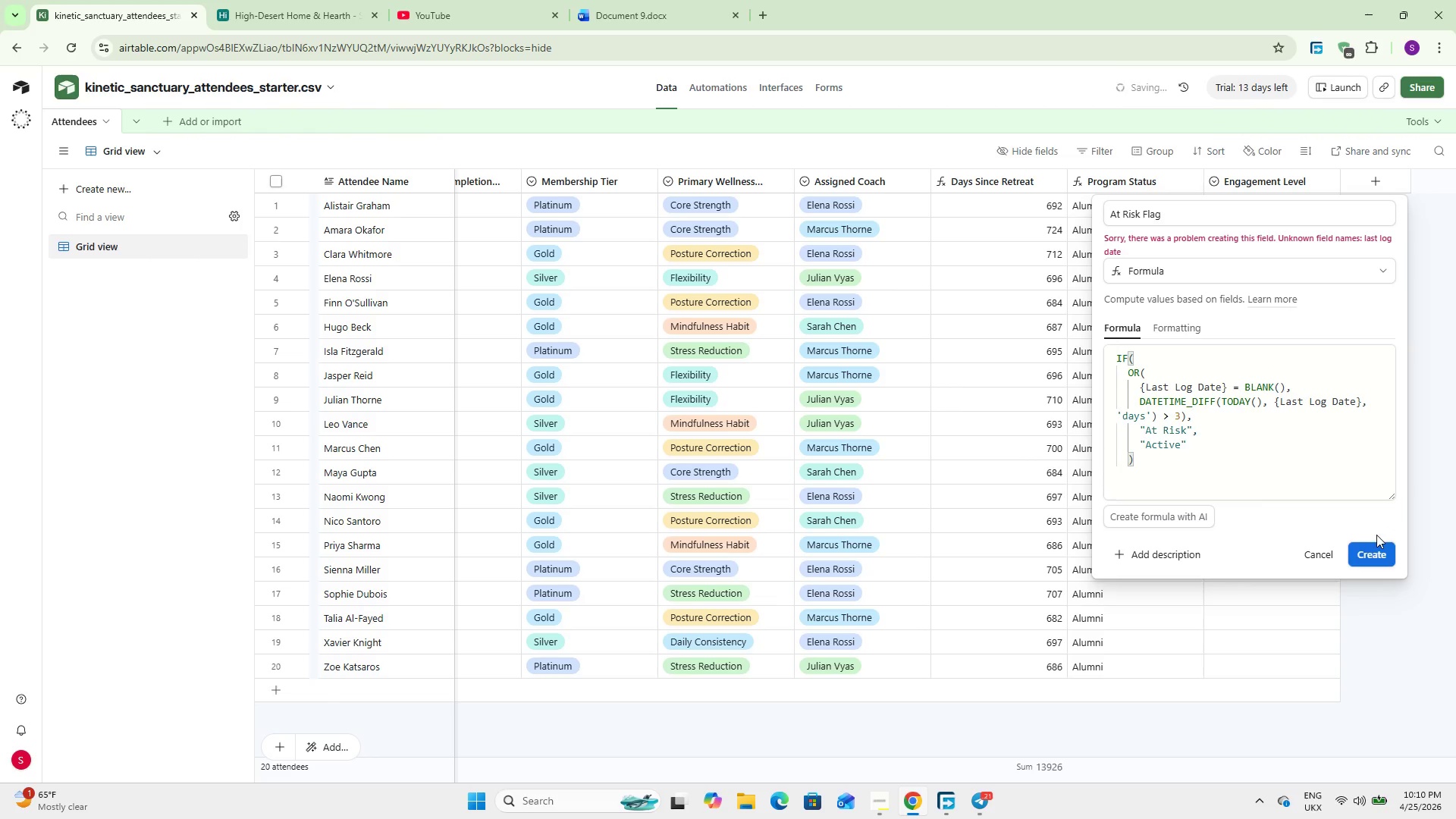 
key(Control+A)
 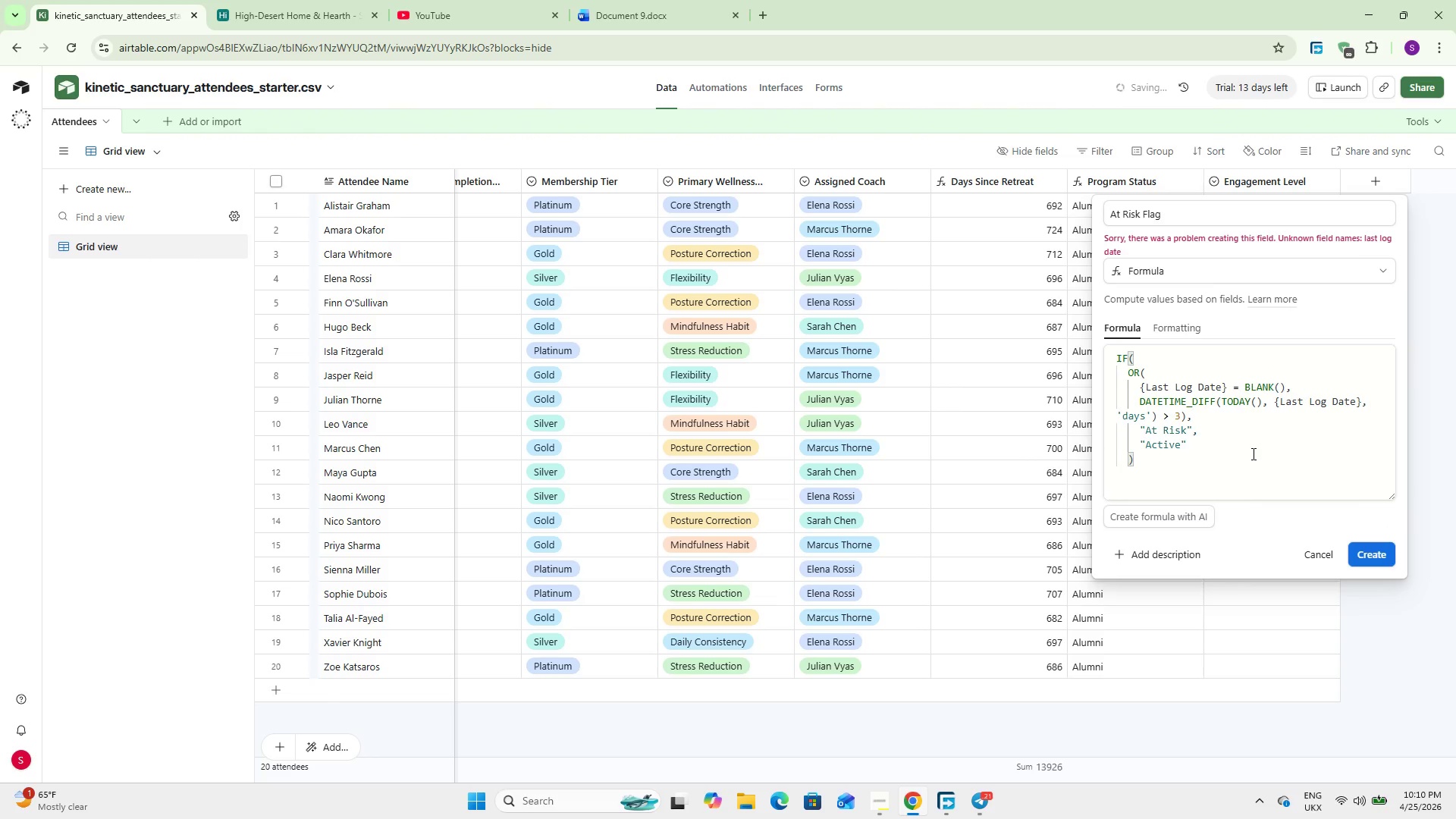 
left_click([1252, 453])
 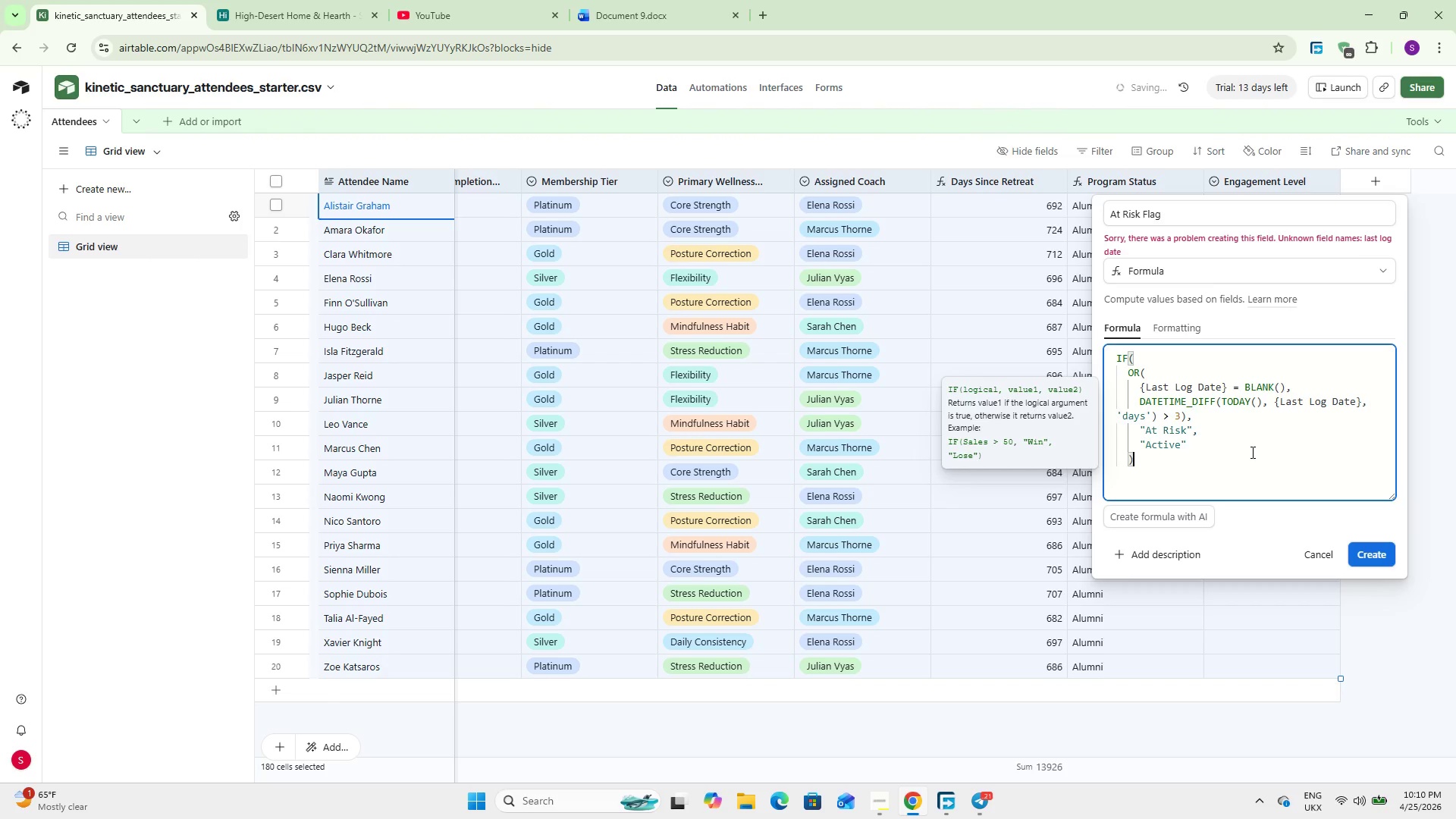 
key(Control+A)
 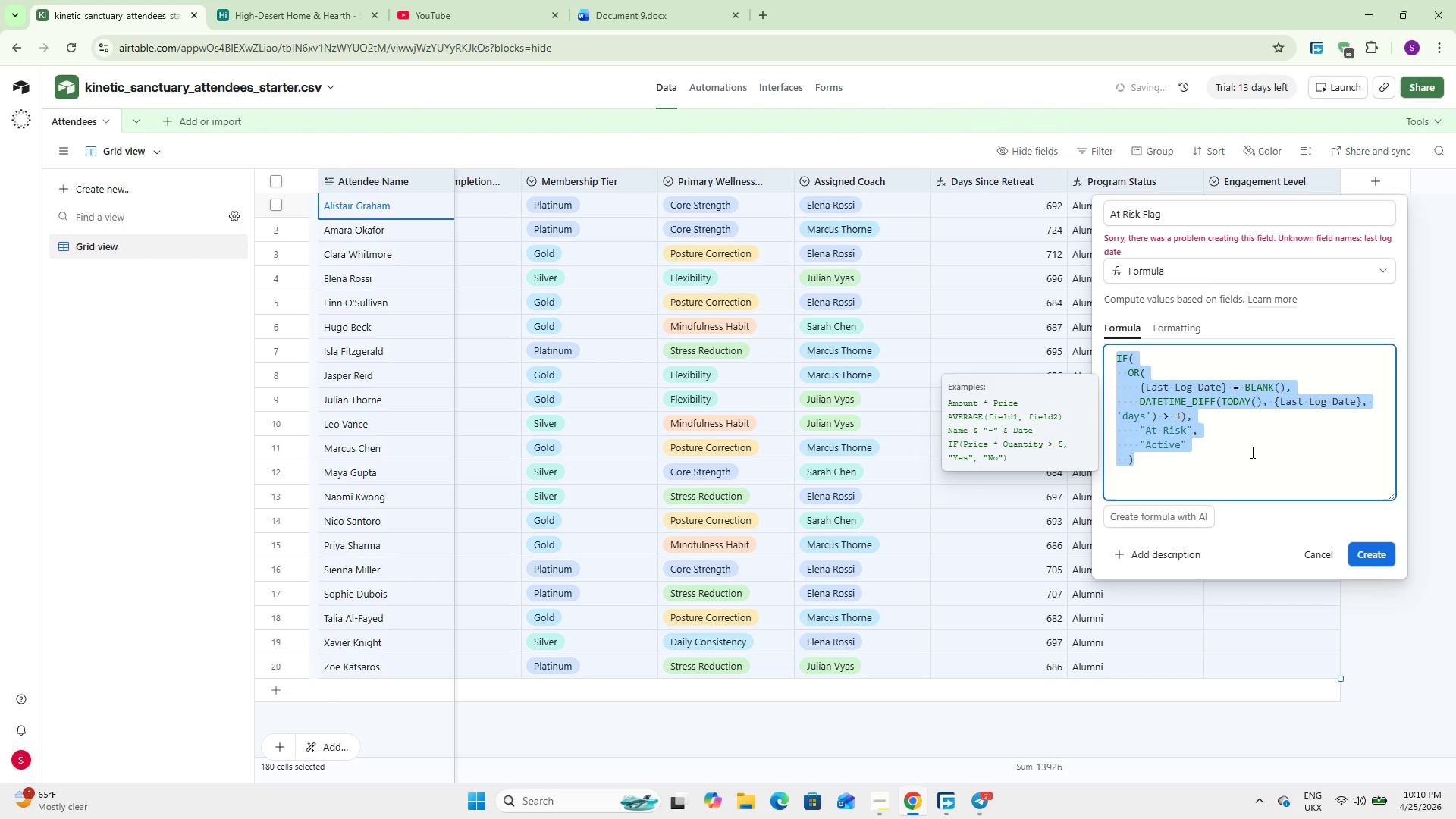 
key(Control+C)
 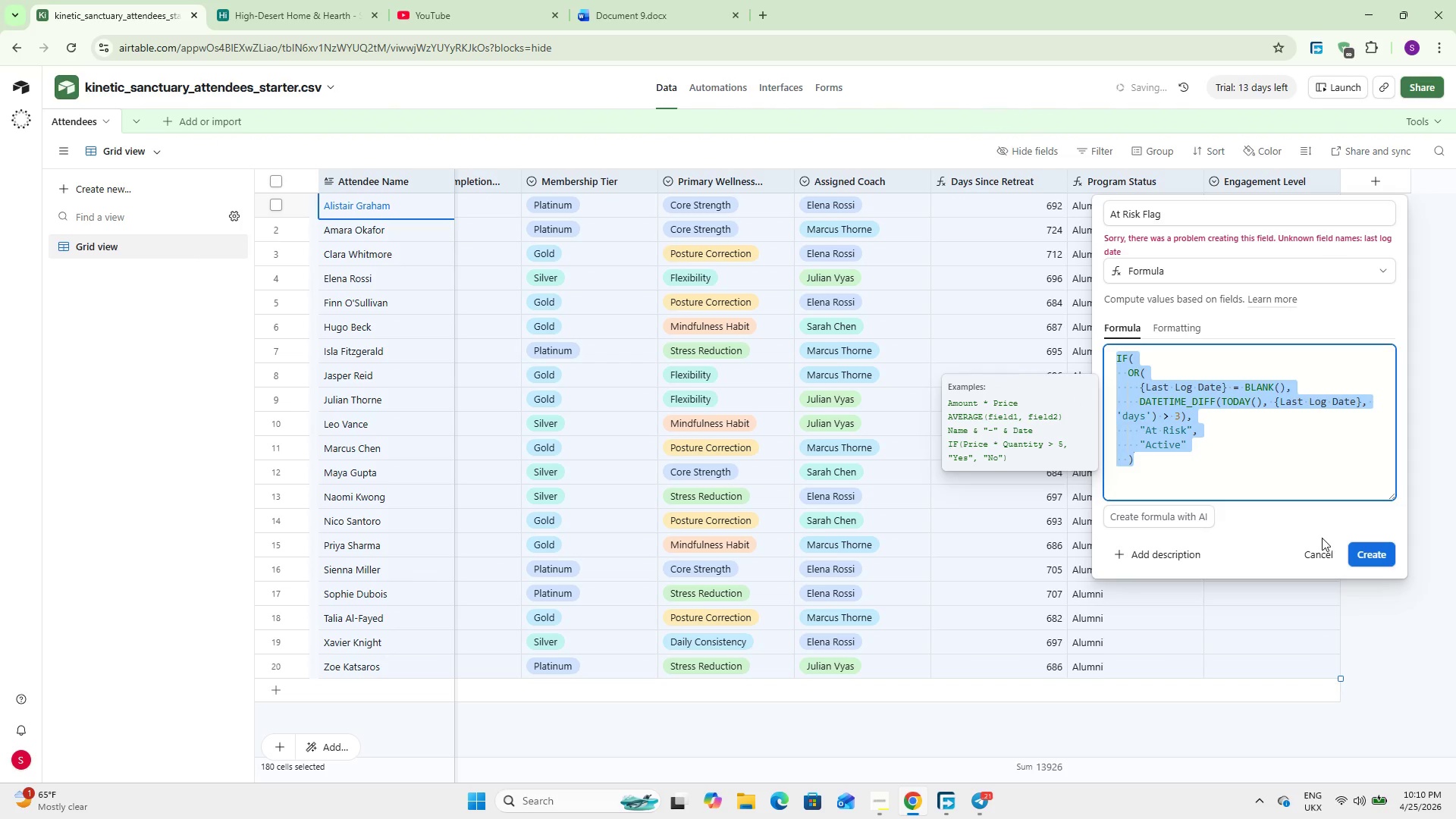 
left_click([1323, 560])
 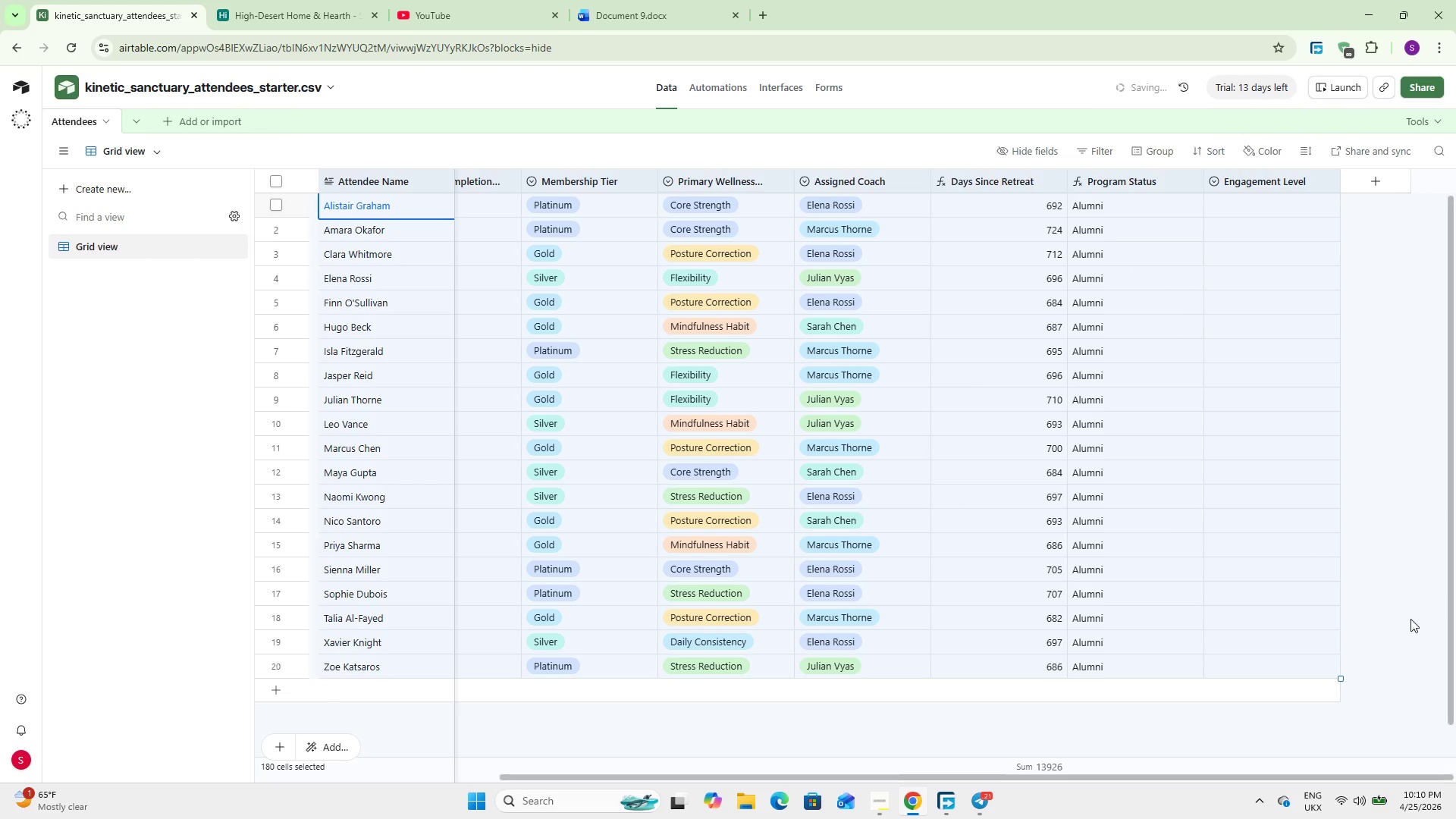 
left_click([1409, 635])
 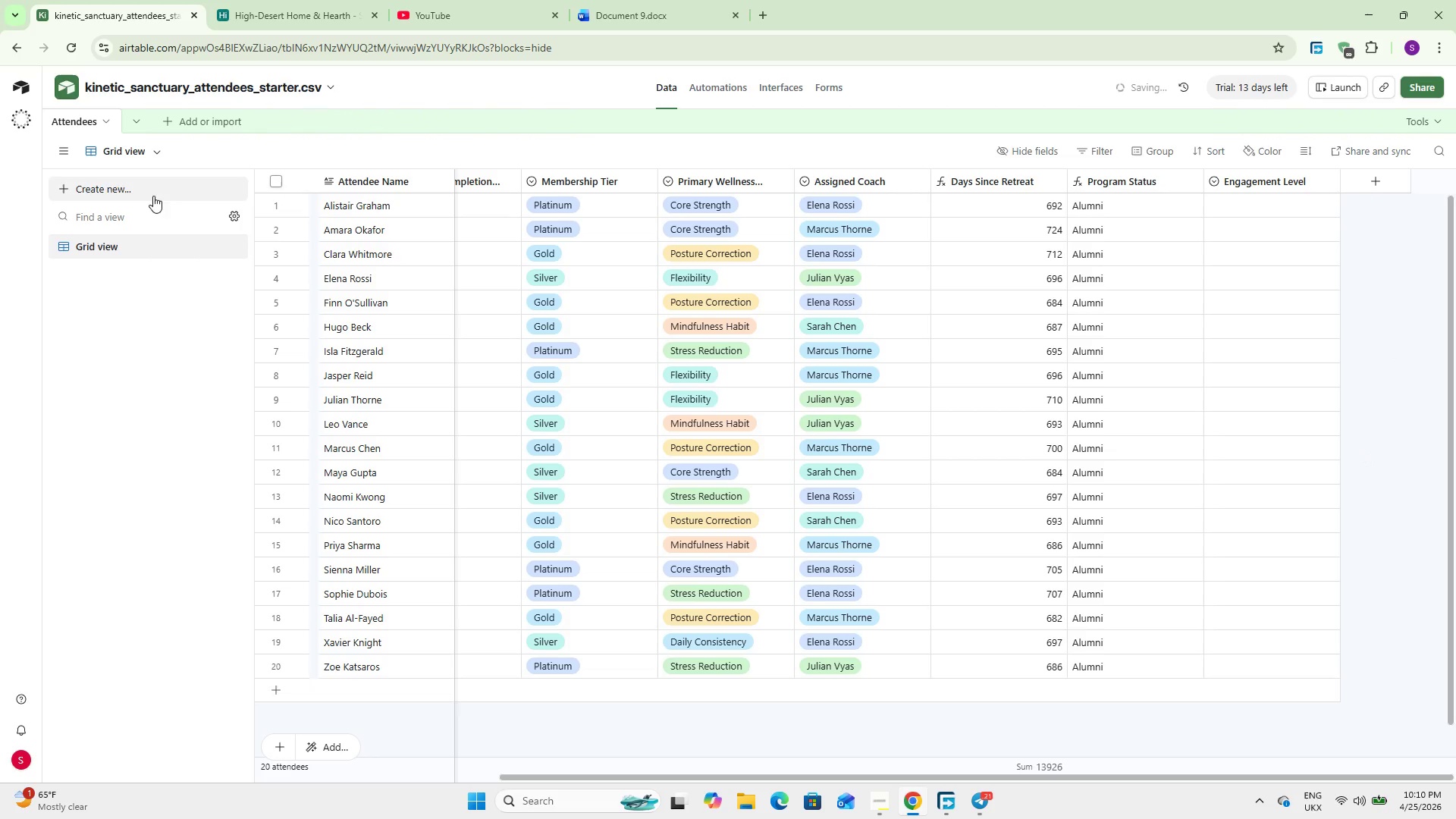 
wait(7.17)
 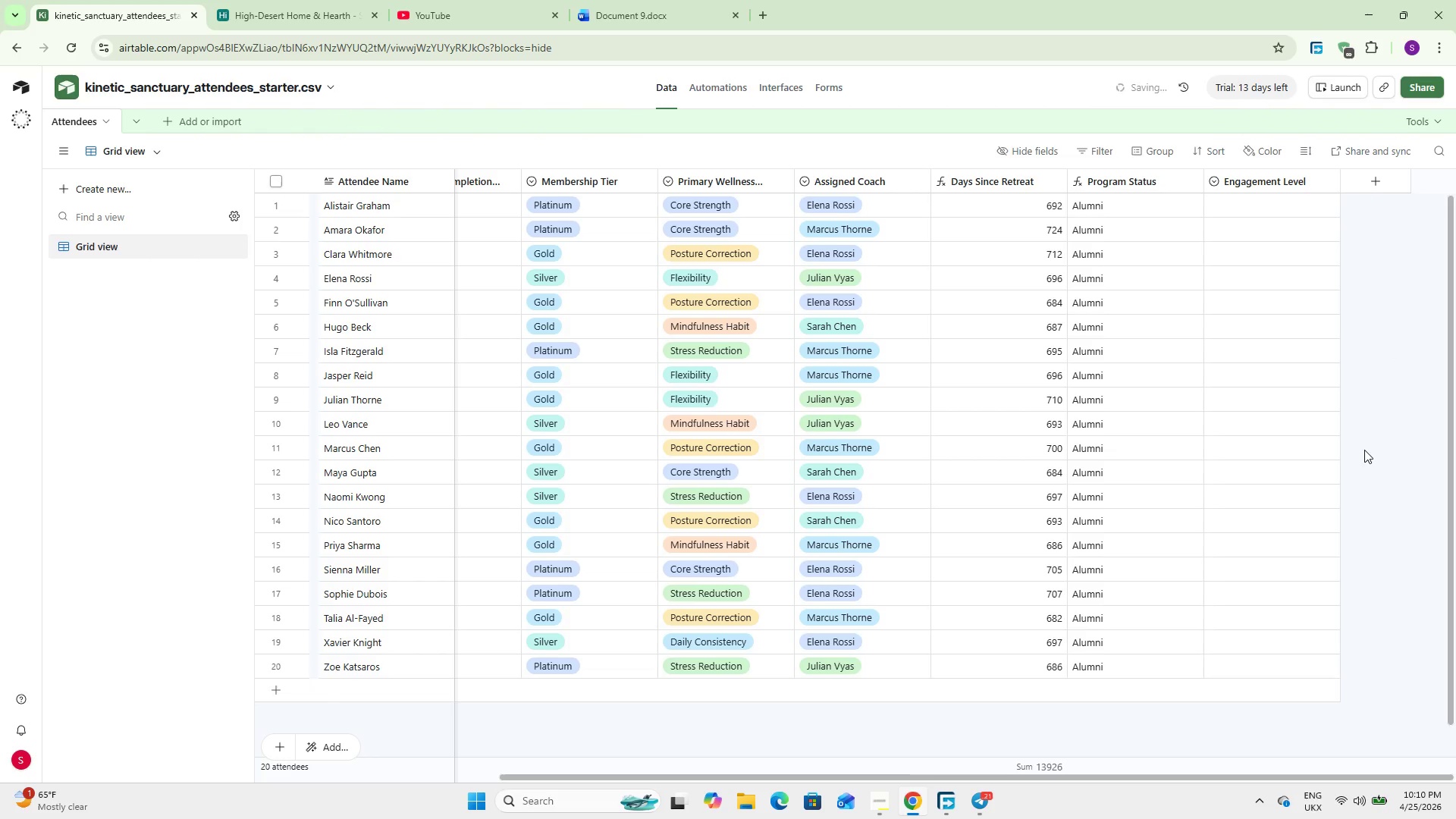 
left_click([223, 171])
 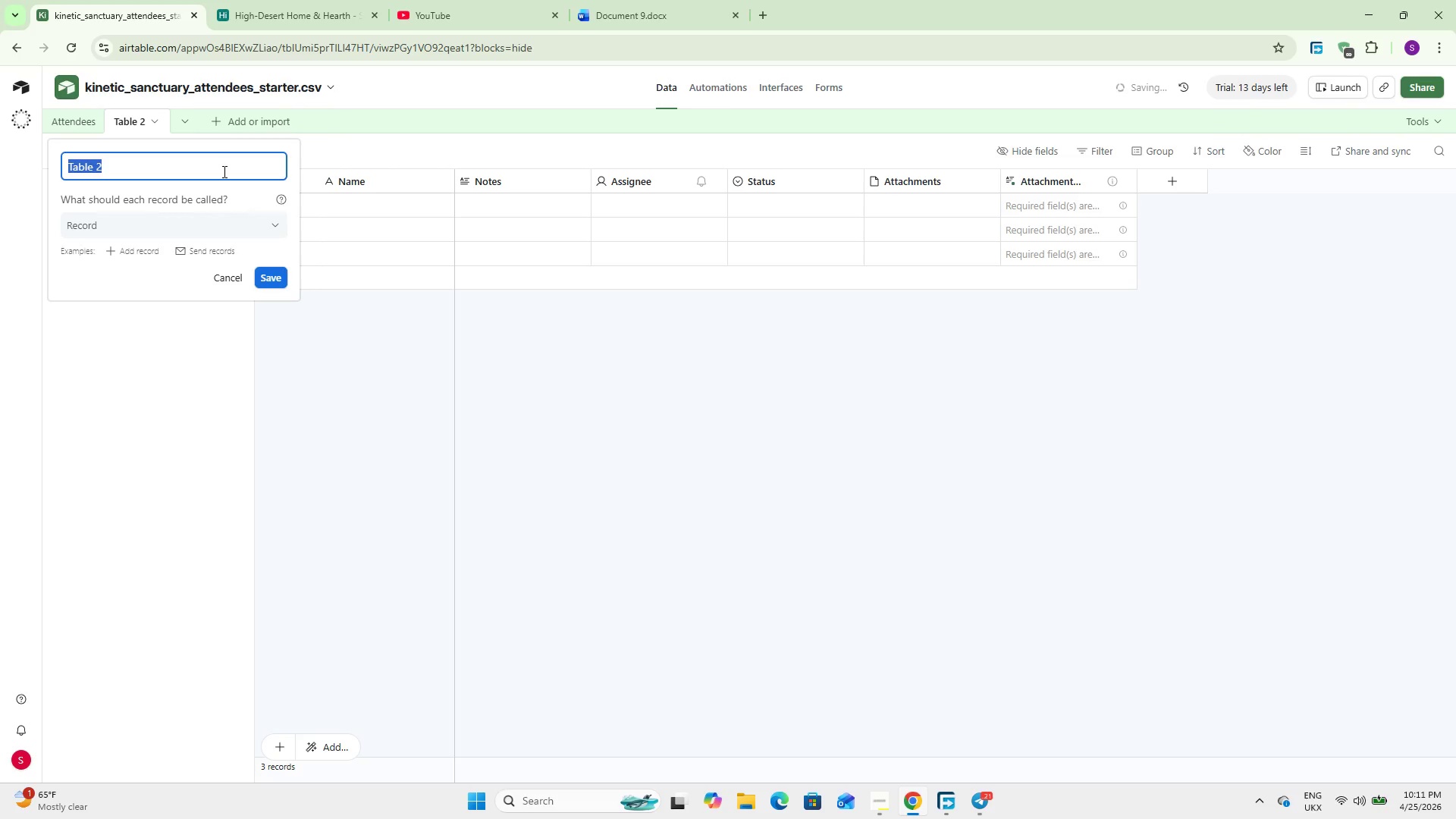 
wait(28.84)
 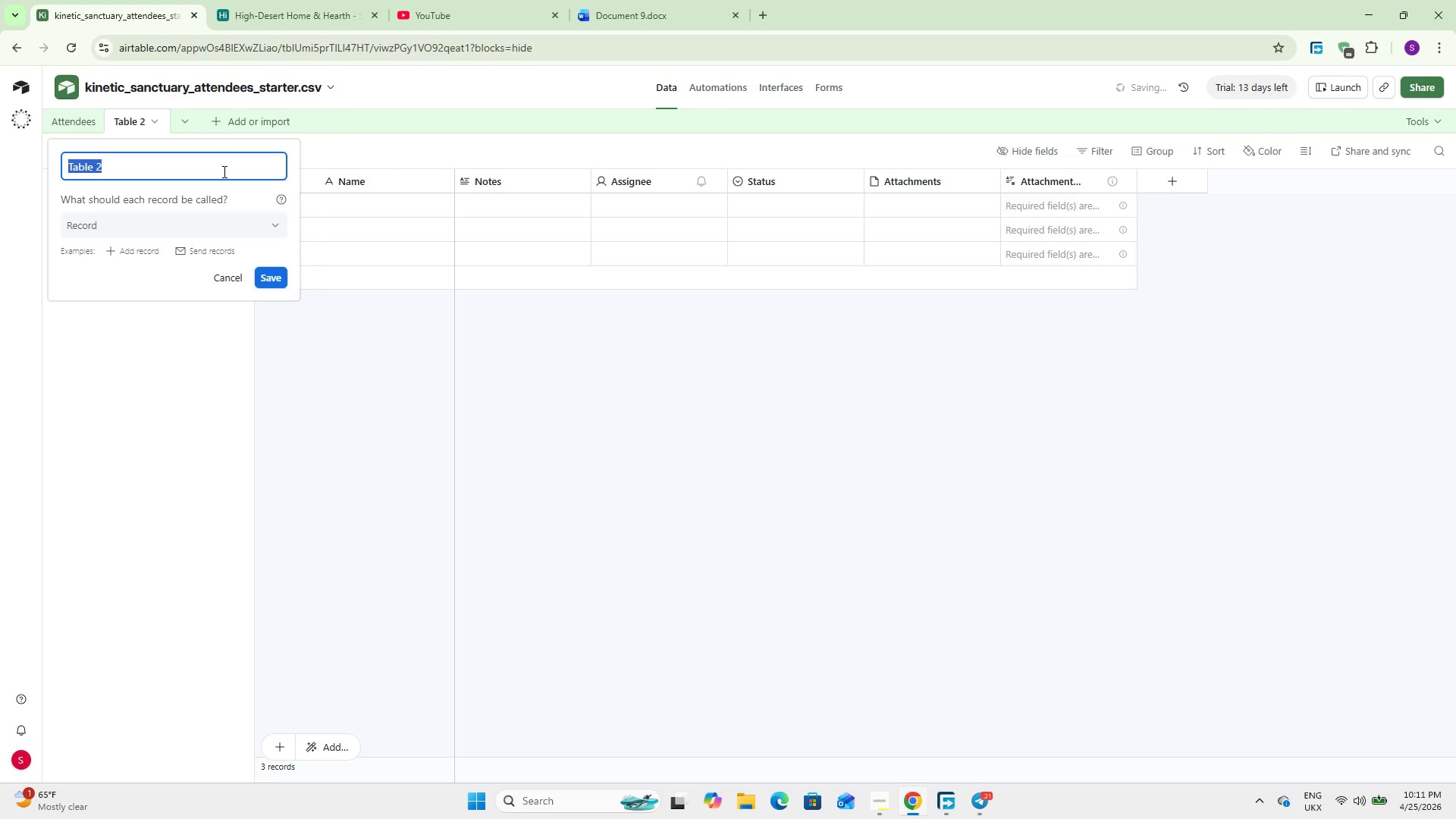 
type(Habit Library)
 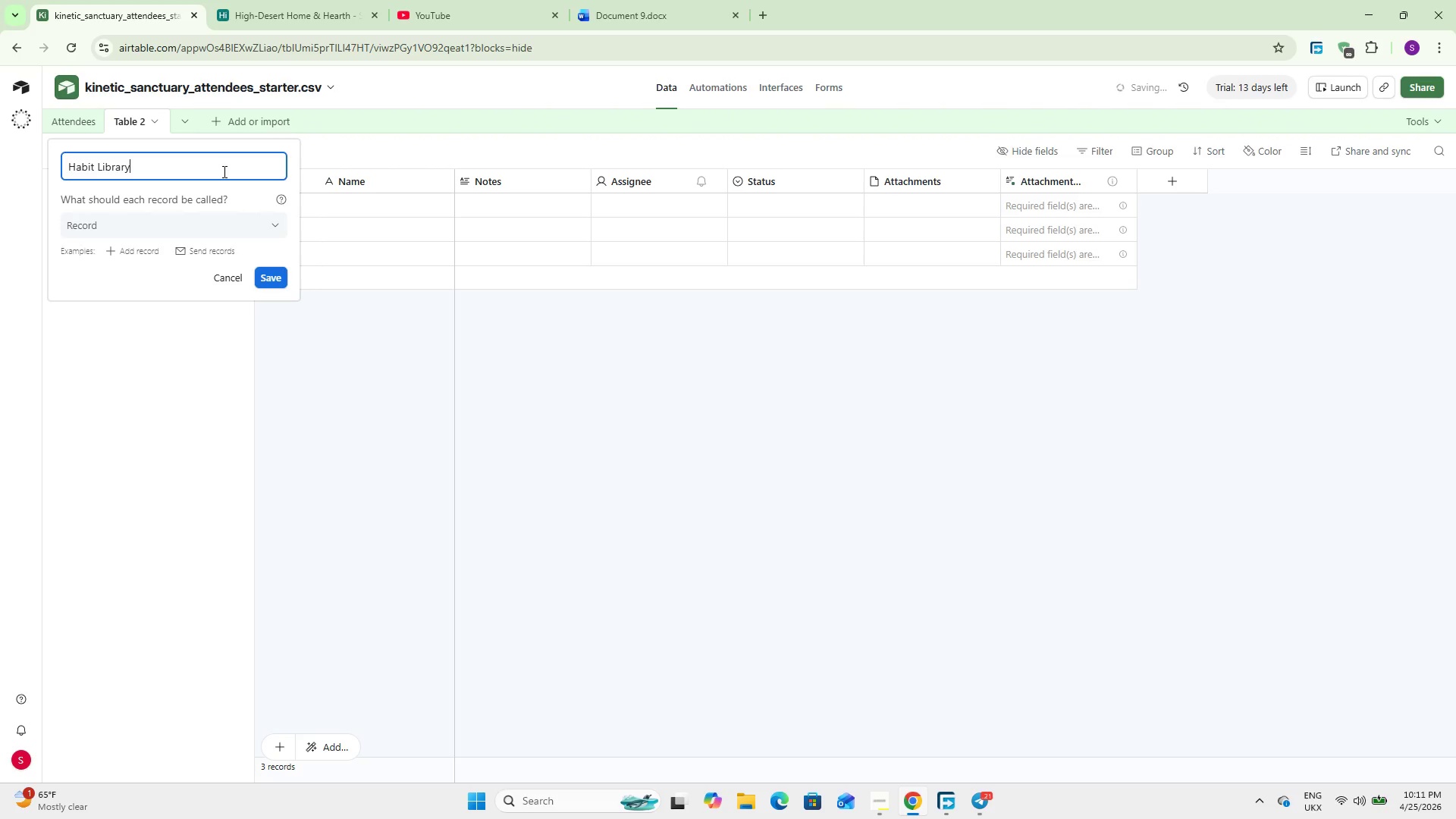 
left_click([278, 278])
 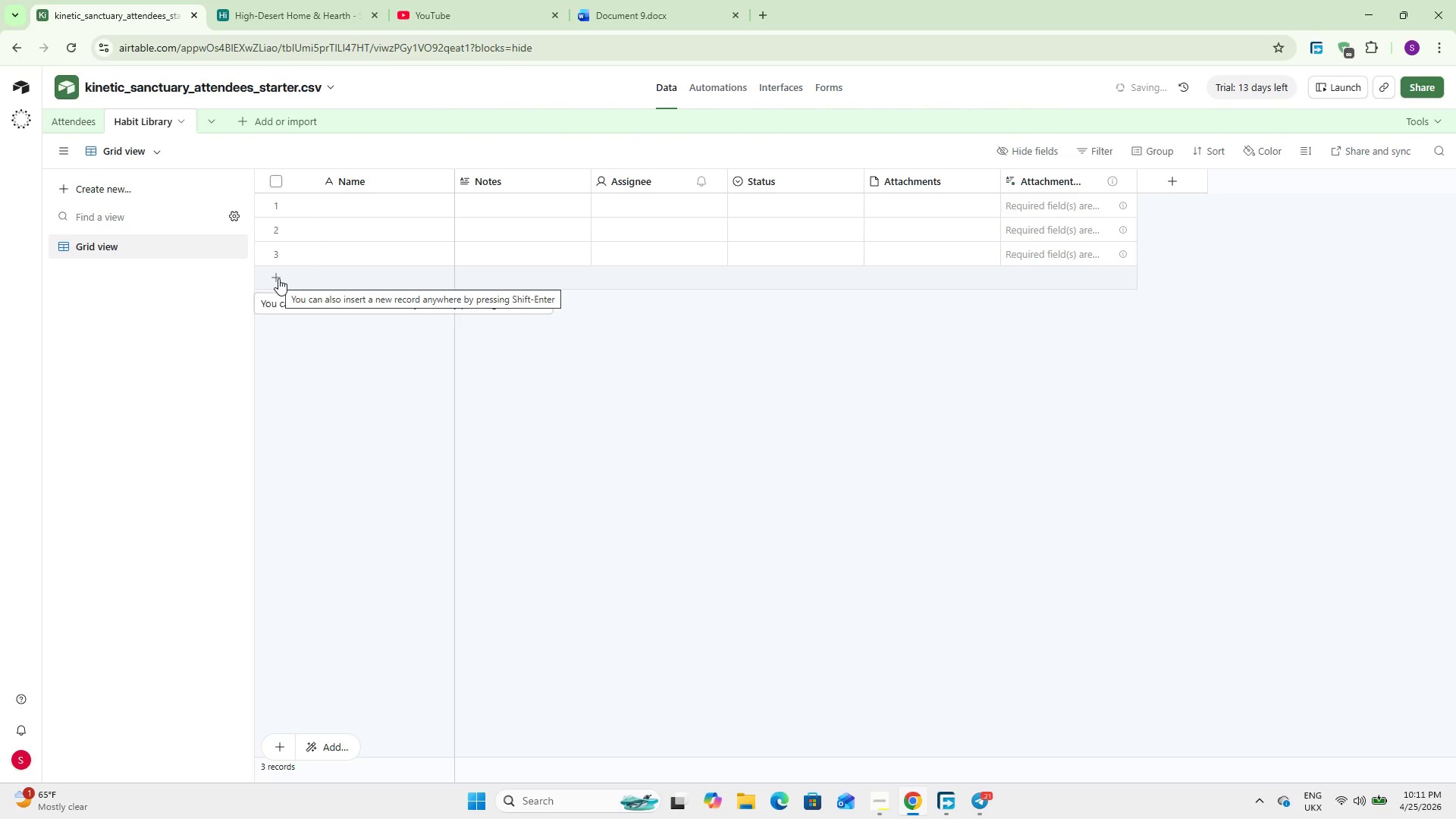 
wait(6.78)
 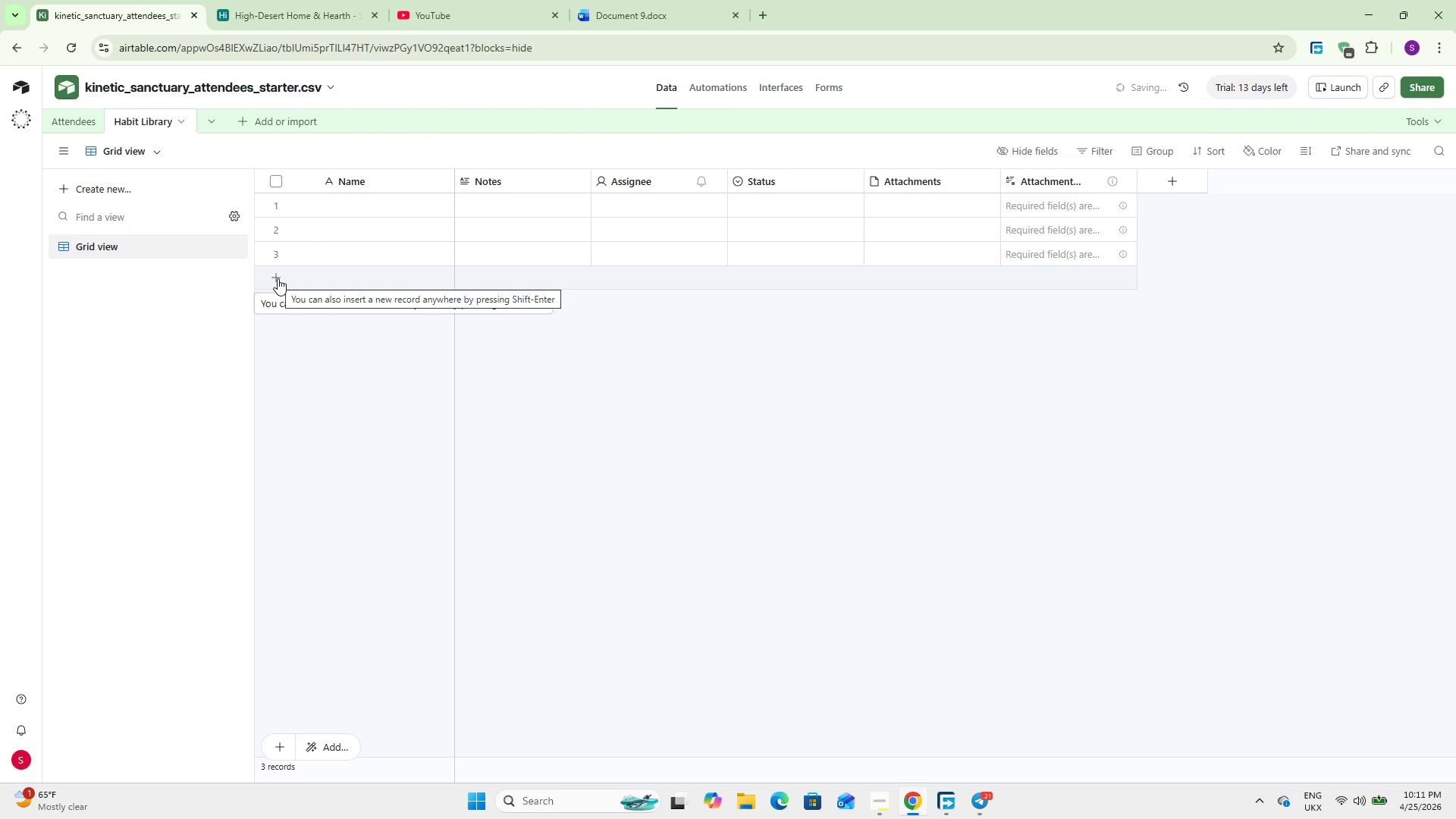 
double_click([373, 181])
 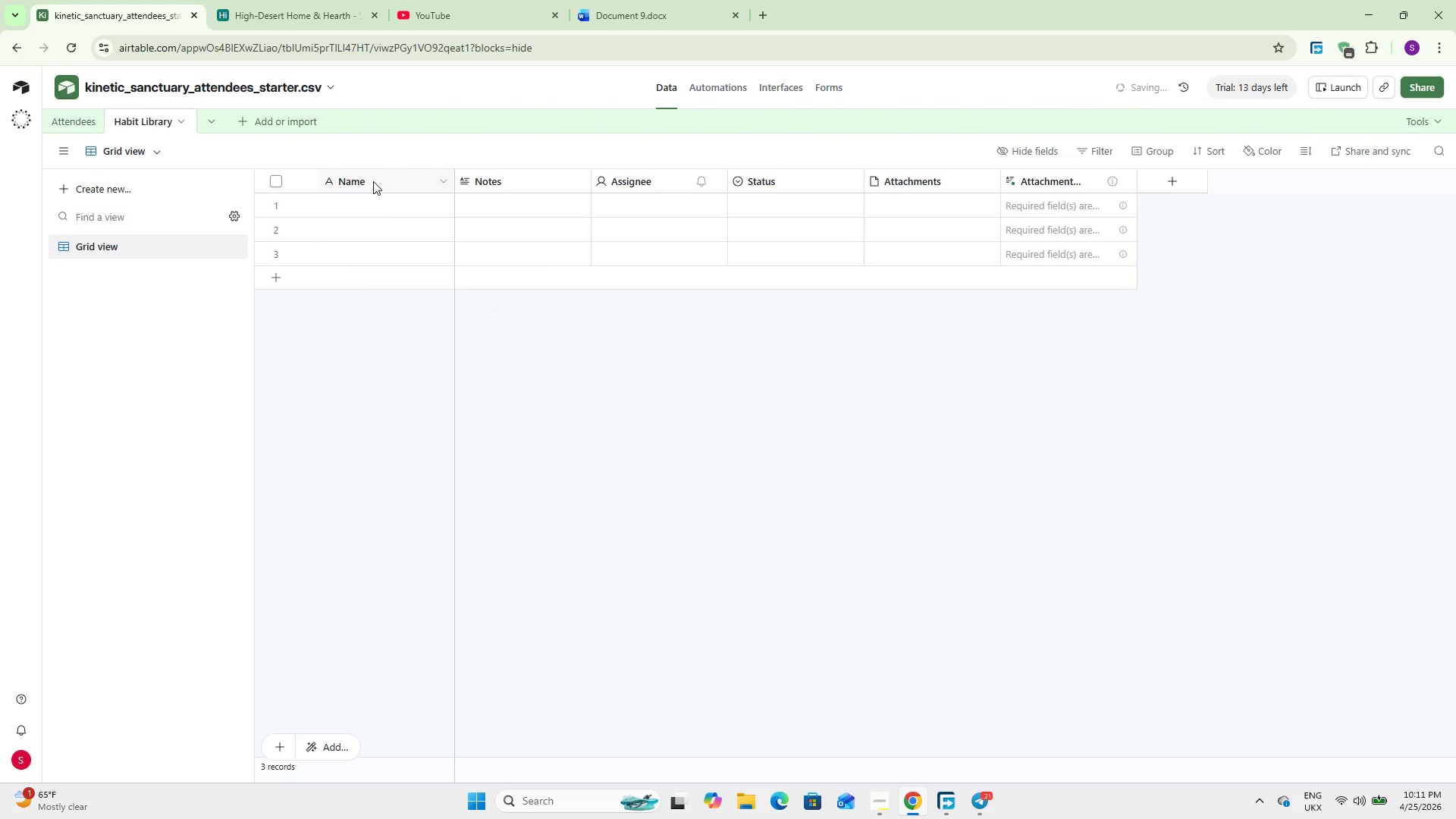 
triple_click([373, 181])
 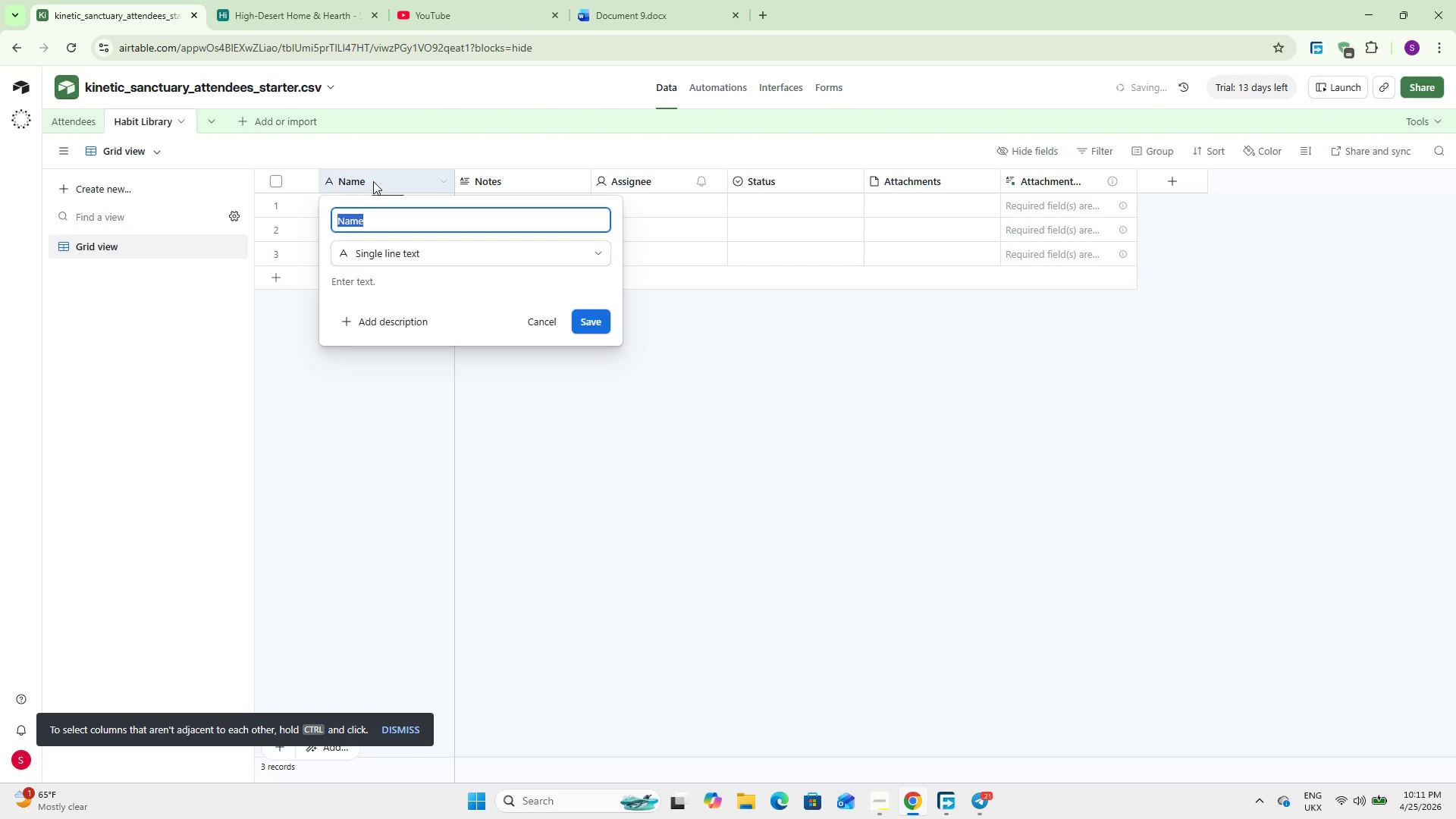 
type(Habit Name)
 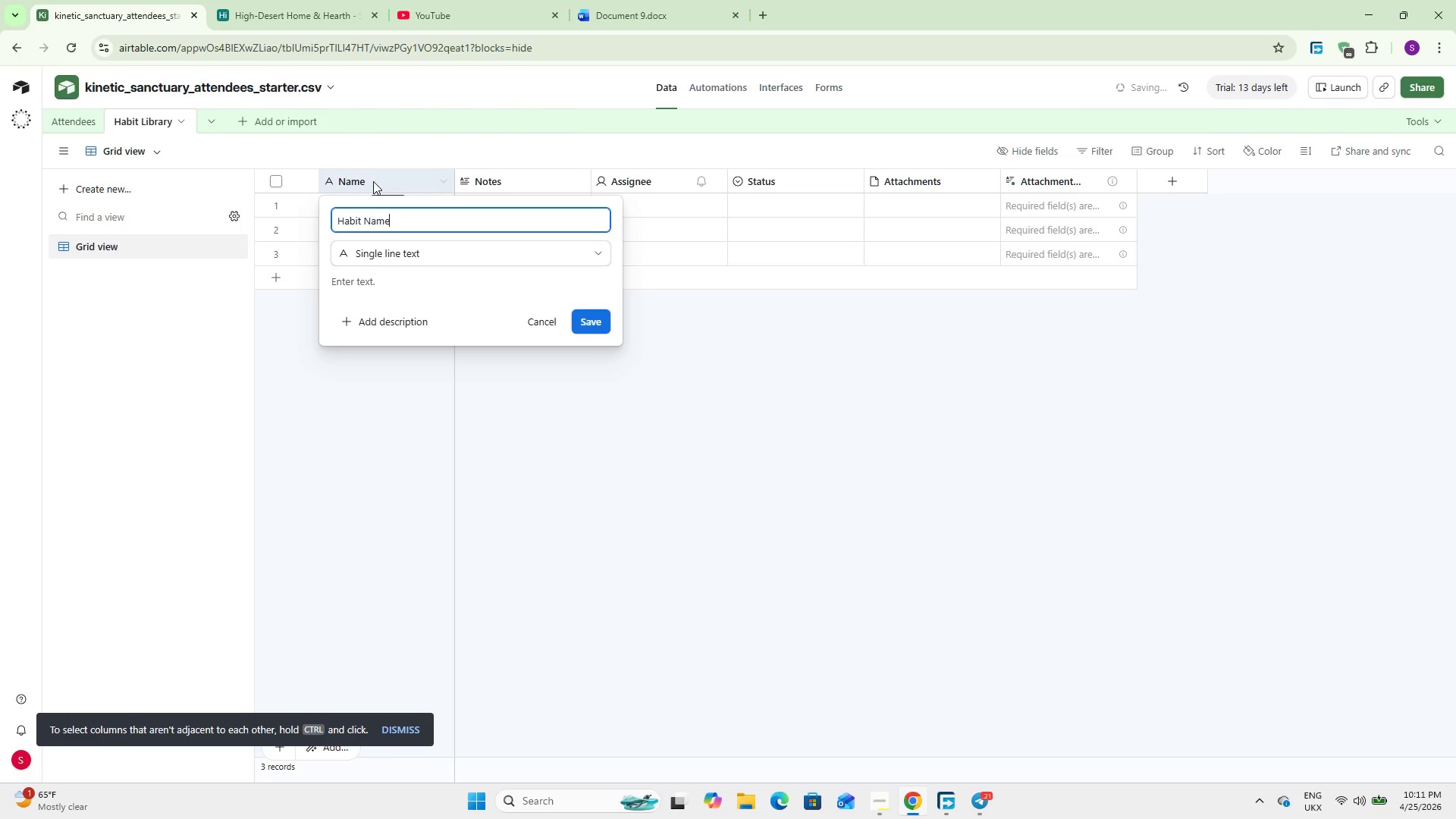 
left_click([604, 328])
 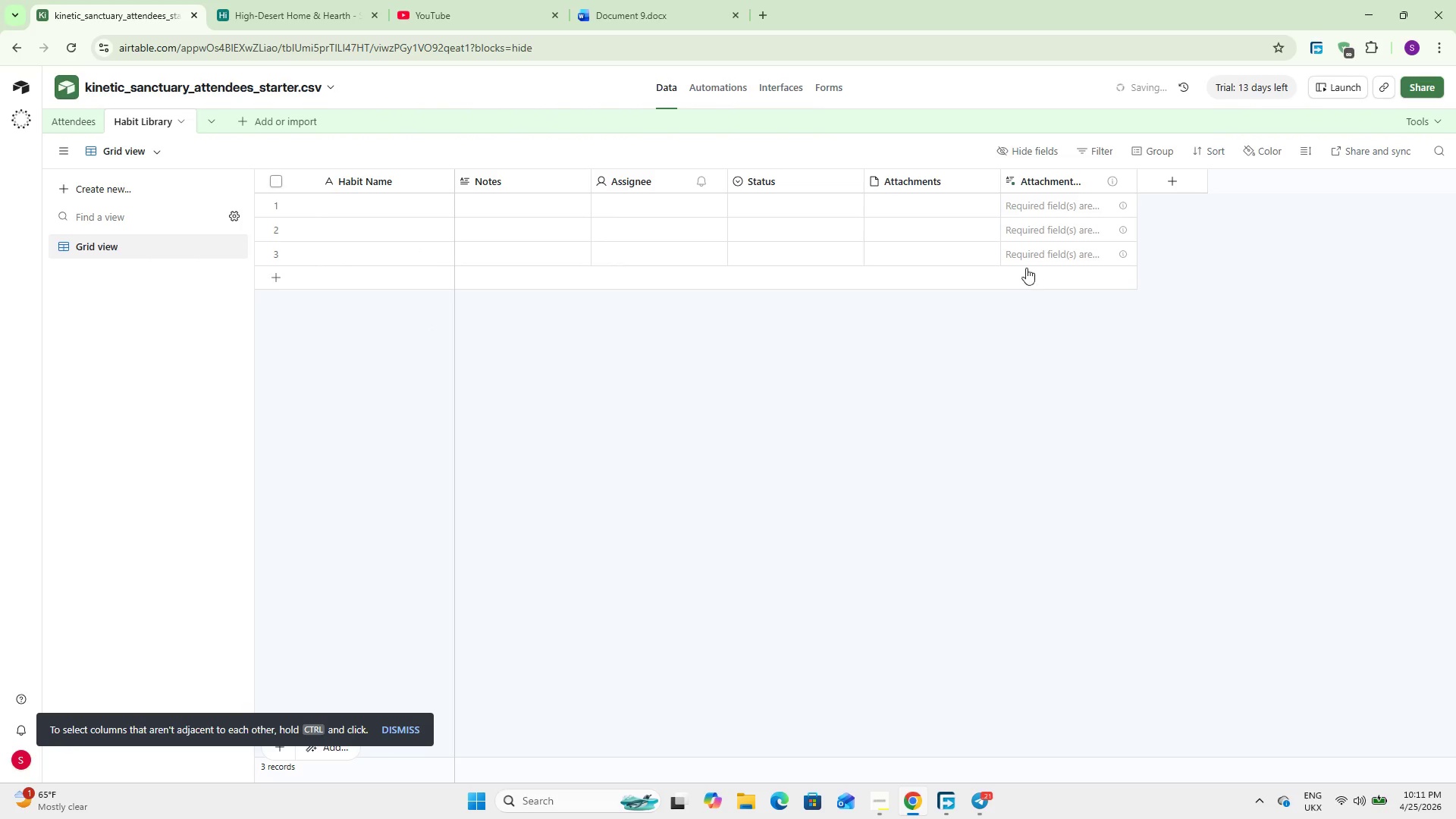 
right_click([1039, 172])
 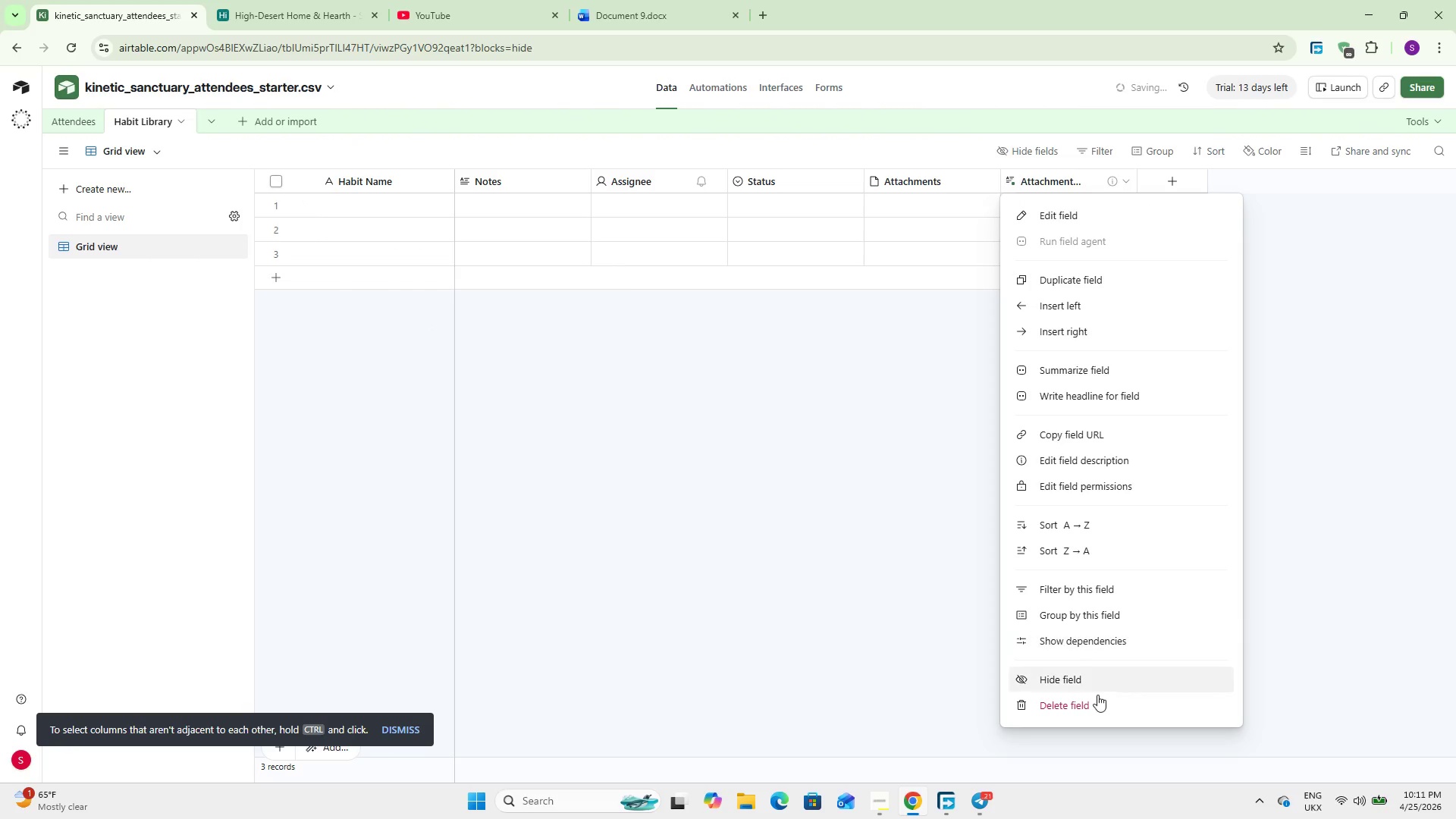 
left_click([1092, 700])
 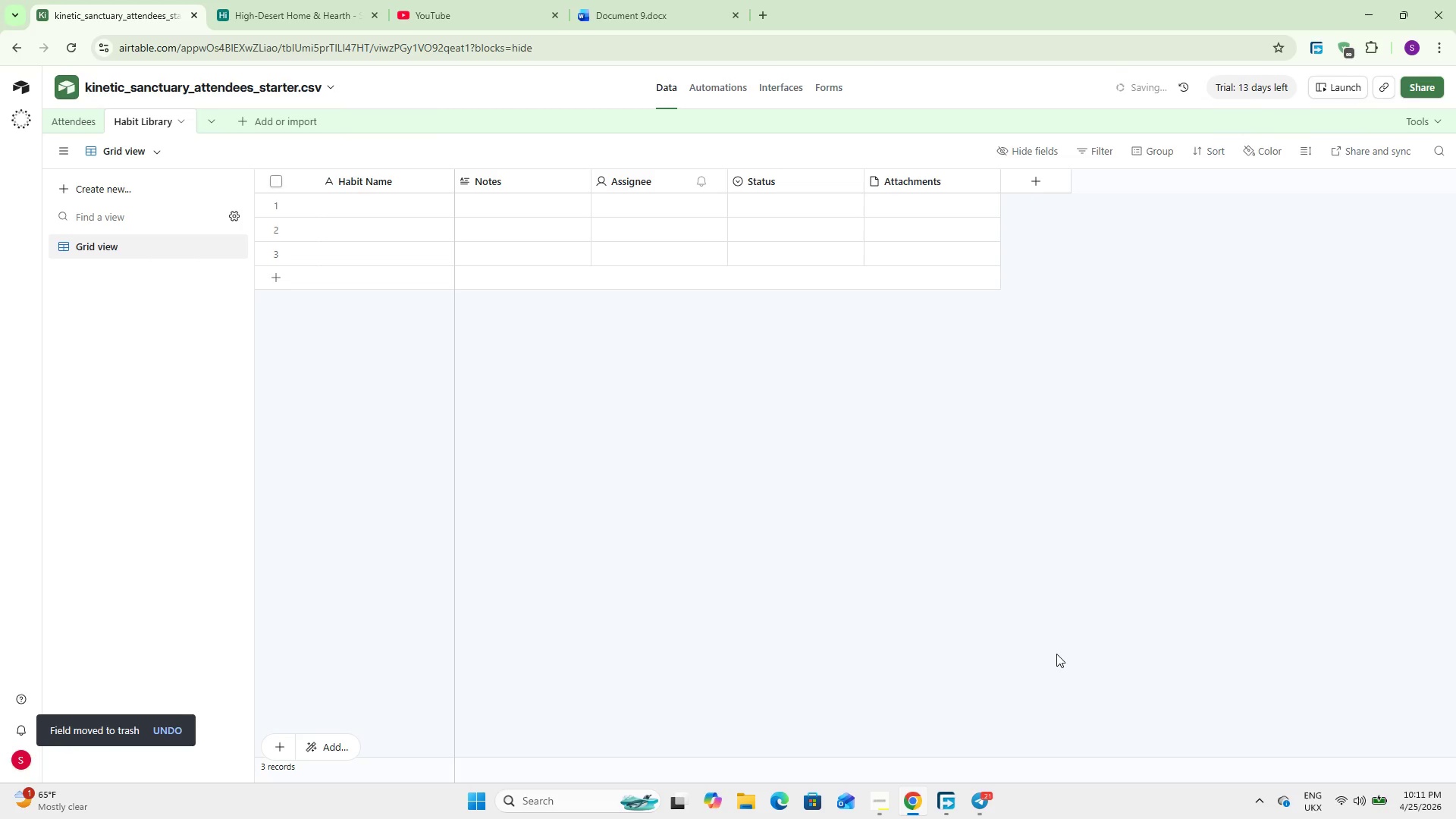 
wait(7.28)
 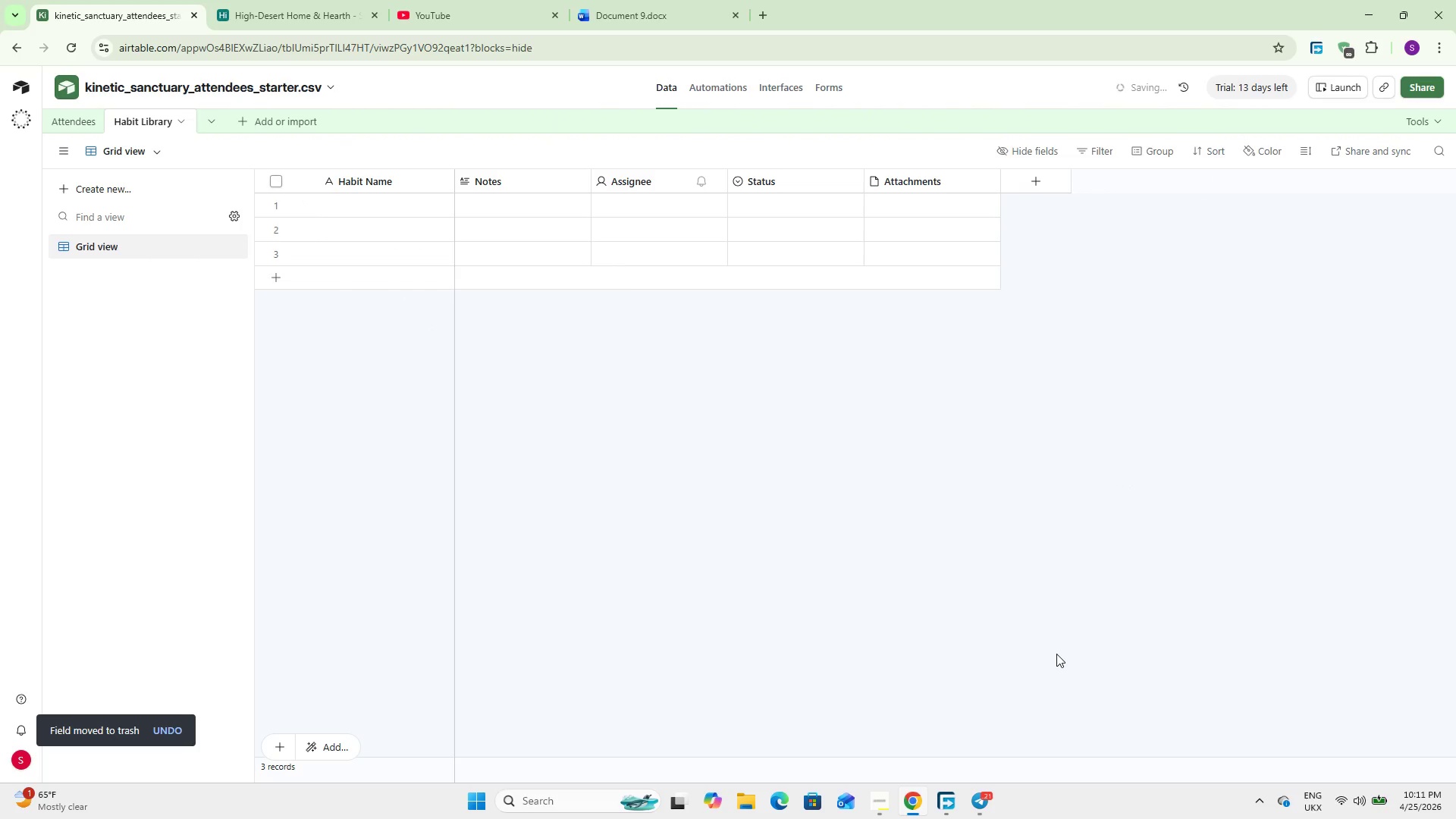 
double_click([537, 184])
 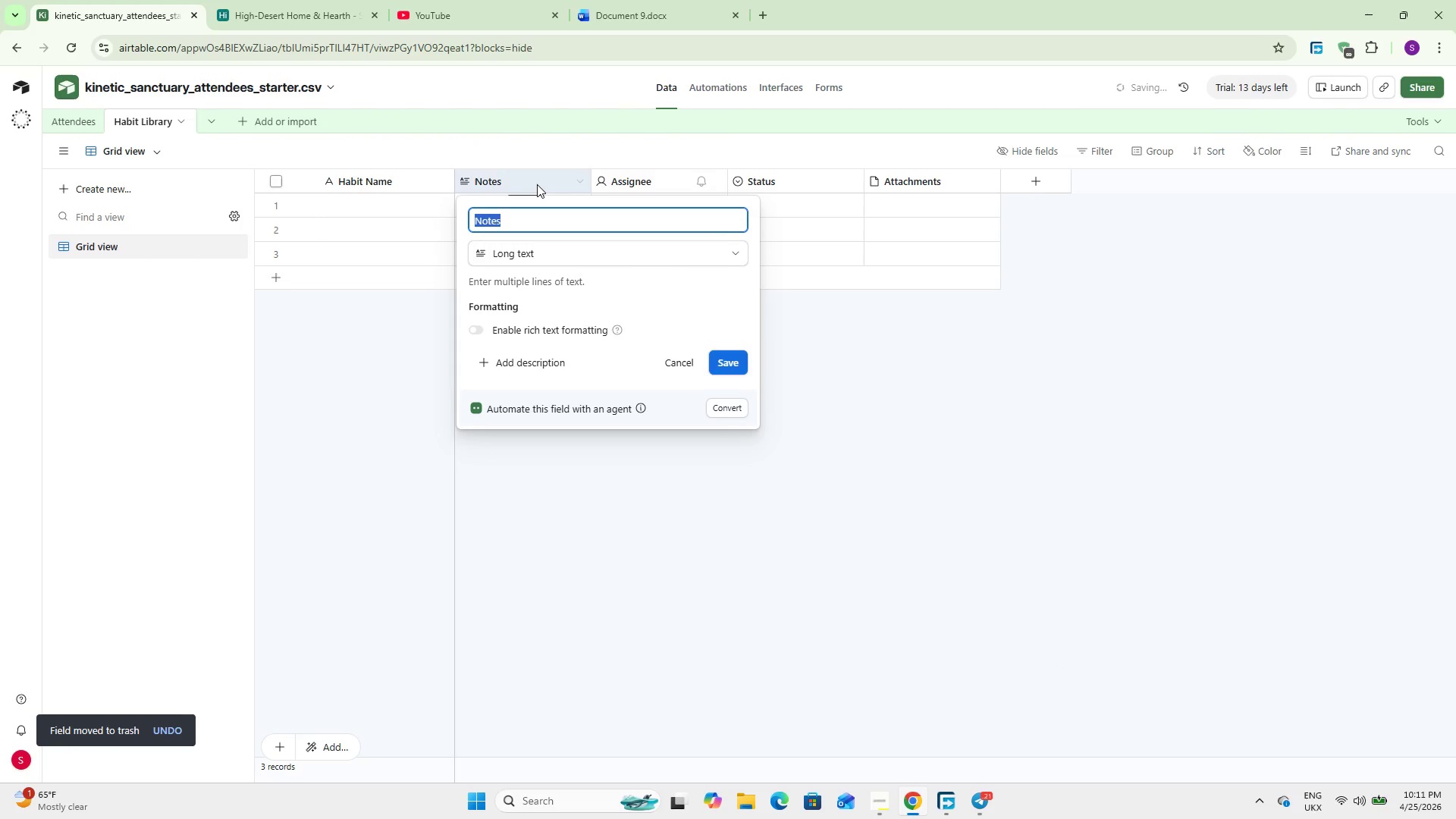 
type(Category)
 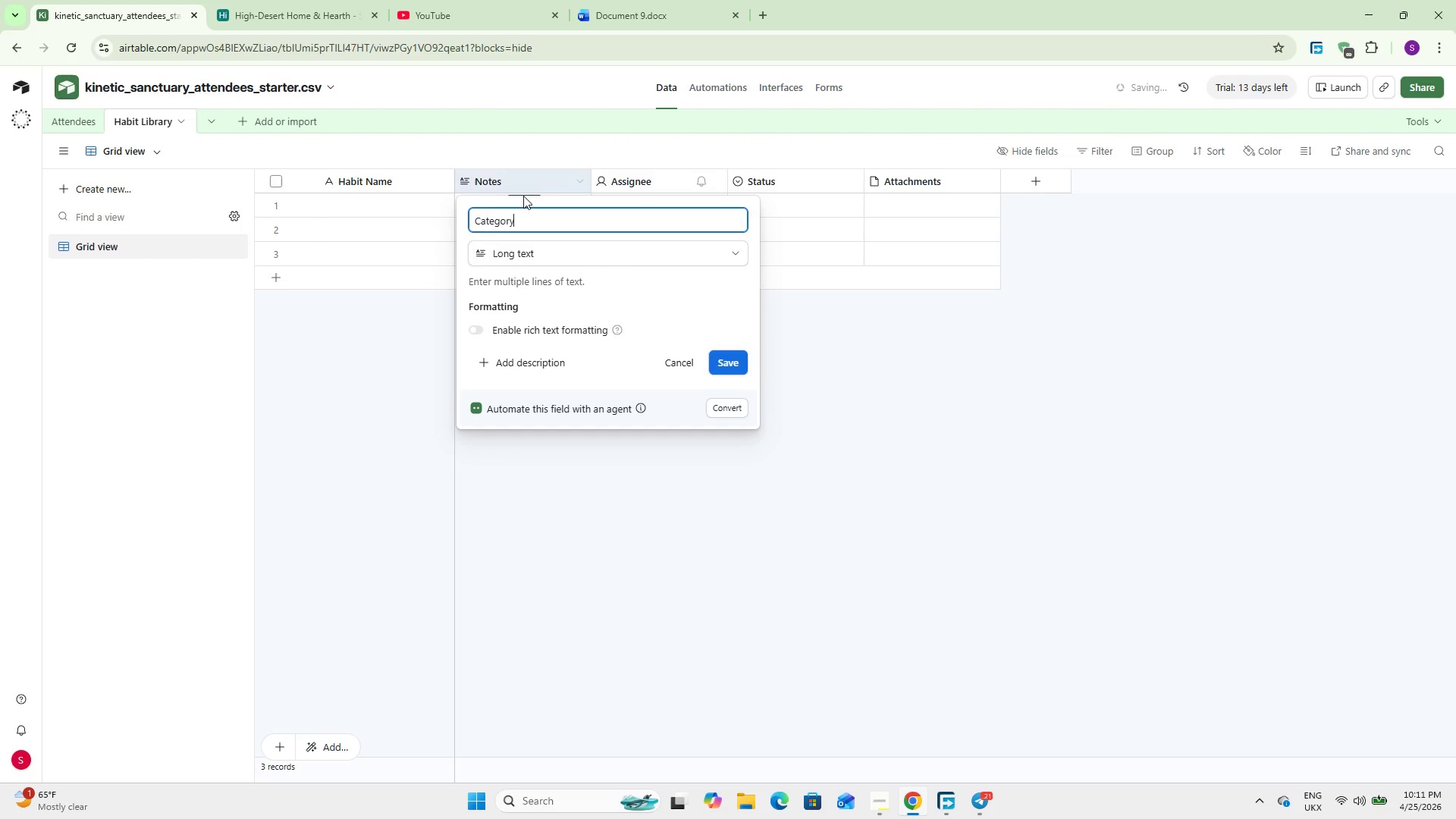 
left_click([496, 249])
 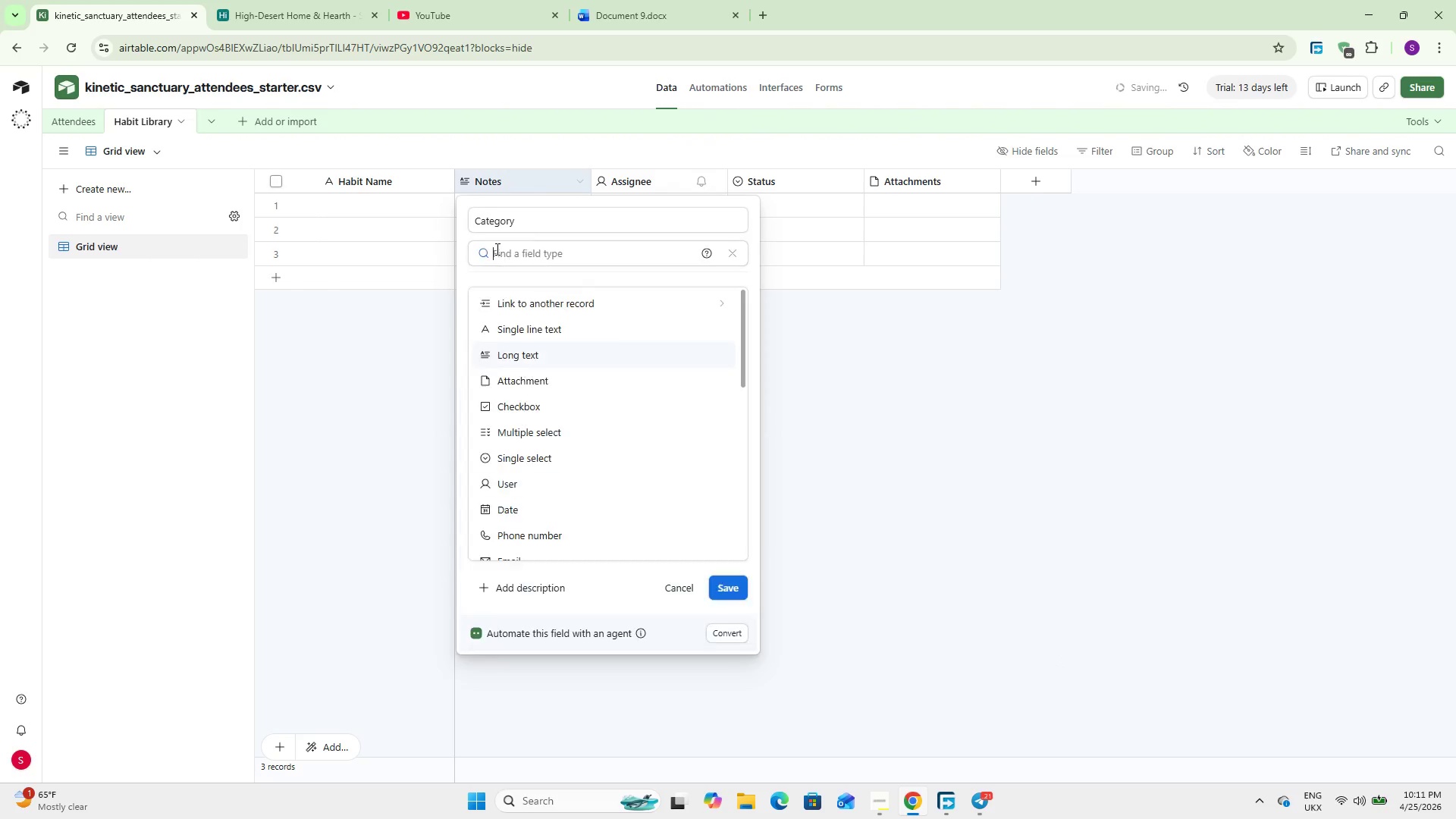 
key(S)
 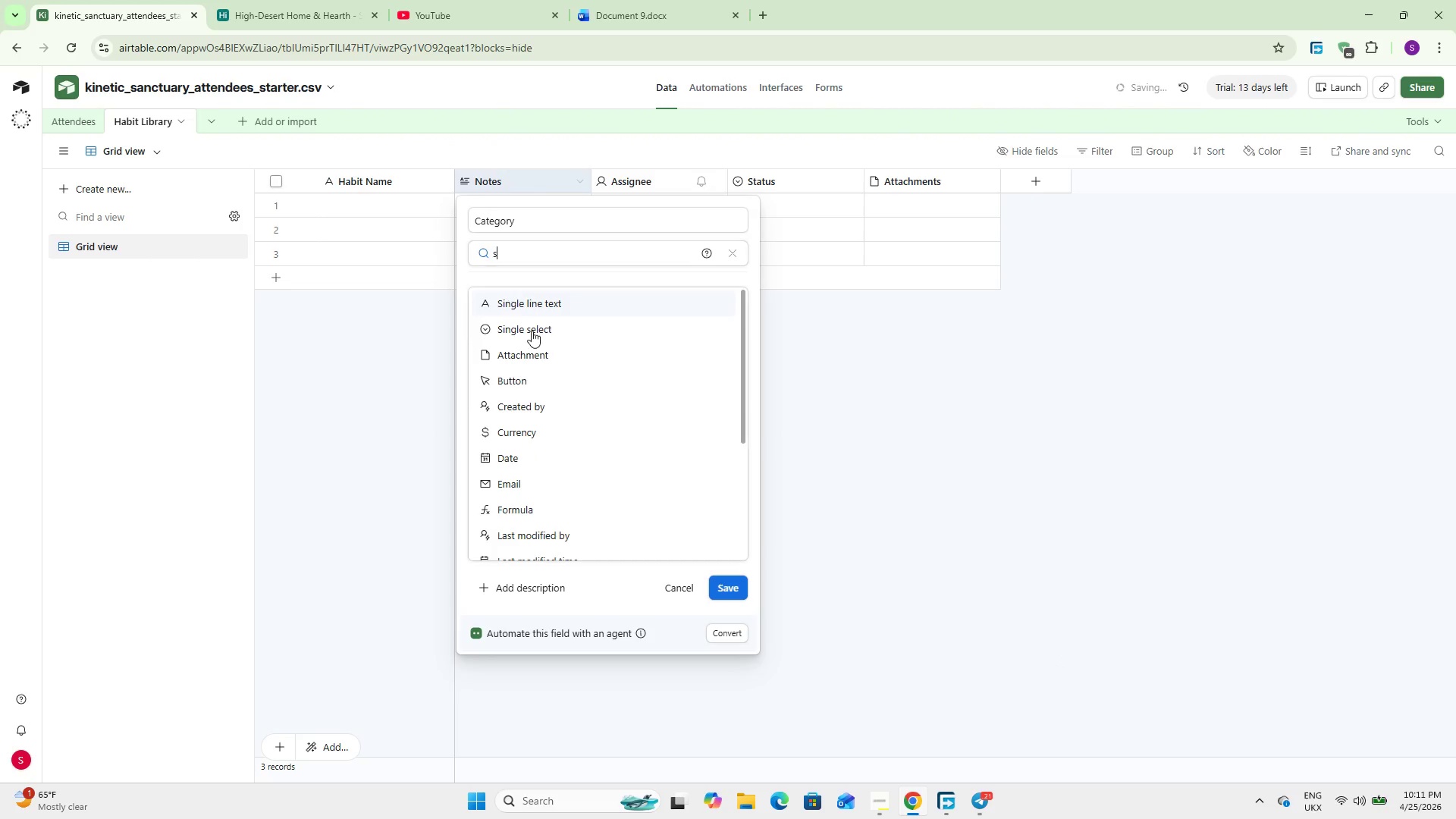 
left_click([534, 334])
 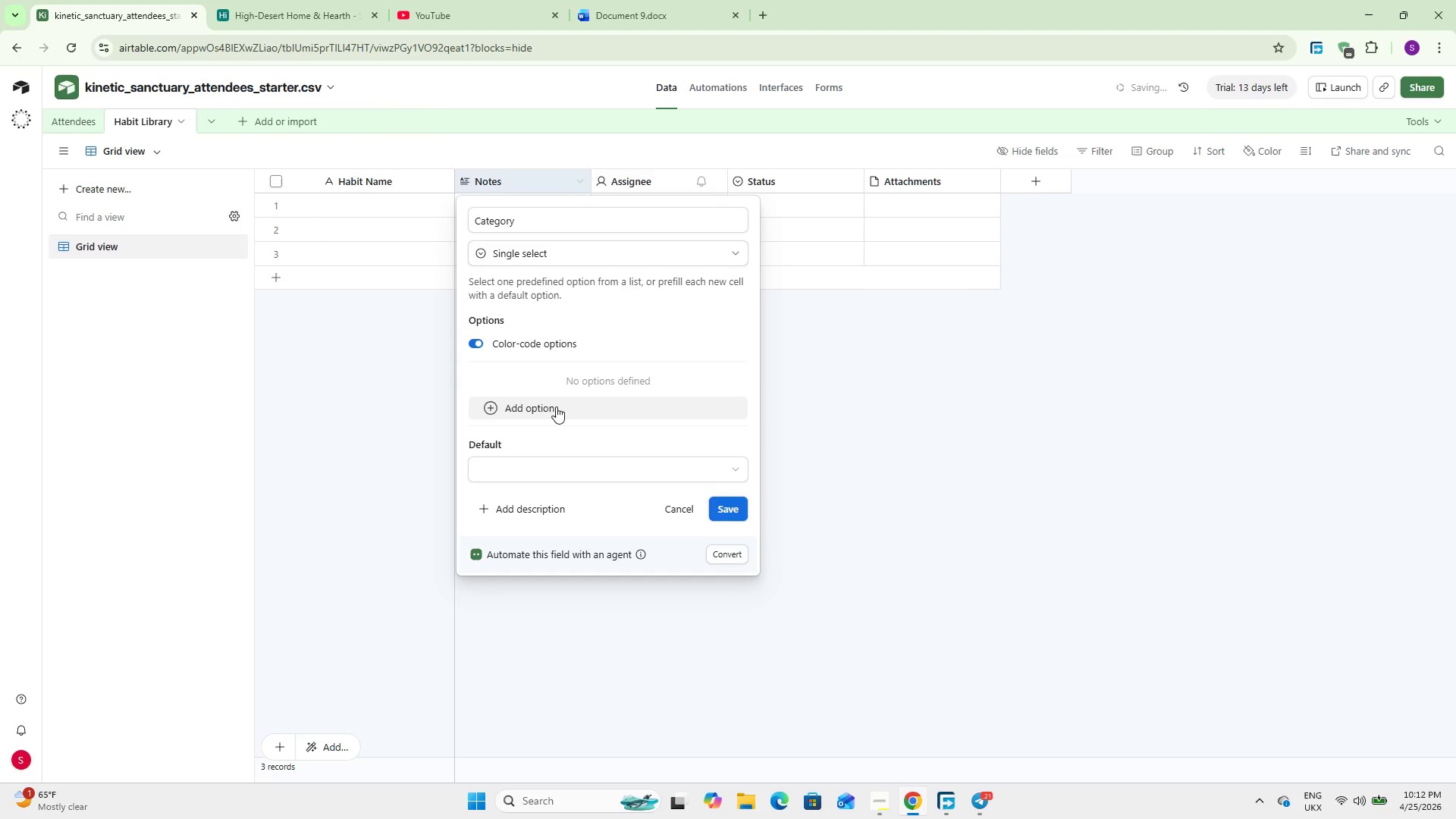 
wait(5.42)
 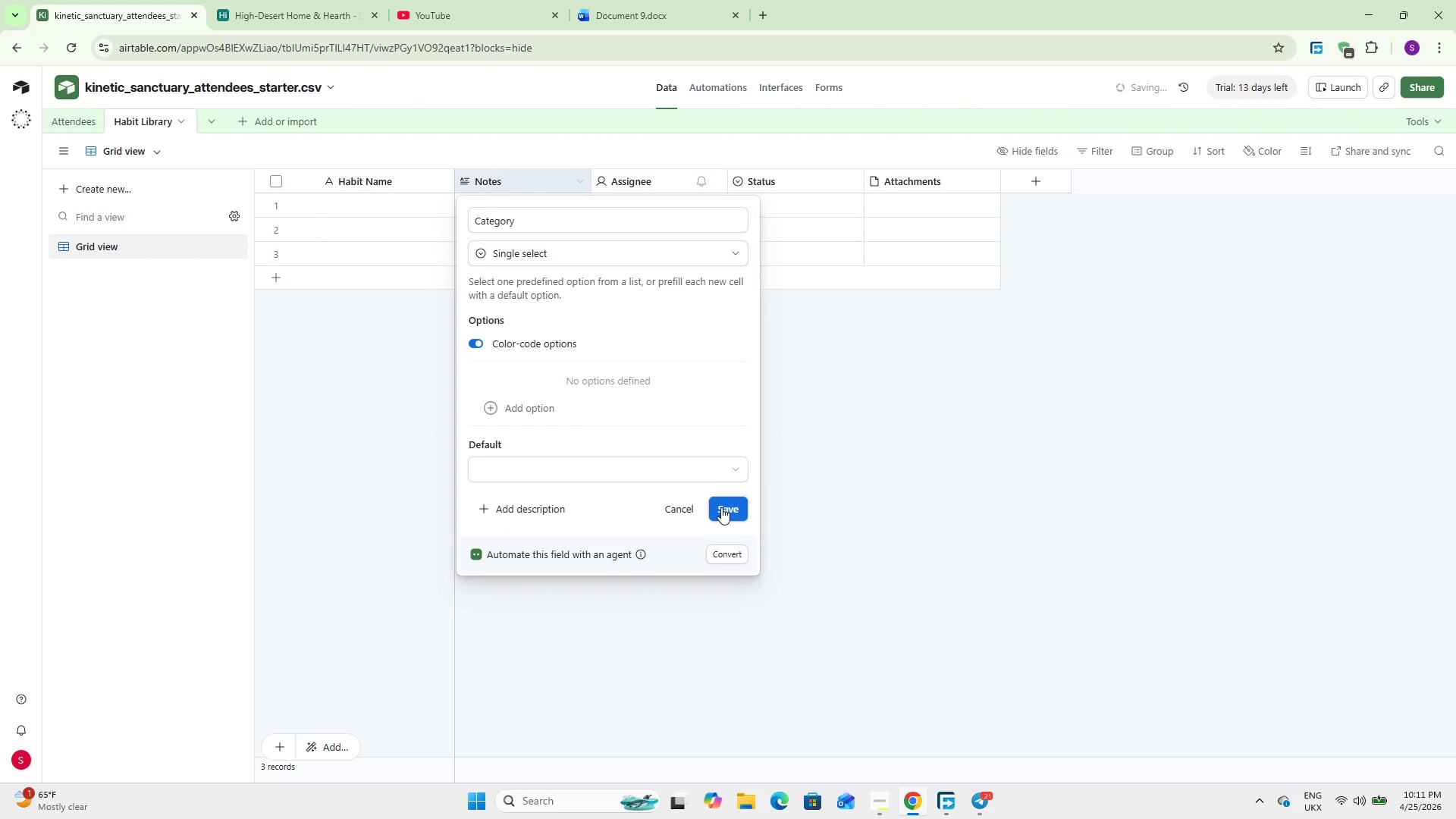 
type(Movement)
 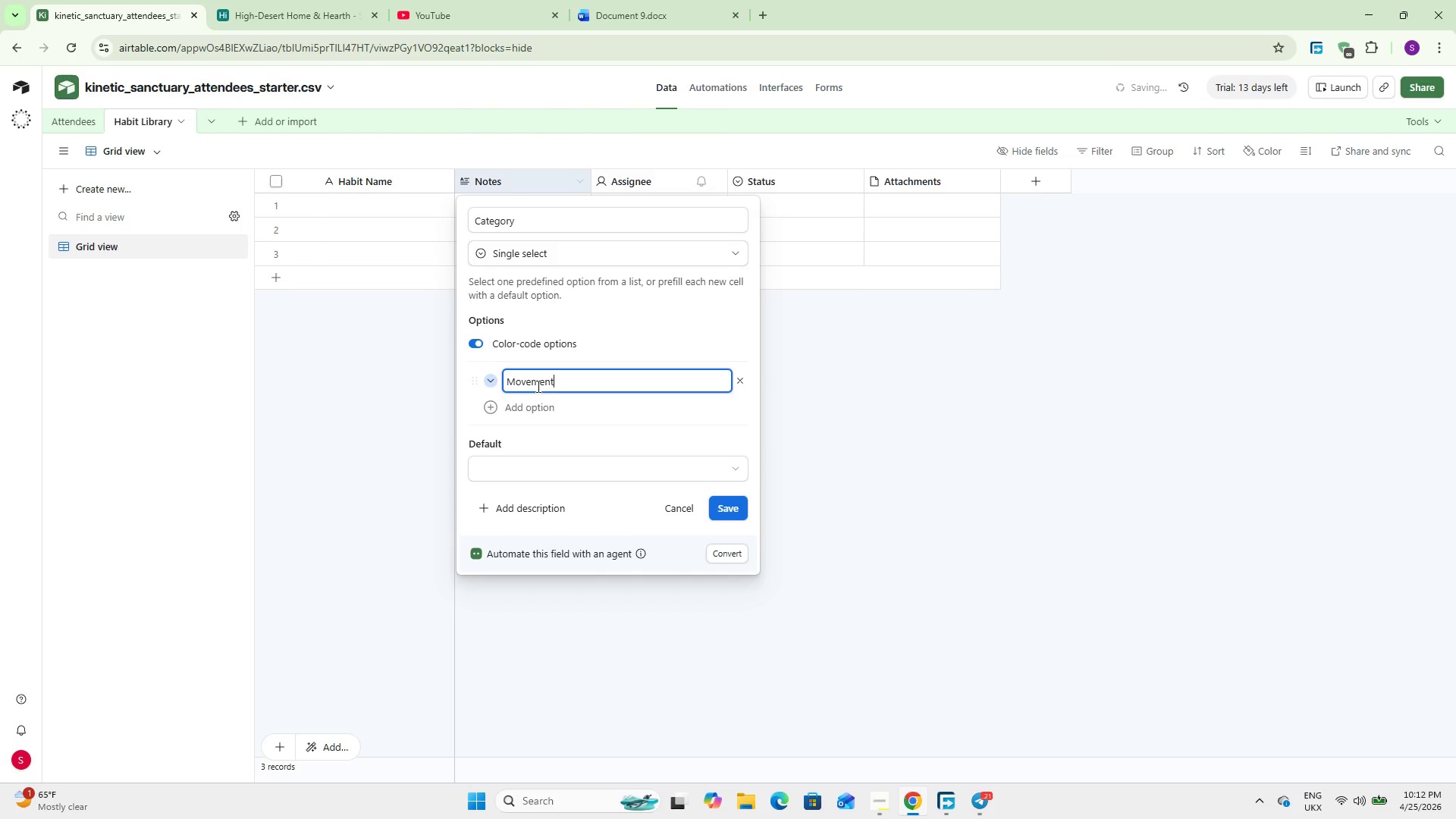 
key(Enter)
 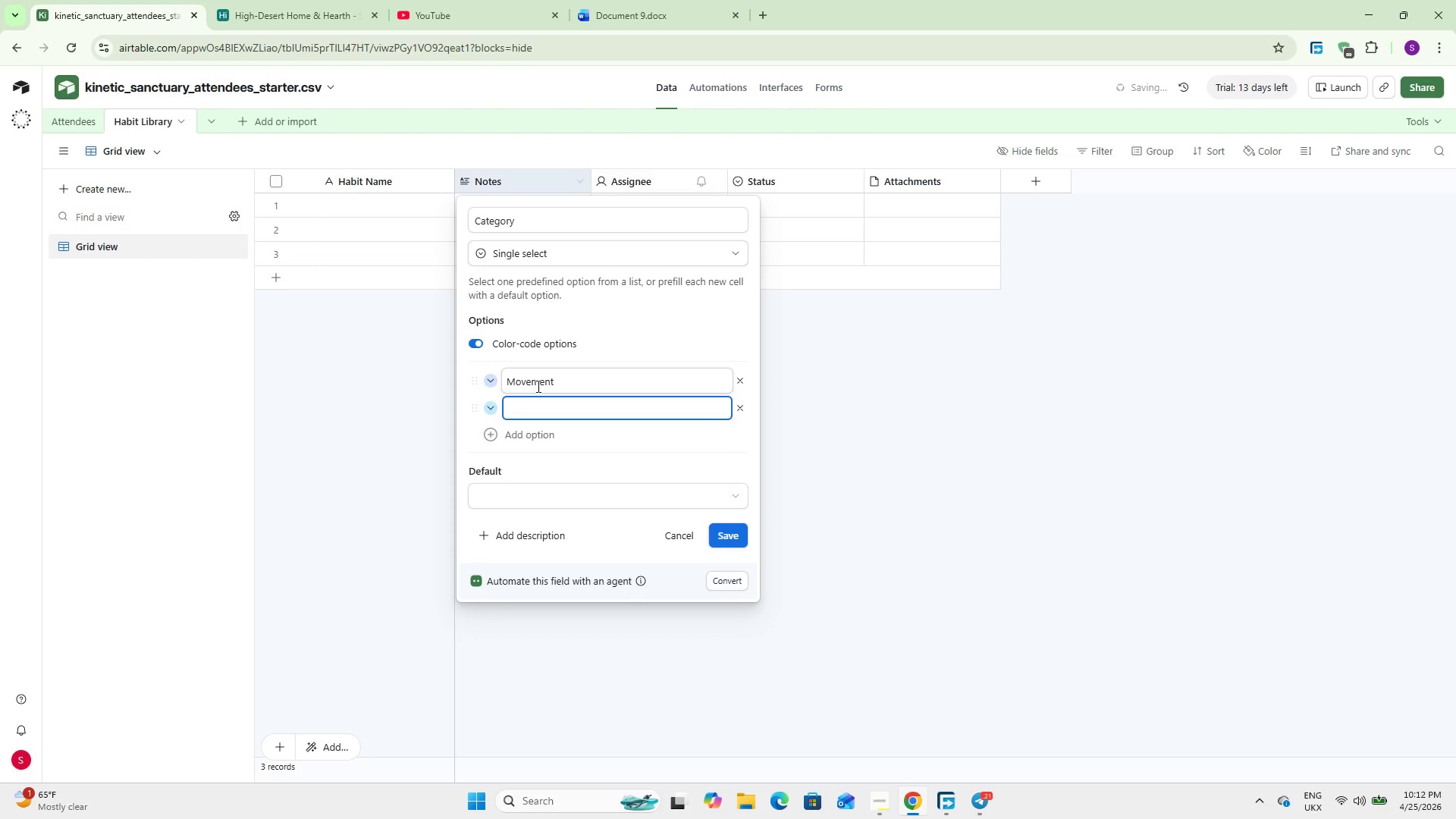 
type(Hydraton)
 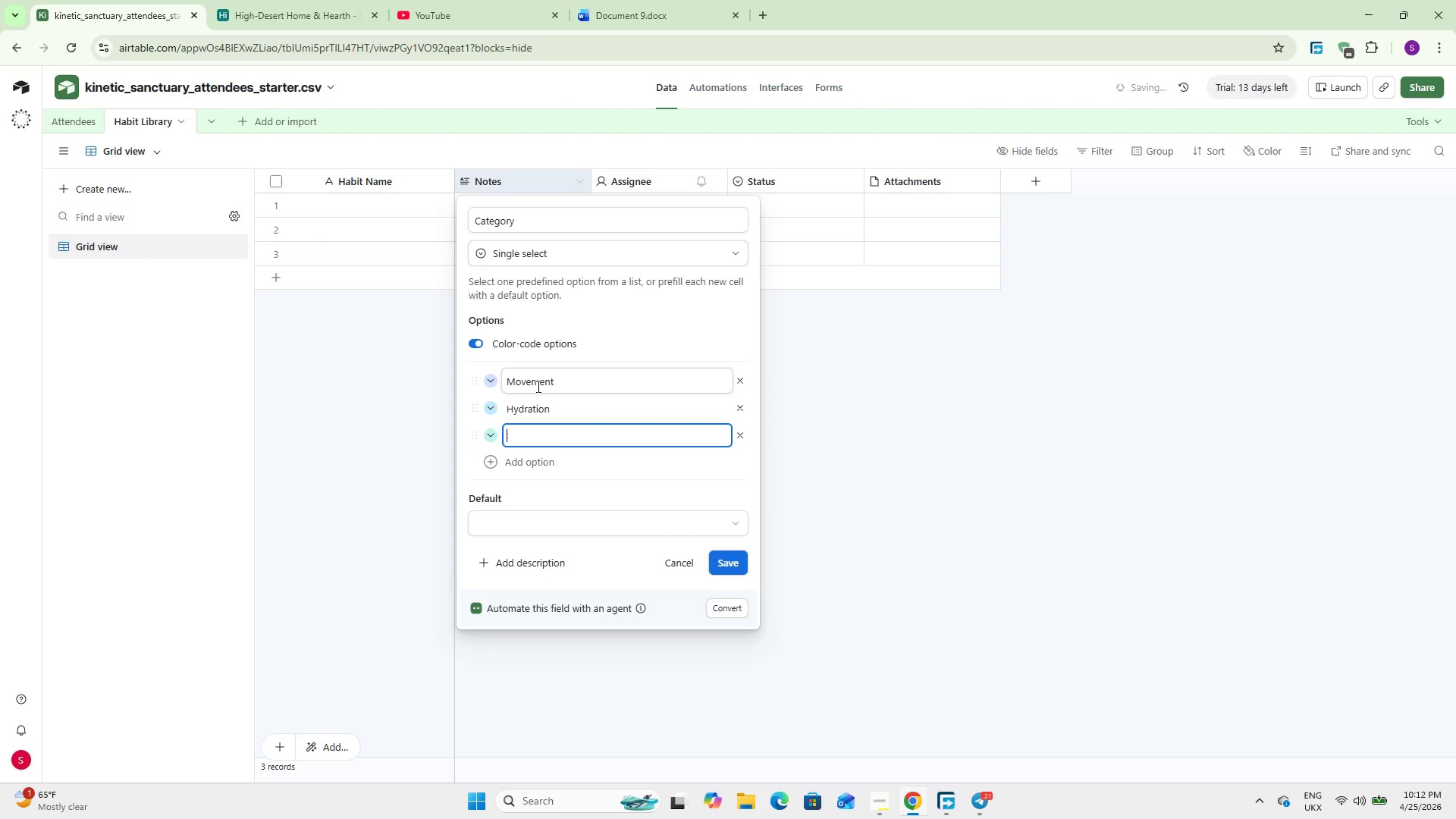 
hold_key(key=I, duration=0.31)
 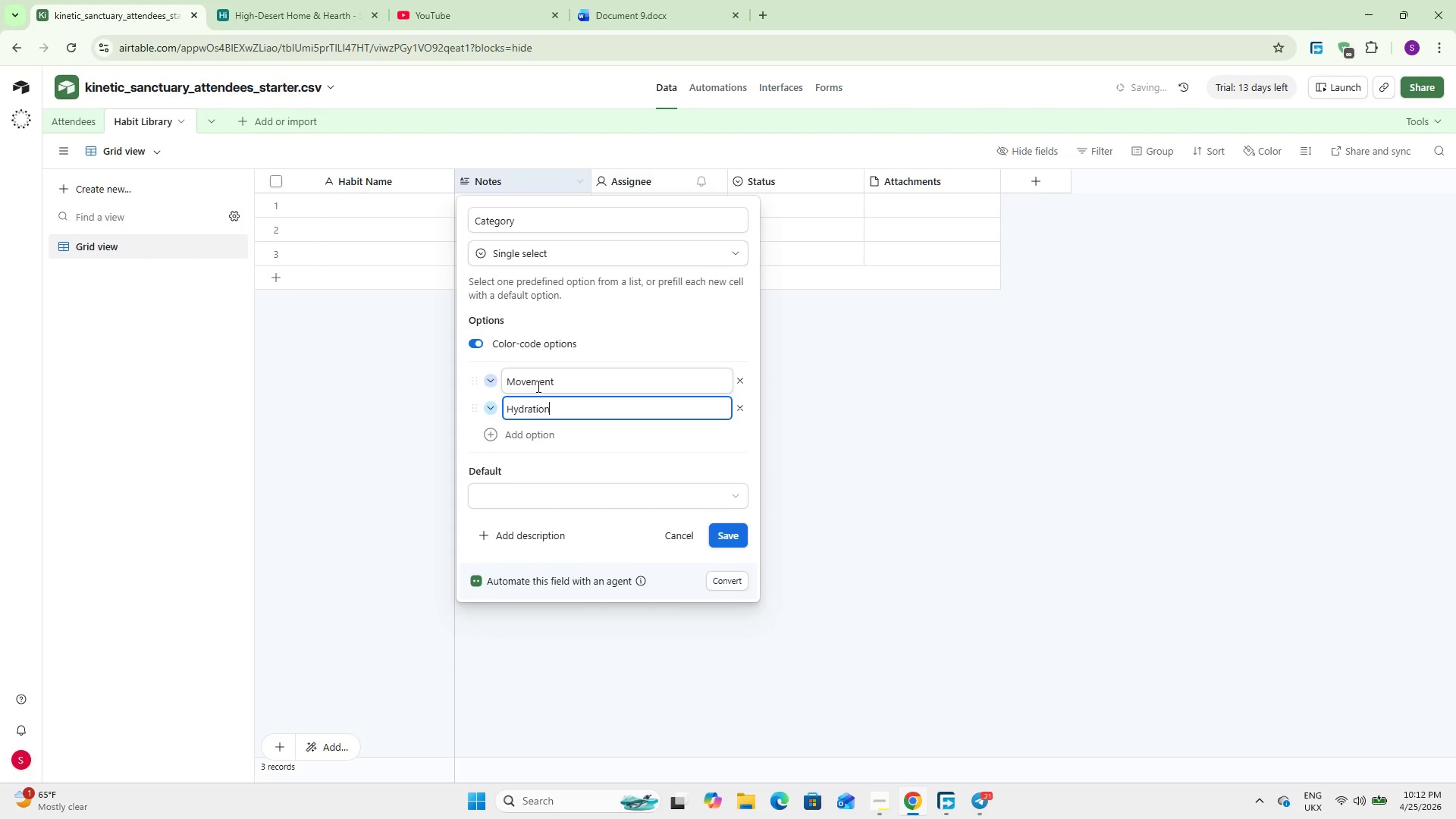 
key(Enter)
 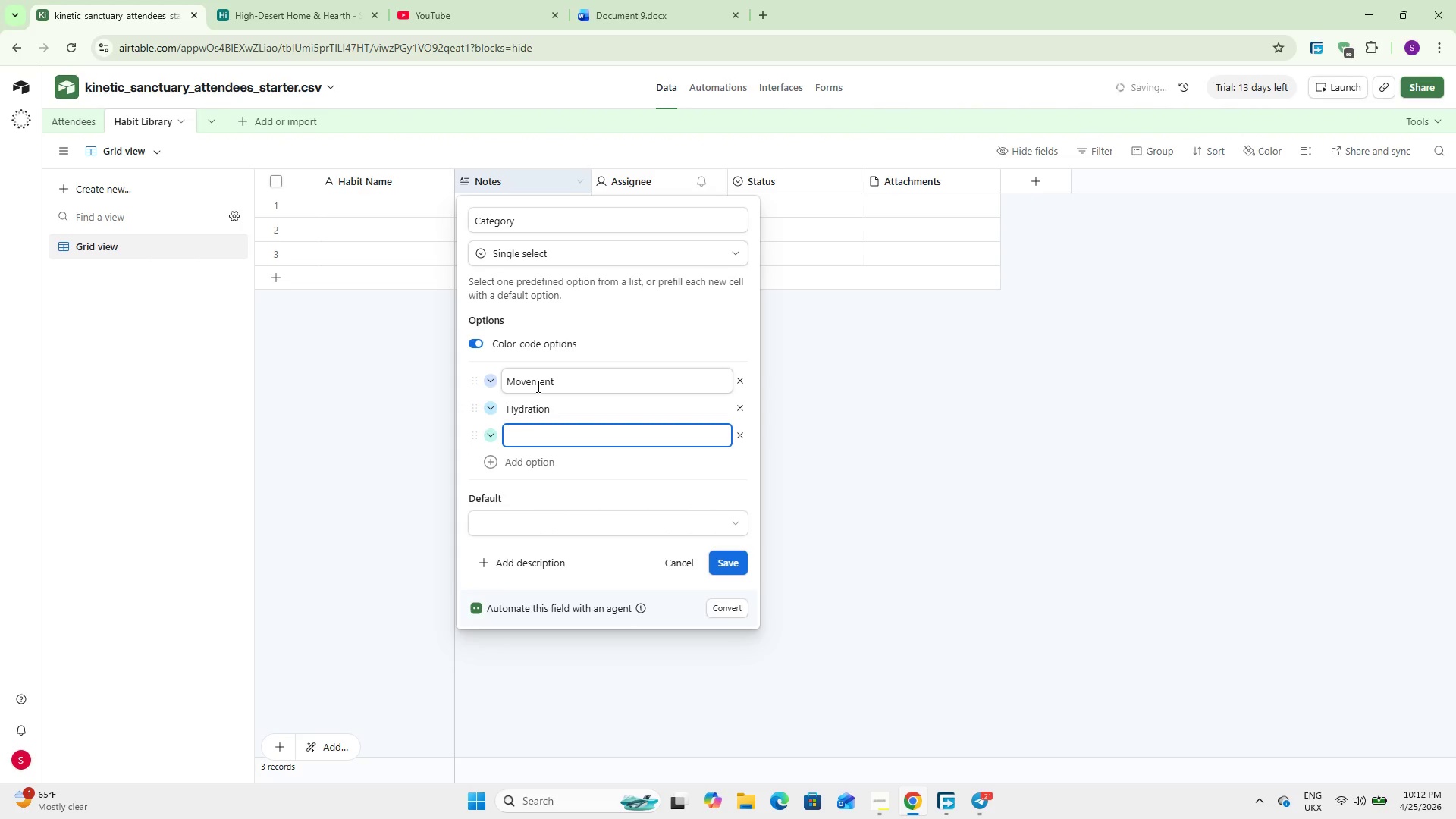 
type(Mindfullness)
 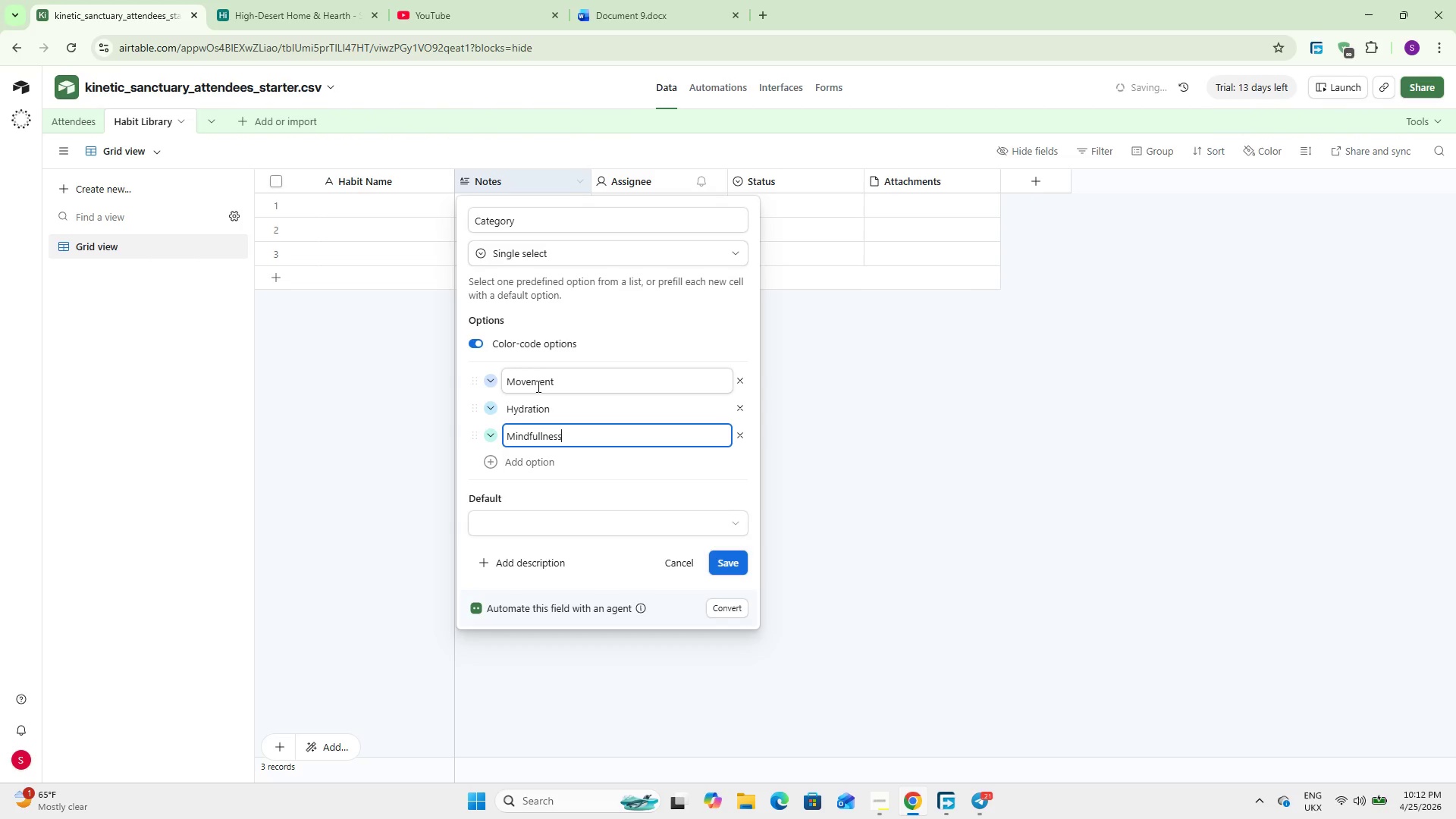 
key(Enter)
 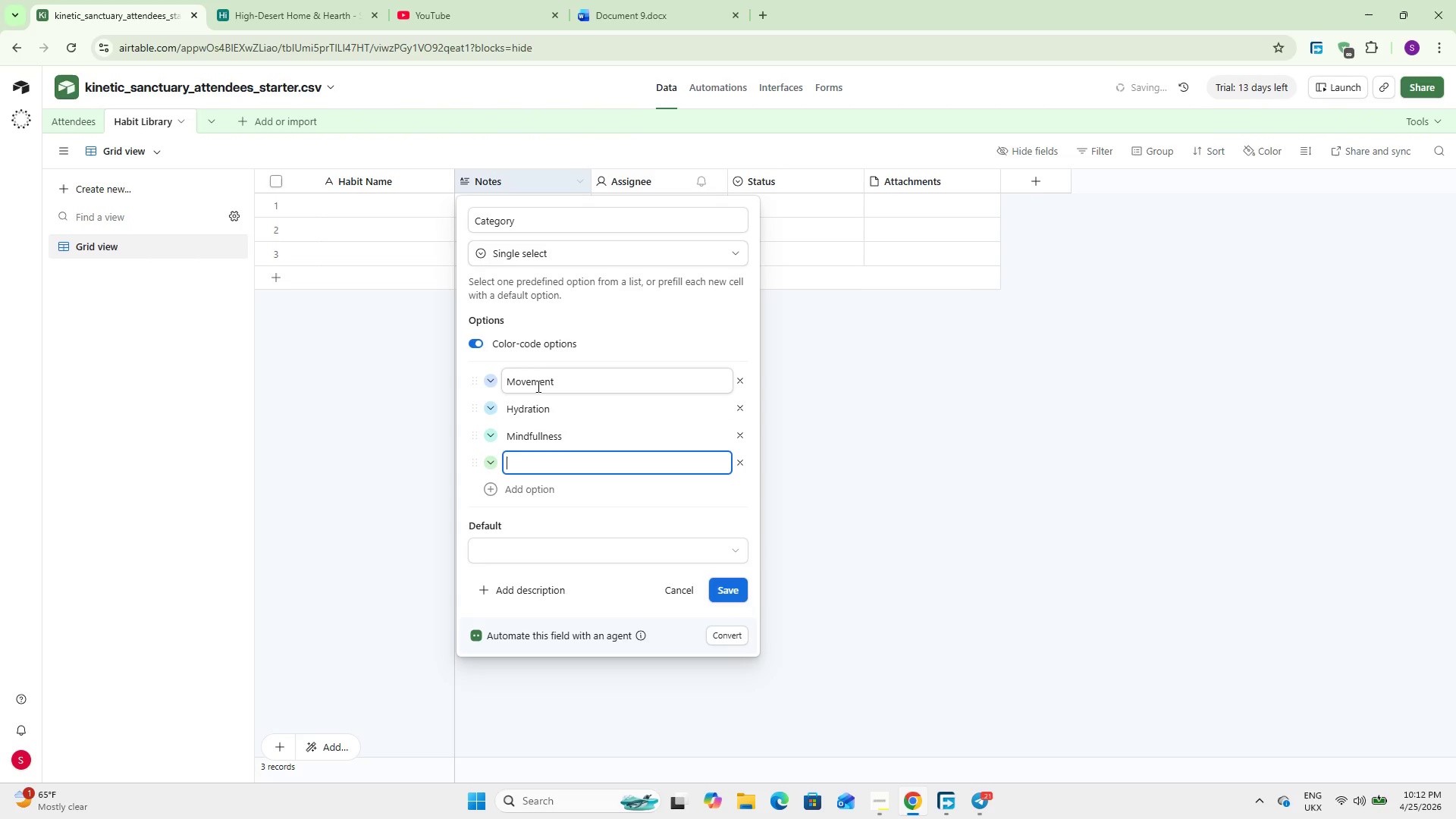 
type(Recovery)
 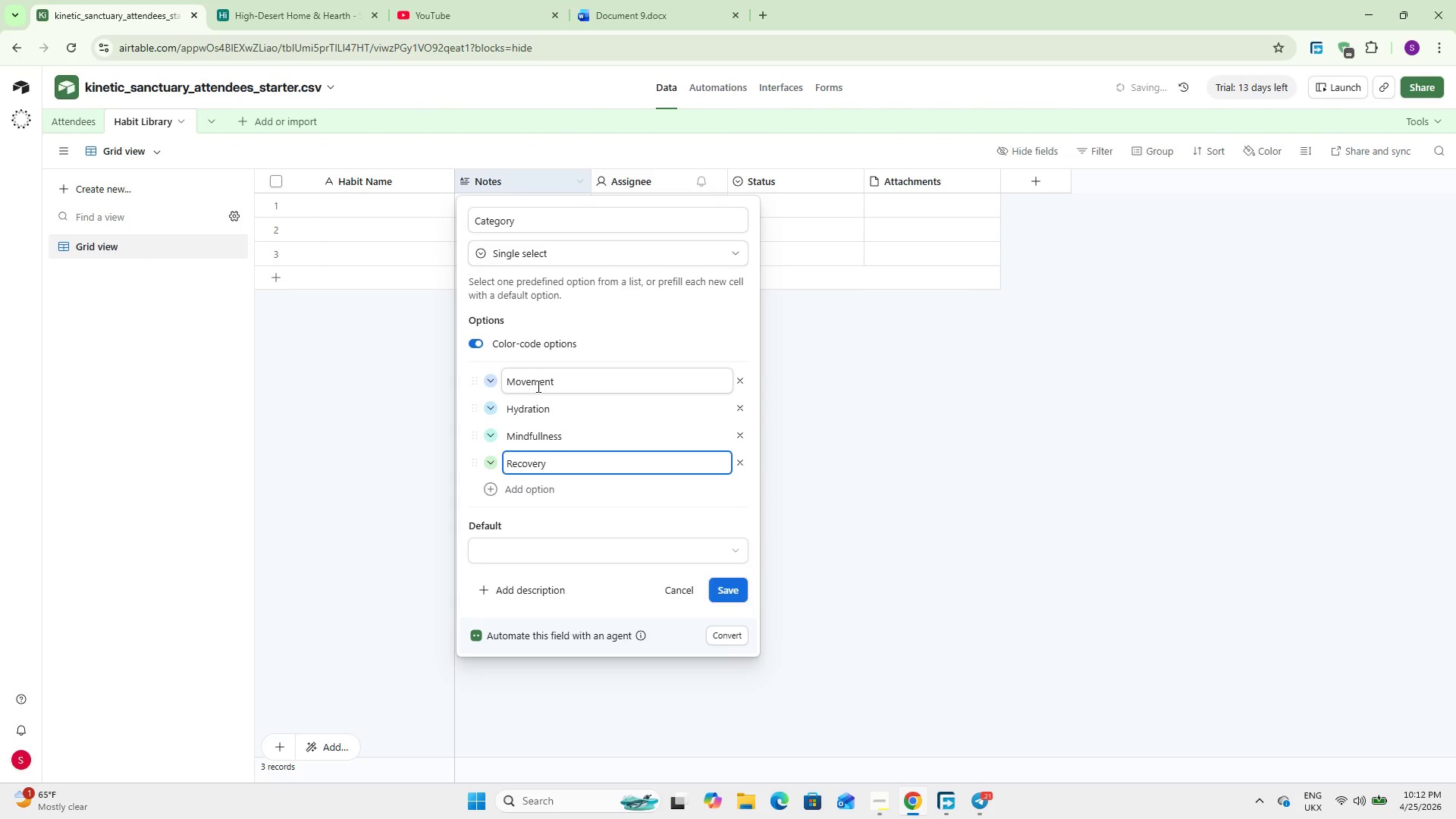 
key(Enter)
 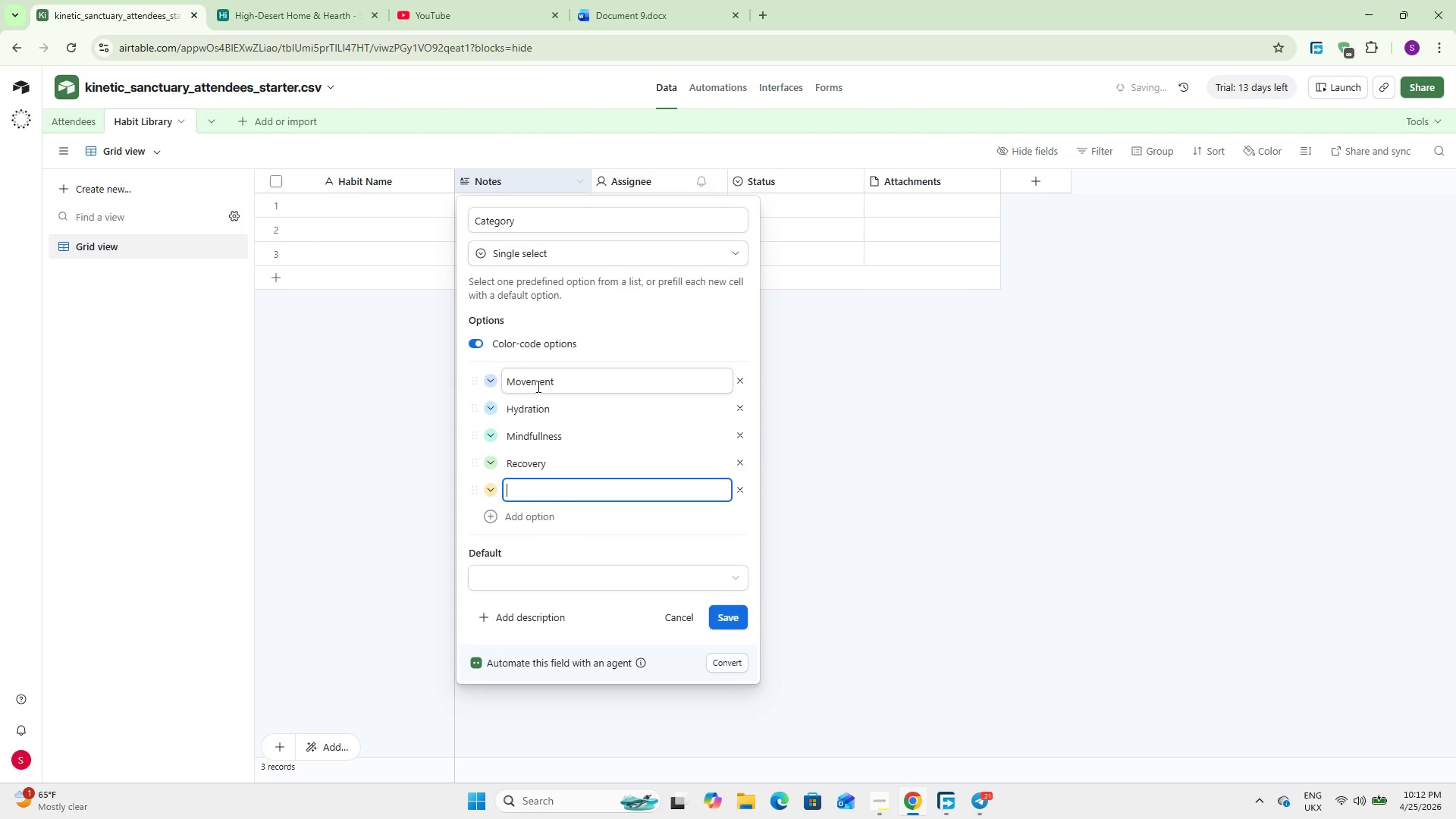 
type(Nutriton)
 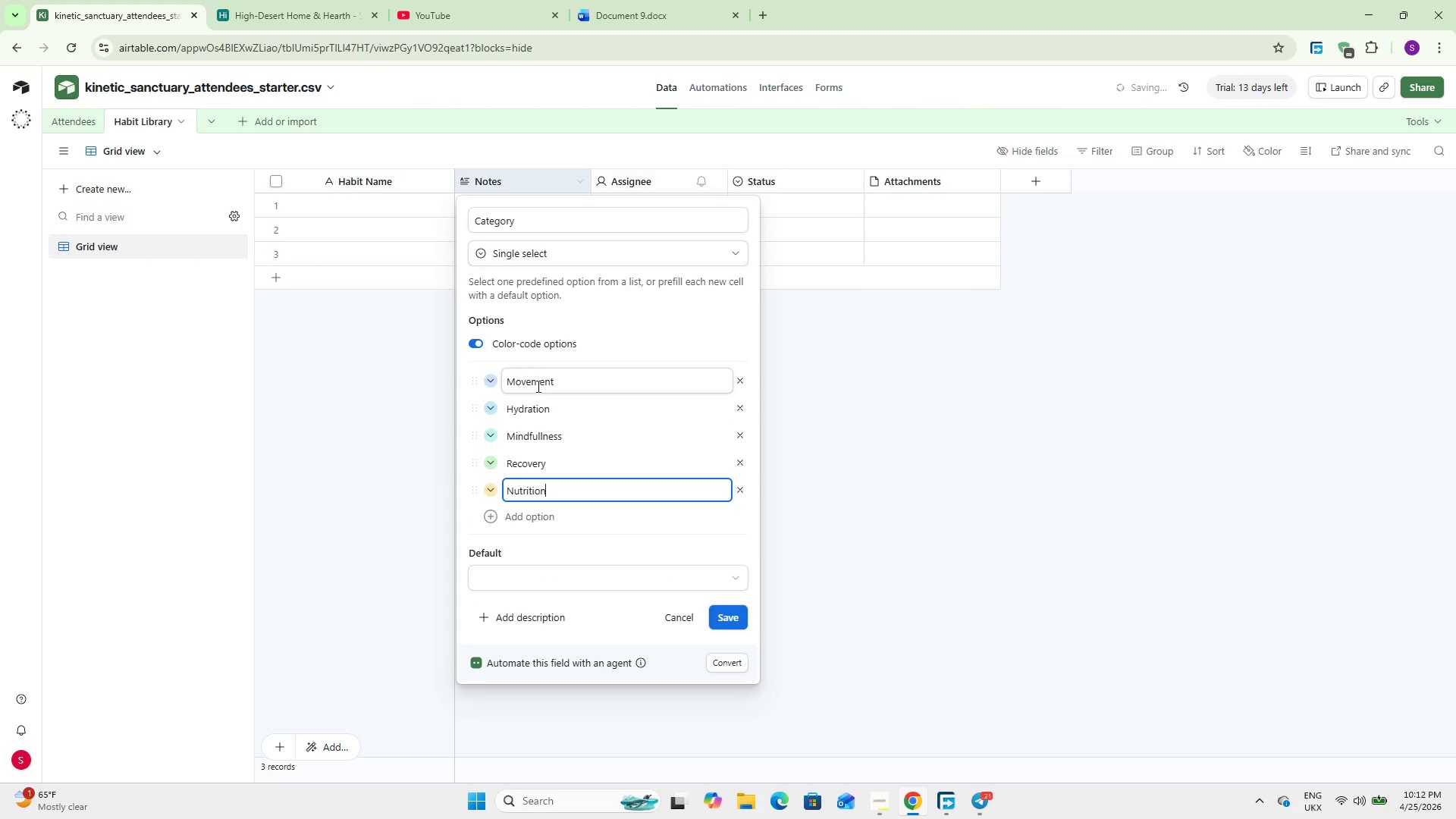 
hold_key(key=I, duration=0.31)
 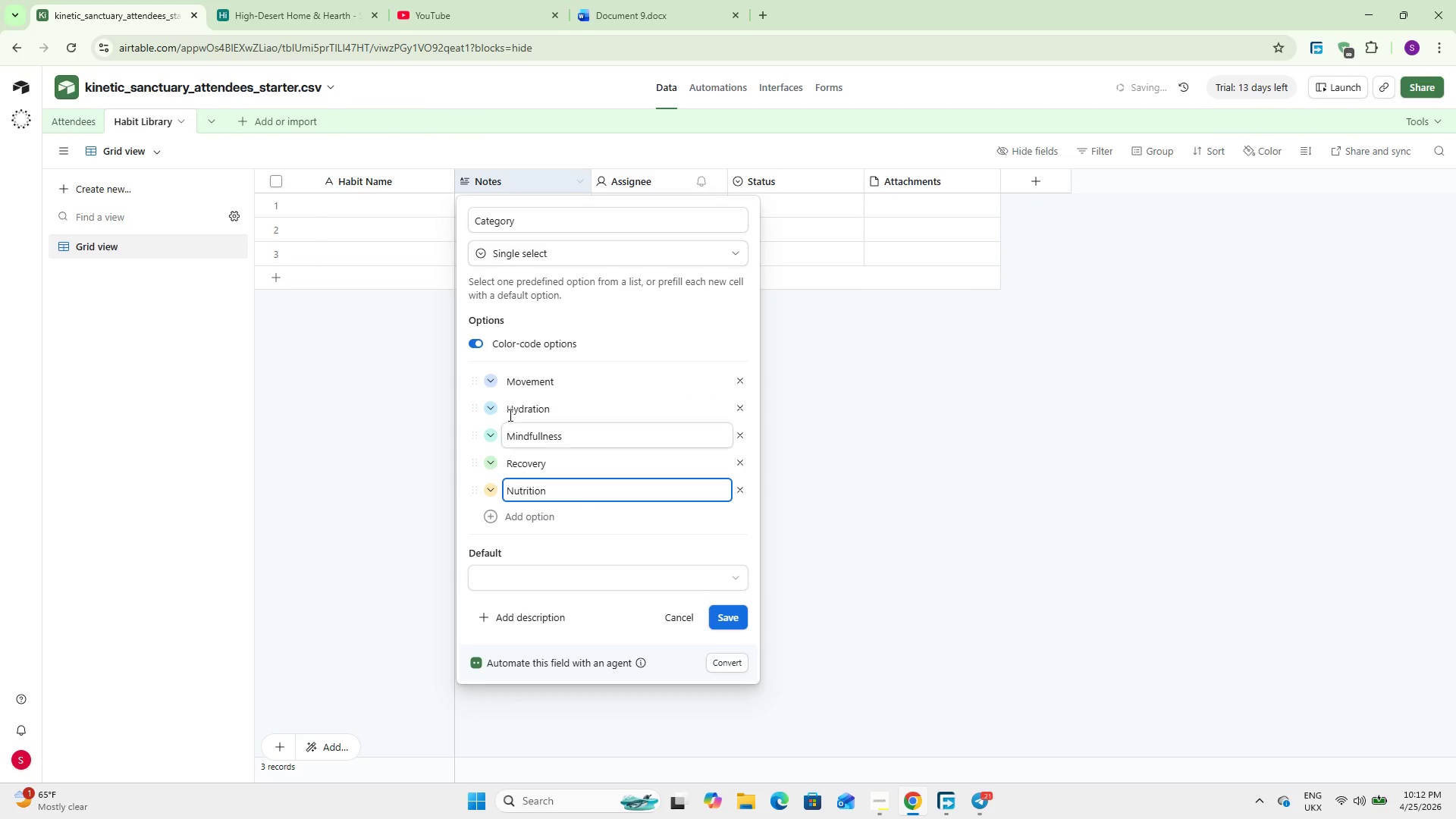 
left_click([495, 381])
 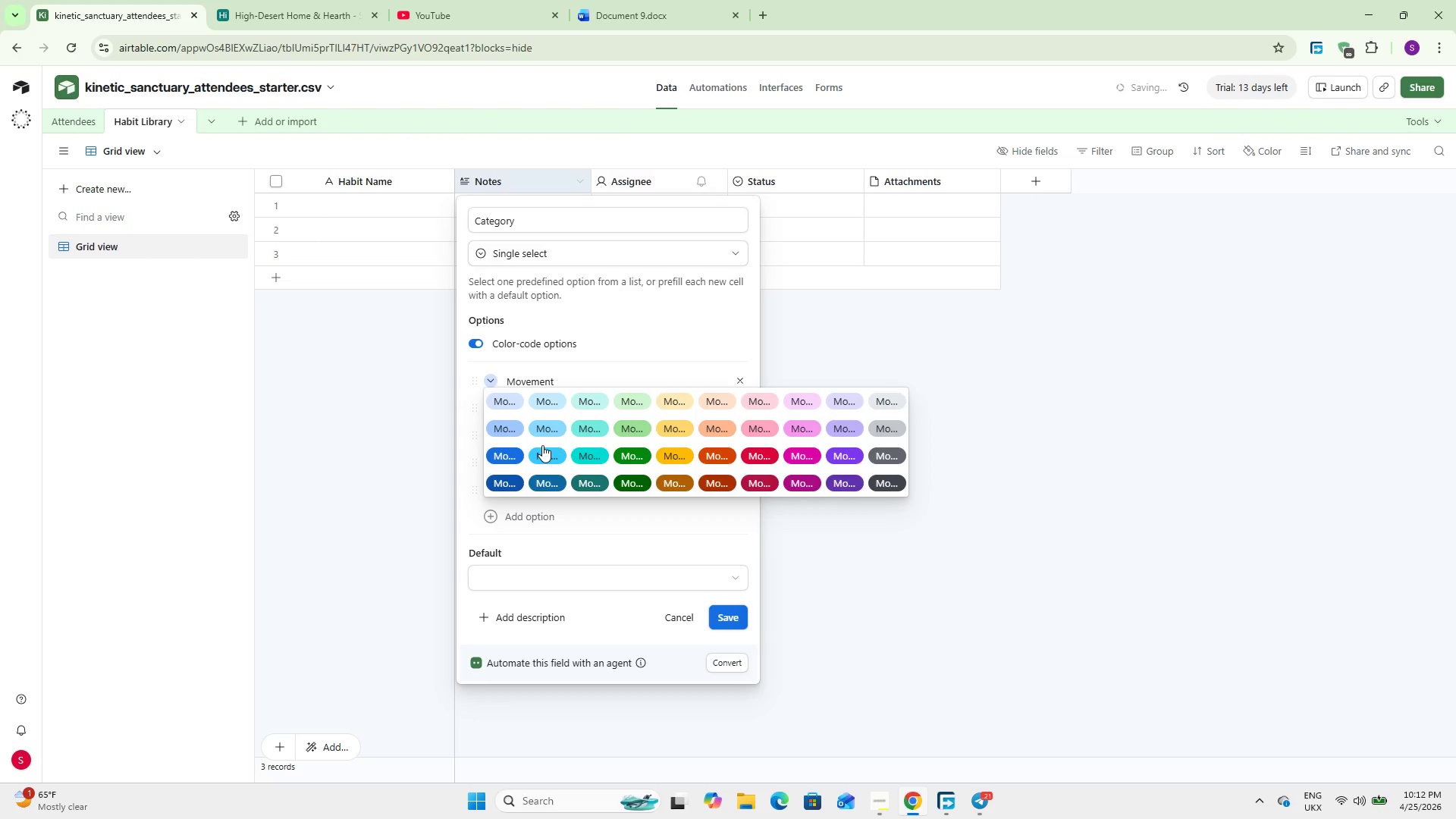 
left_click([542, 428])
 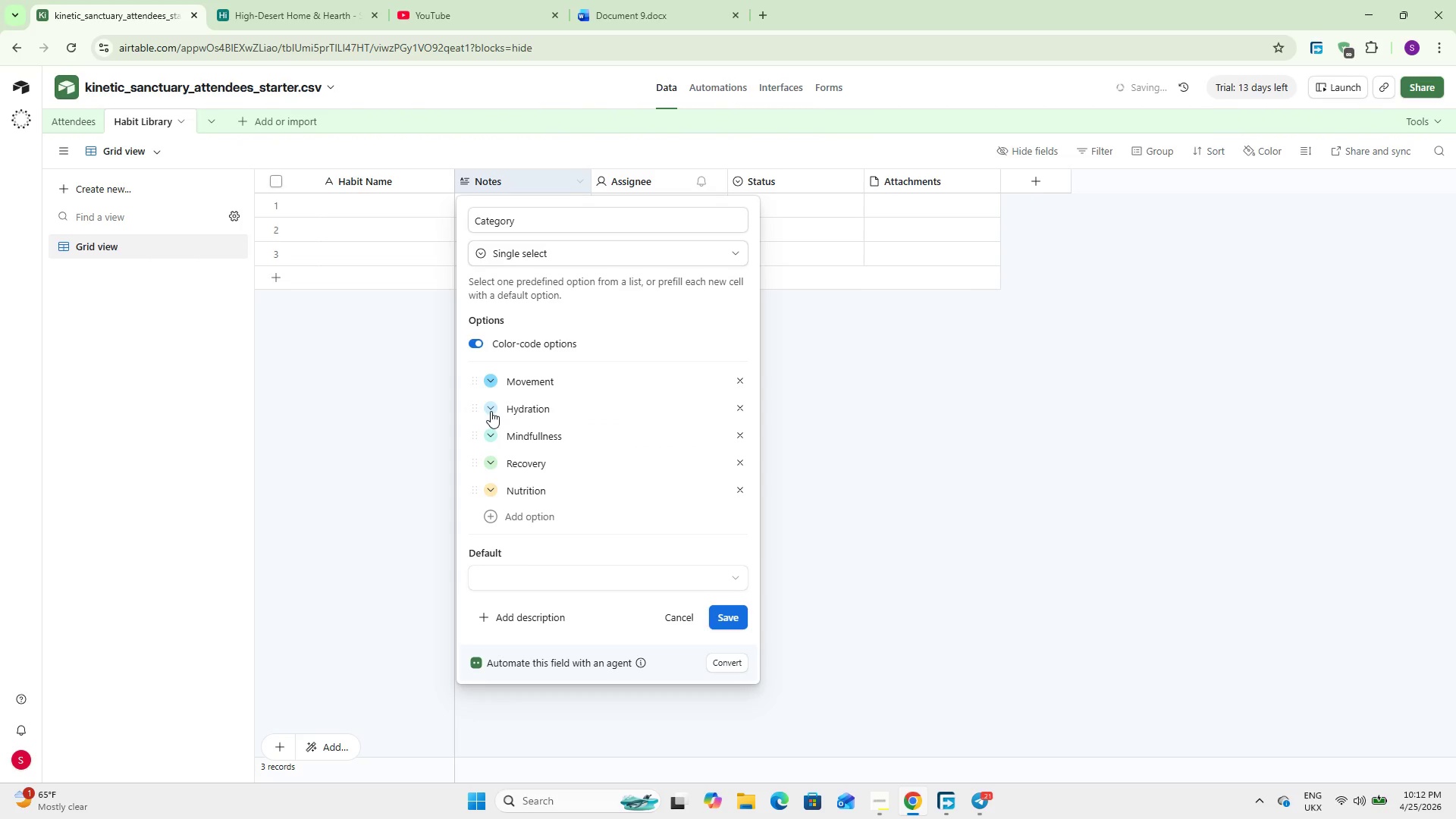 
left_click([491, 411])
 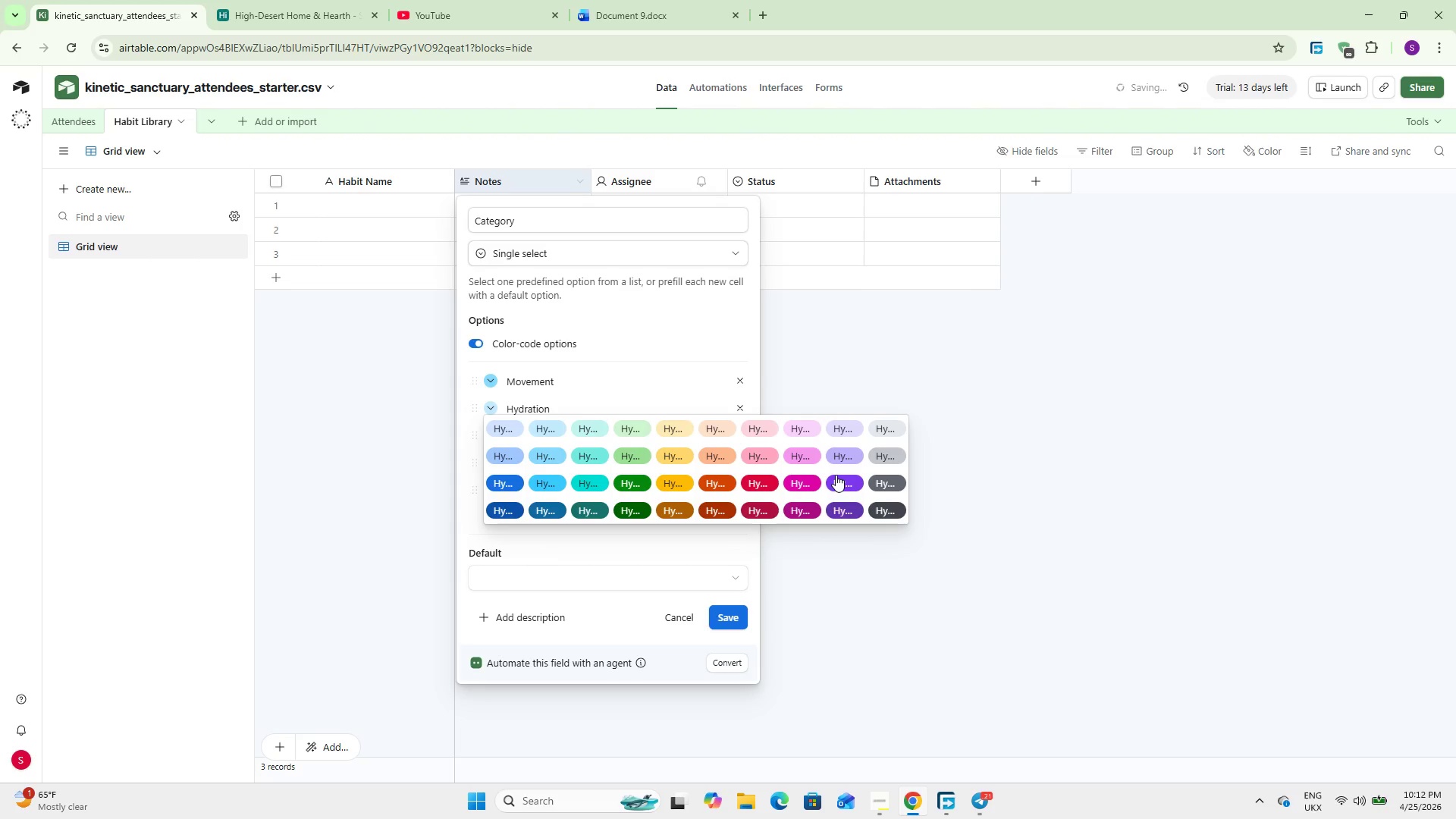 
wait(8.44)
 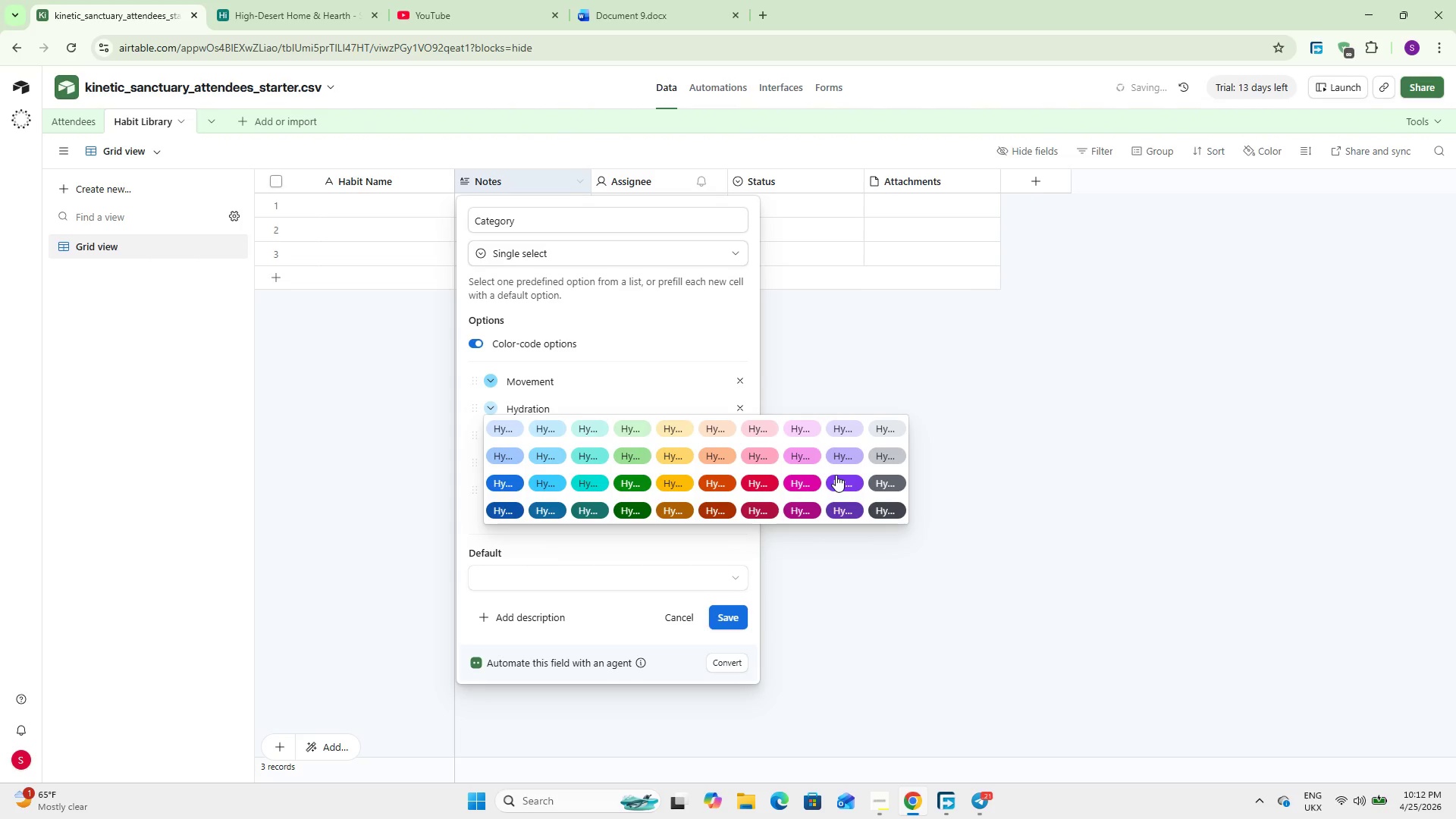 
left_click([808, 453])
 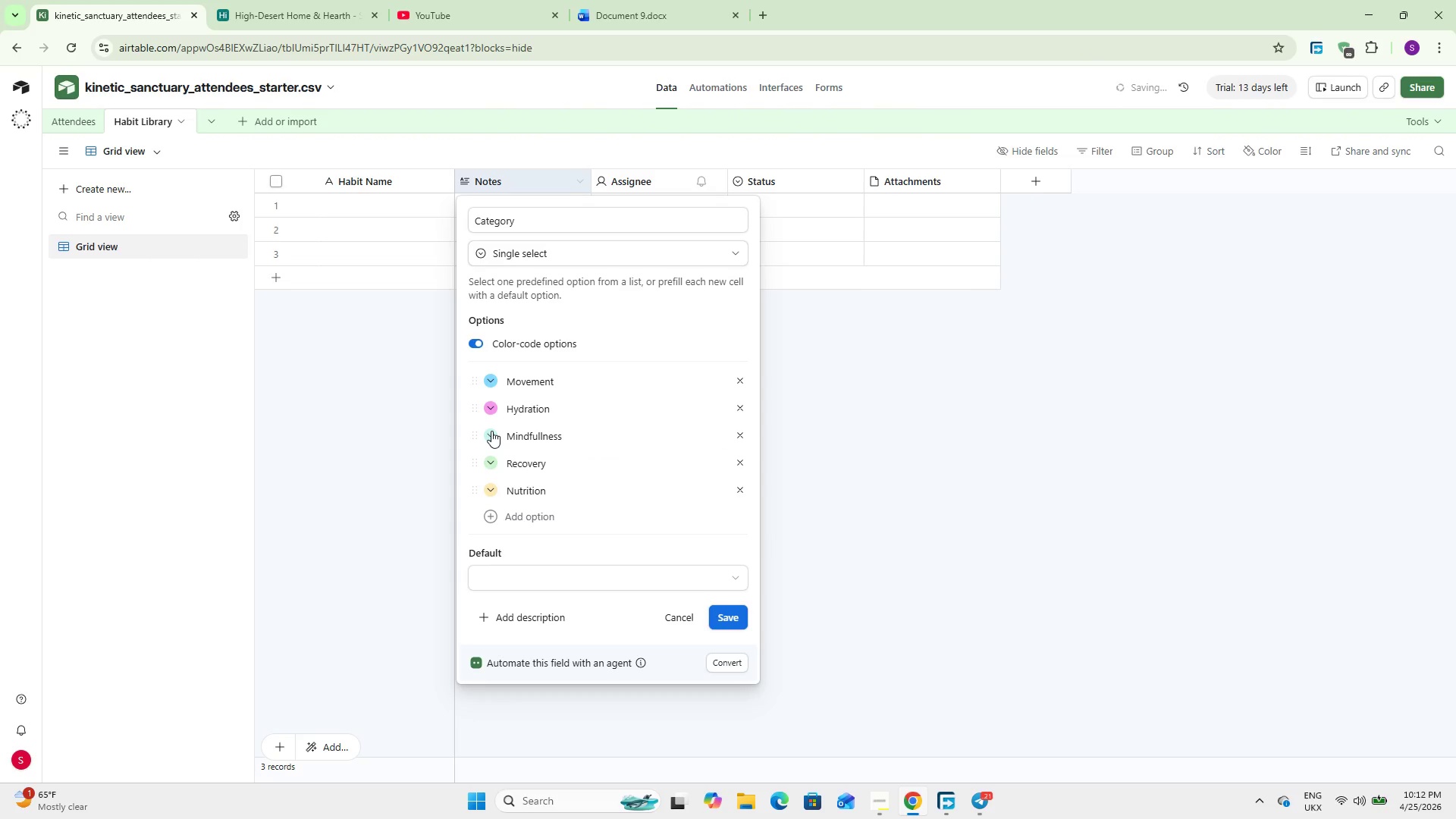 
left_click([491, 431])
 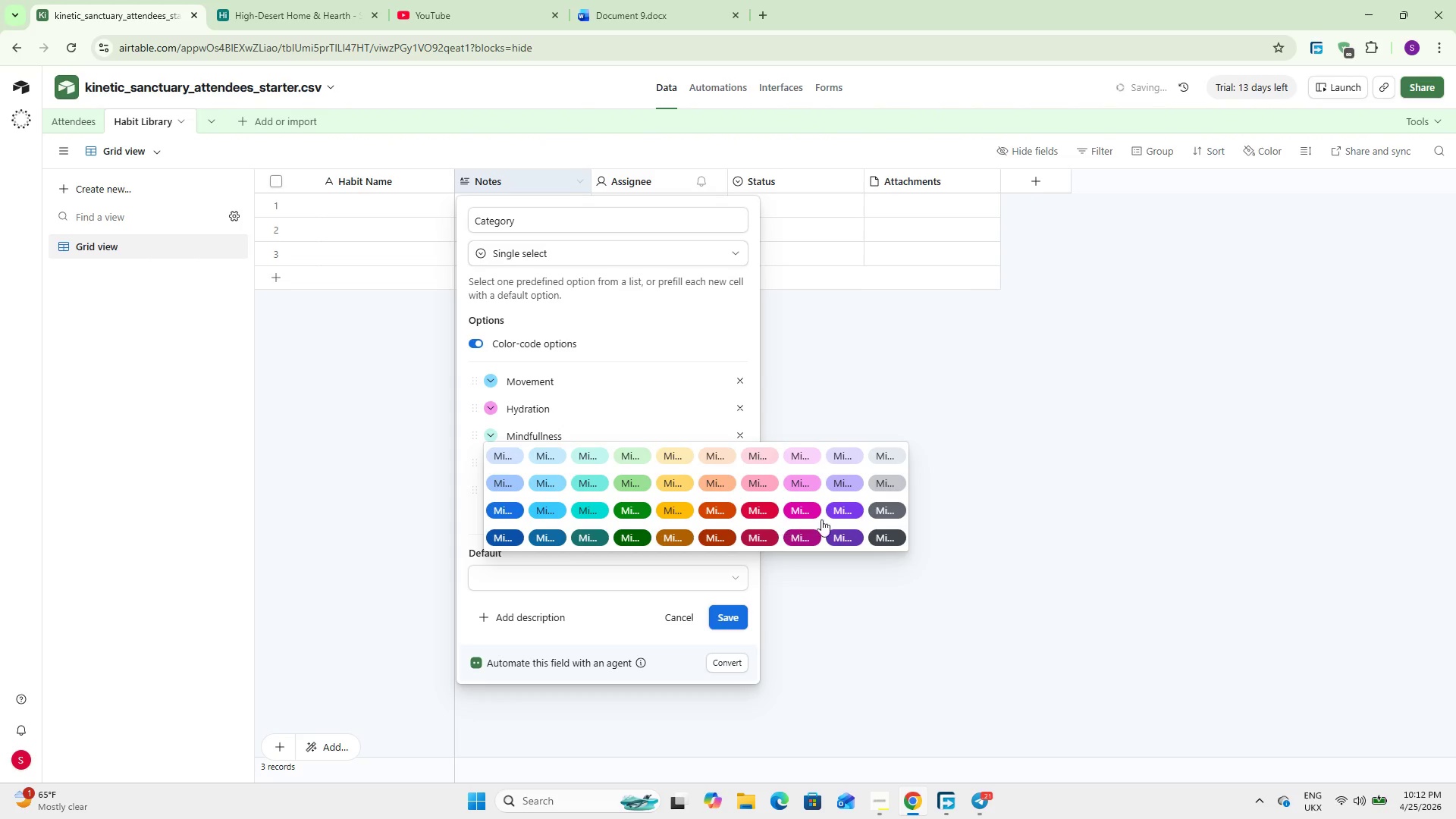 
left_click([836, 513])
 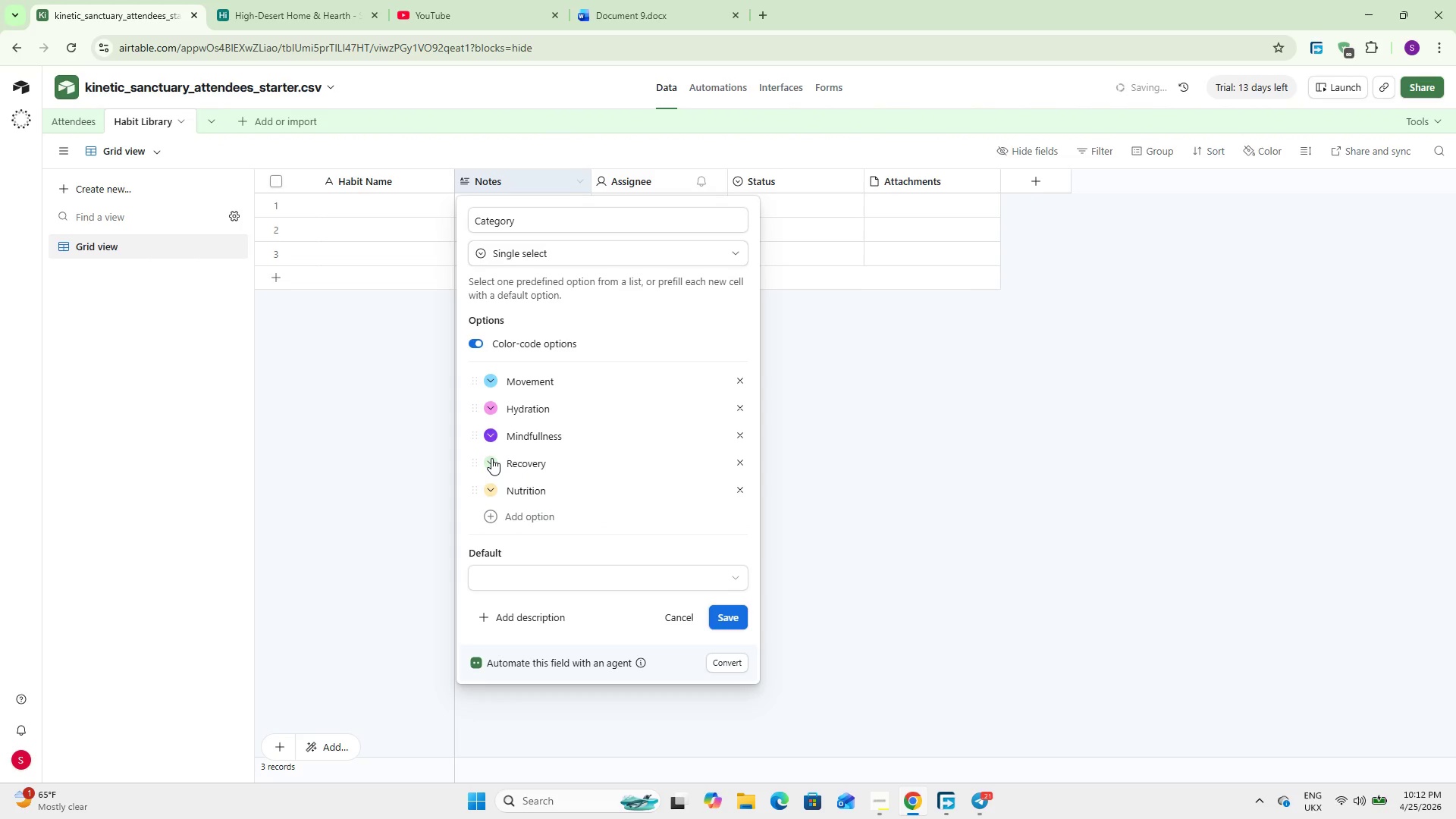 
left_click([491, 458])
 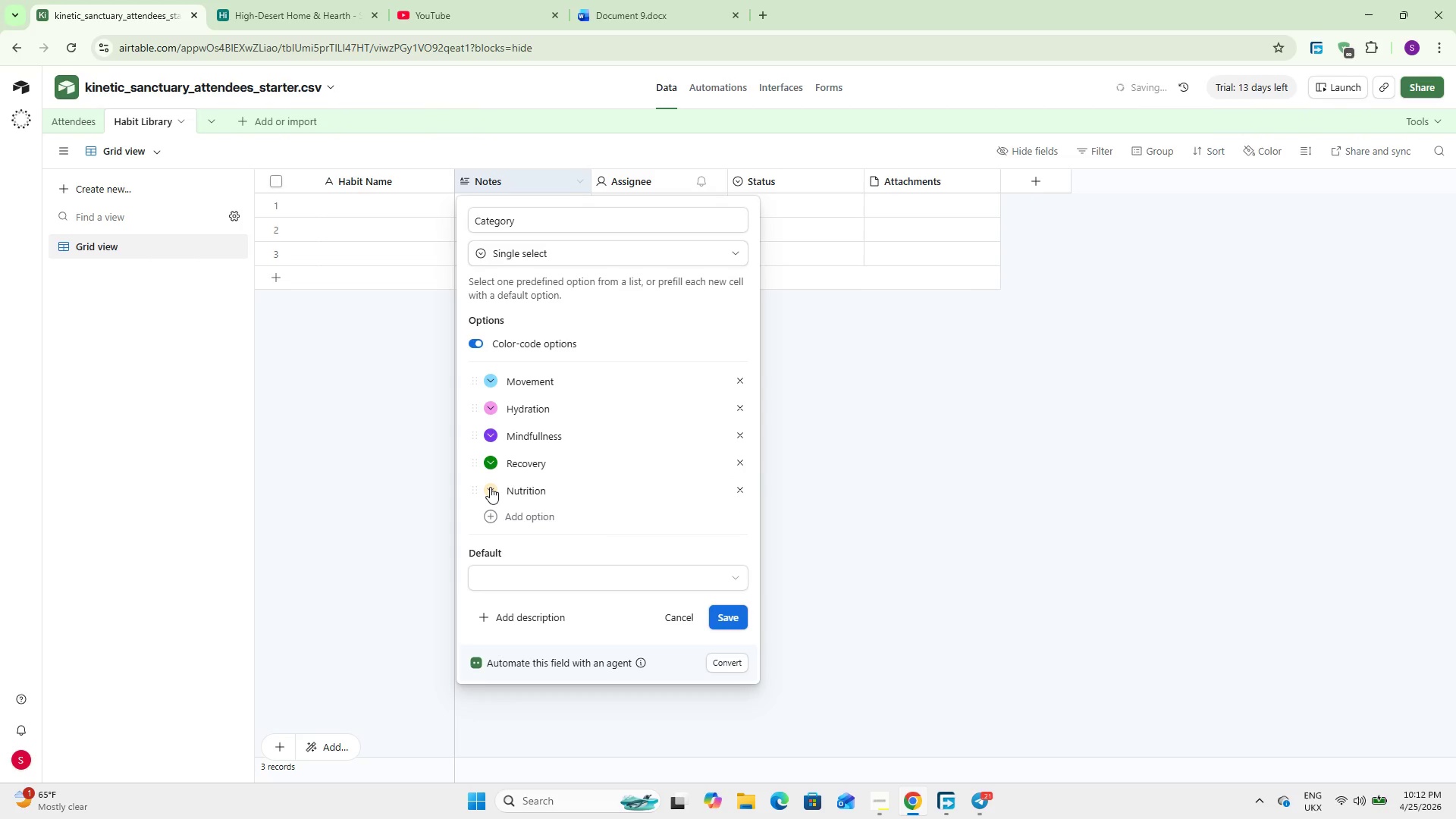 
left_click([490, 487])
 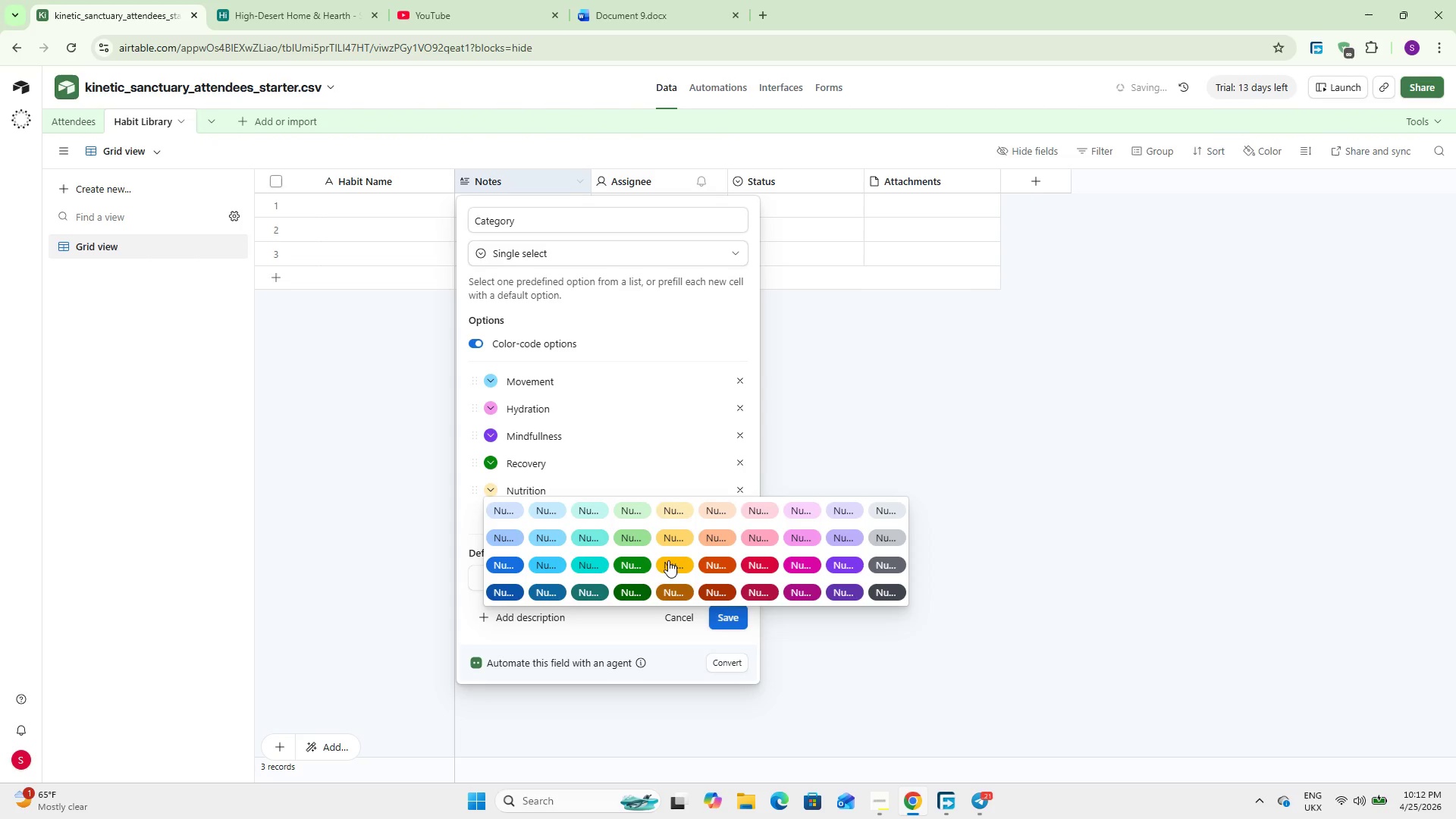 
left_click([671, 560])
 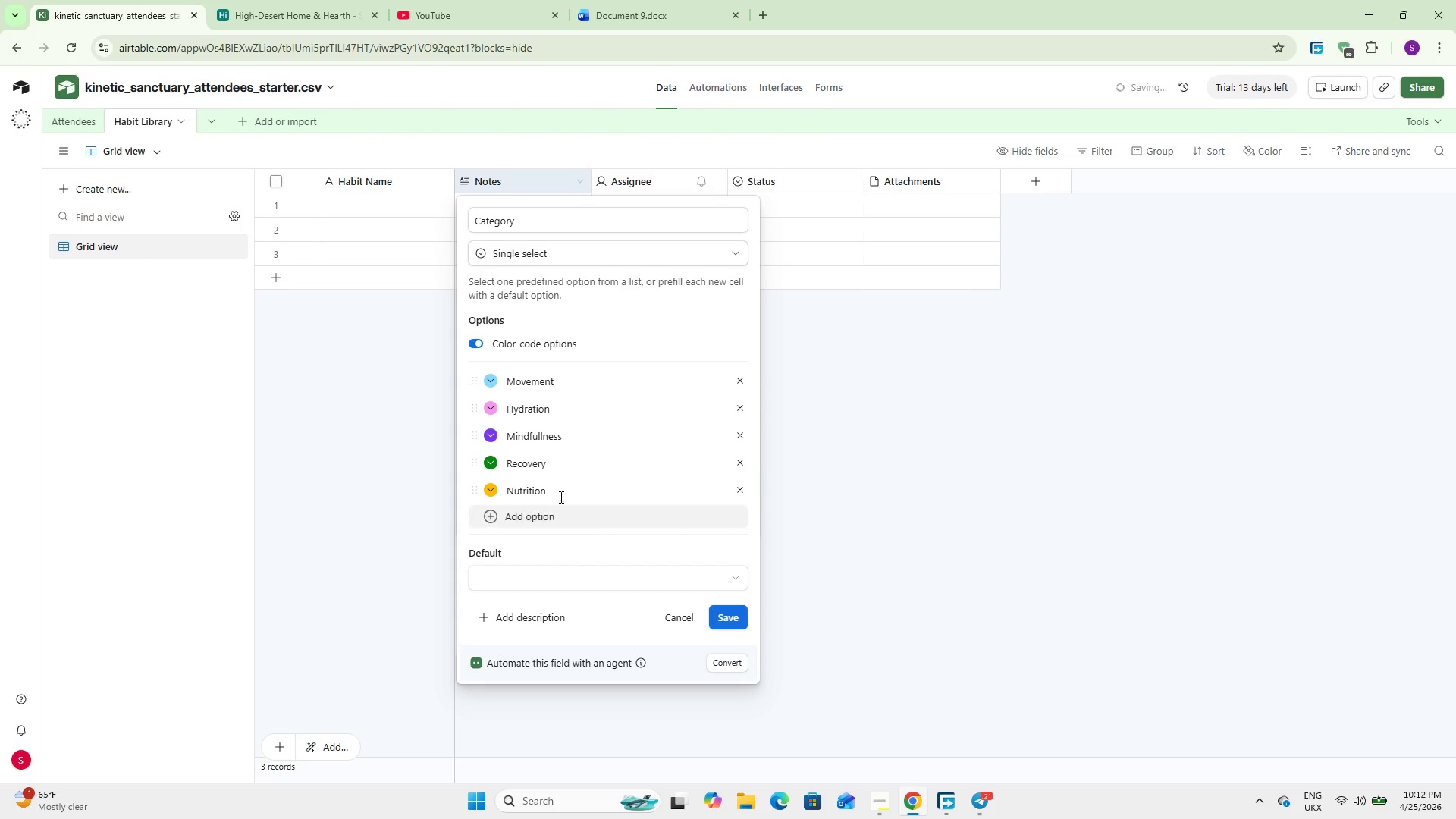 
scroll: coordinate [581, 511], scroll_direction: down, amount: 3.0
 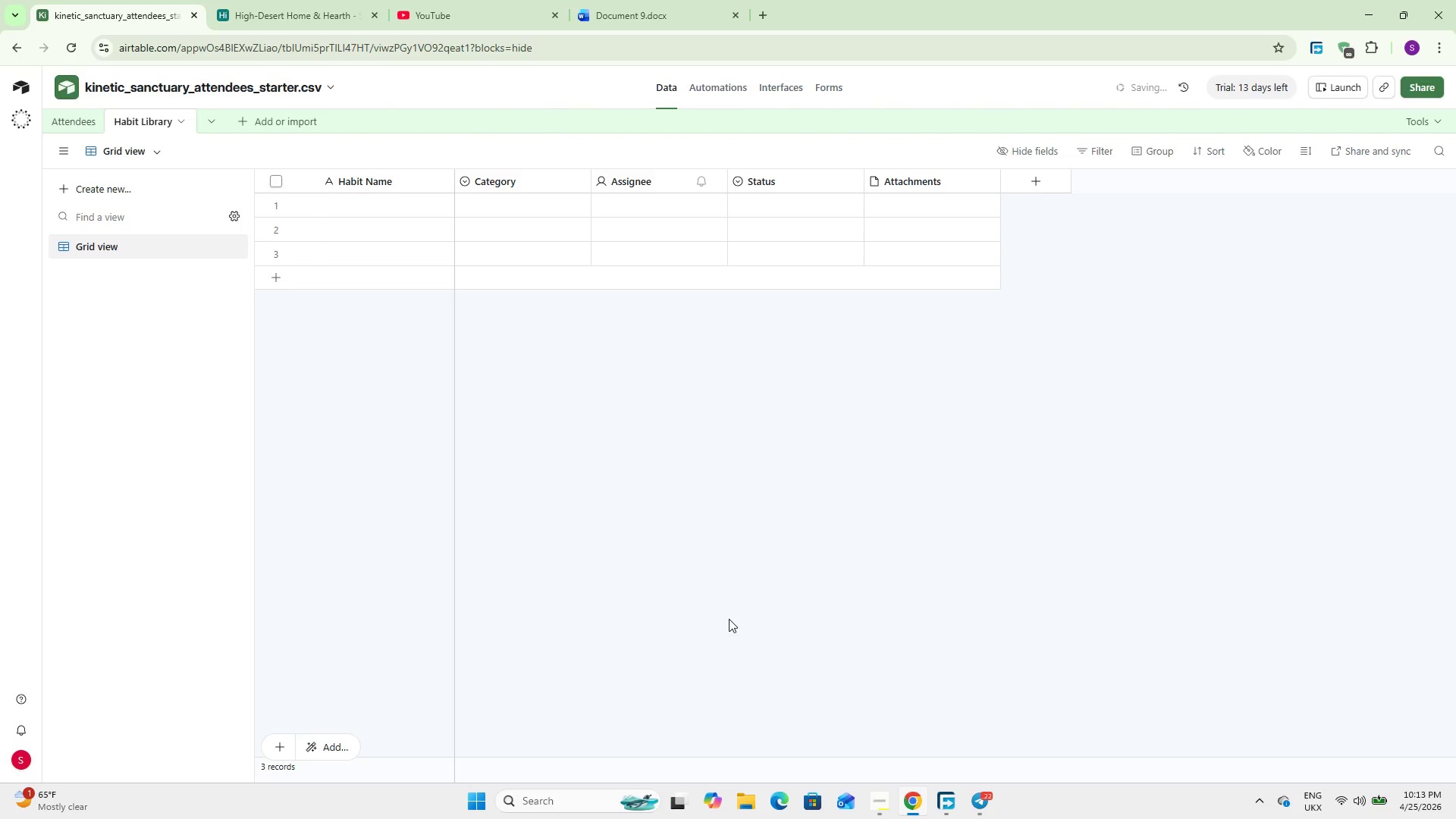 
wait(71.16)
 